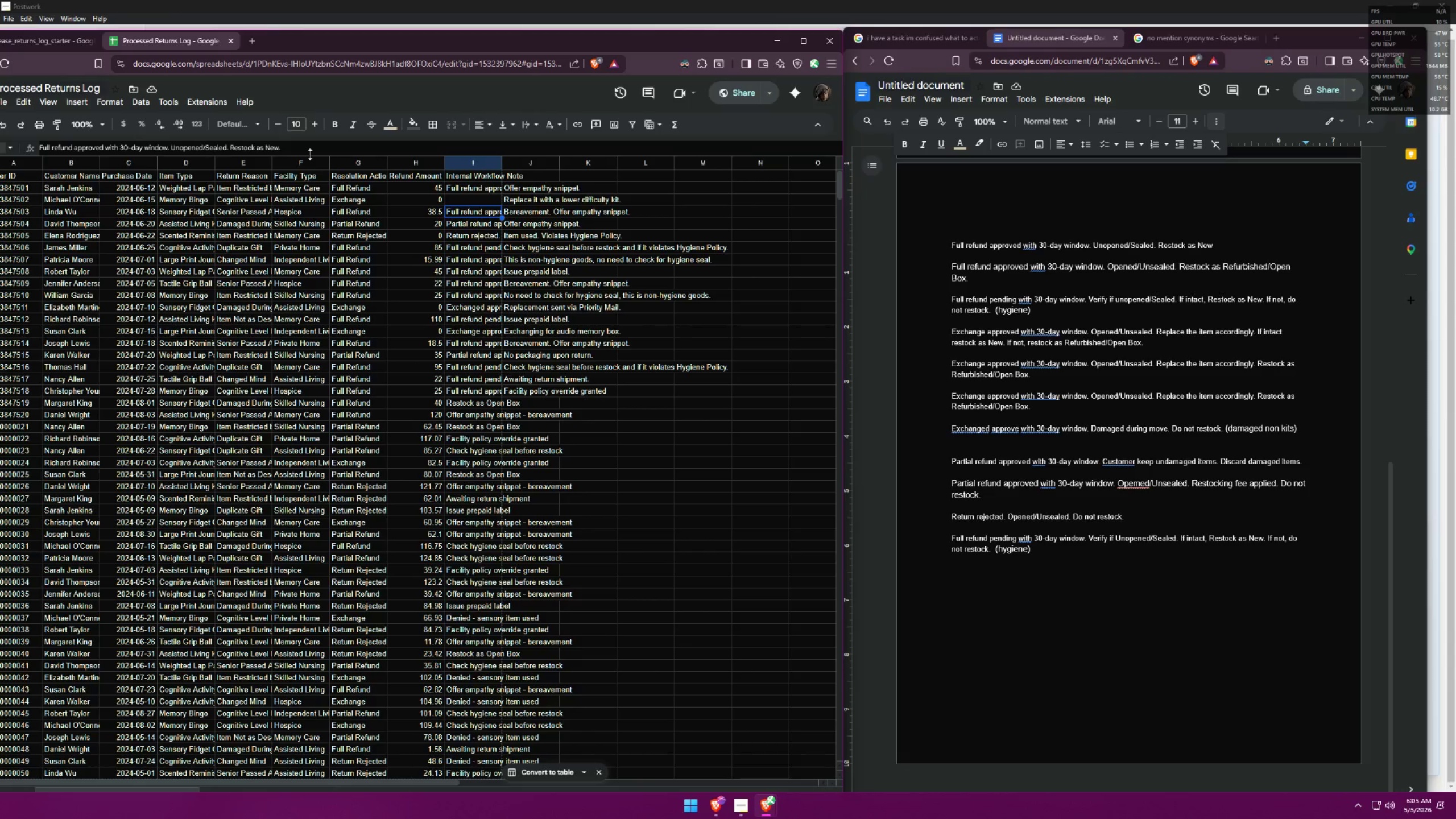 
key(ArrowDown)
 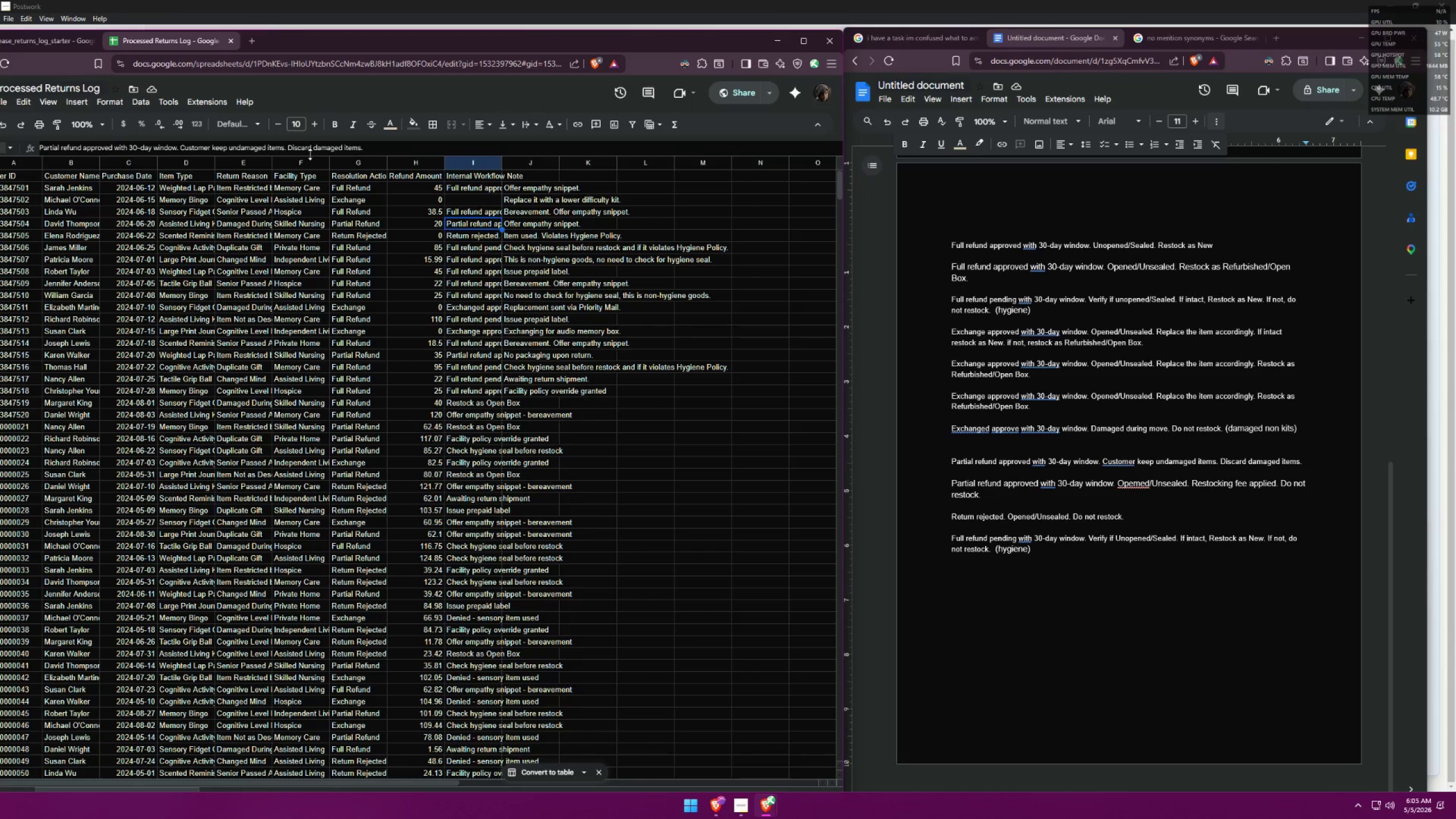 
key(ArrowDown)
 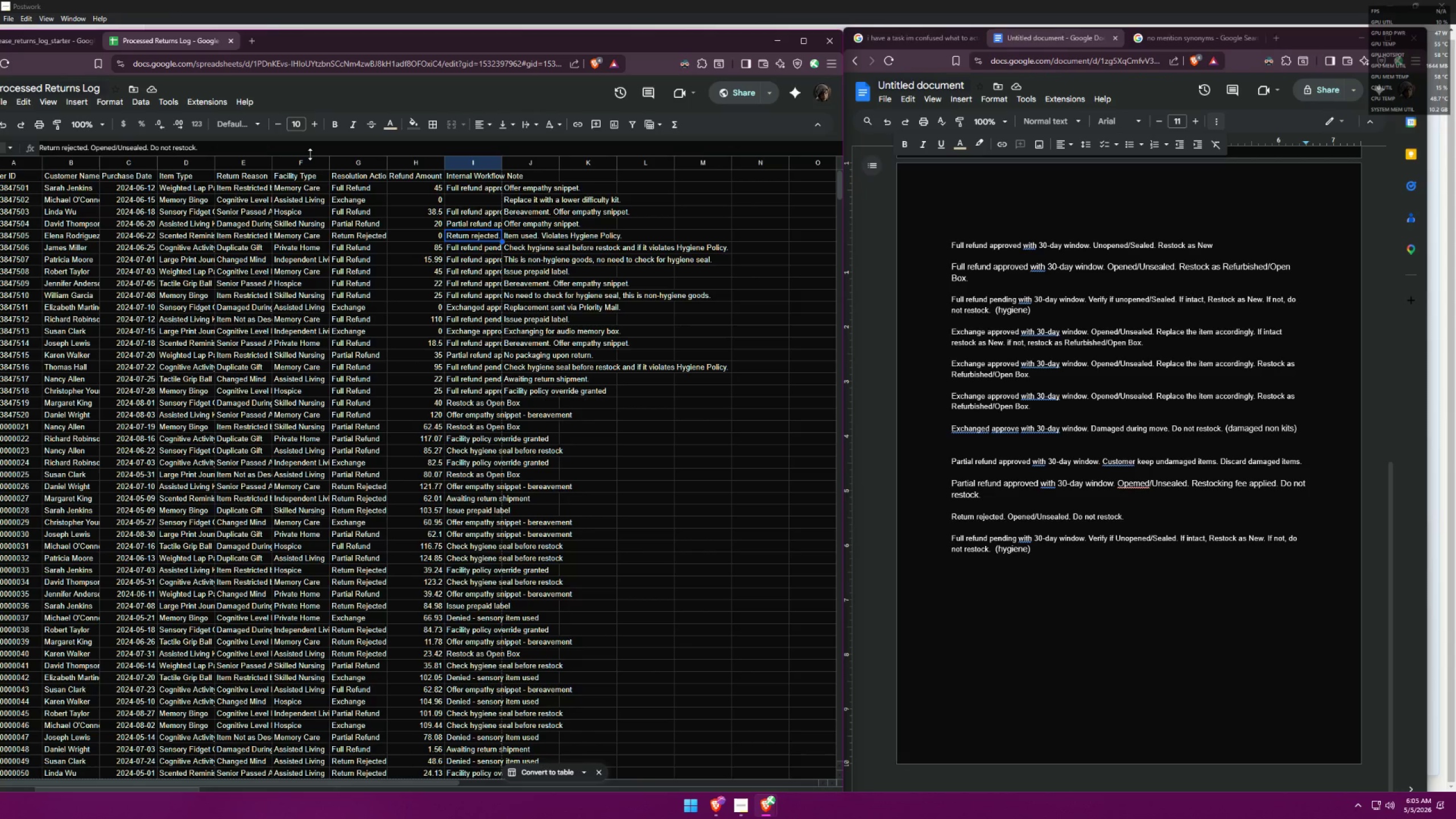 
key(ArrowUp)
 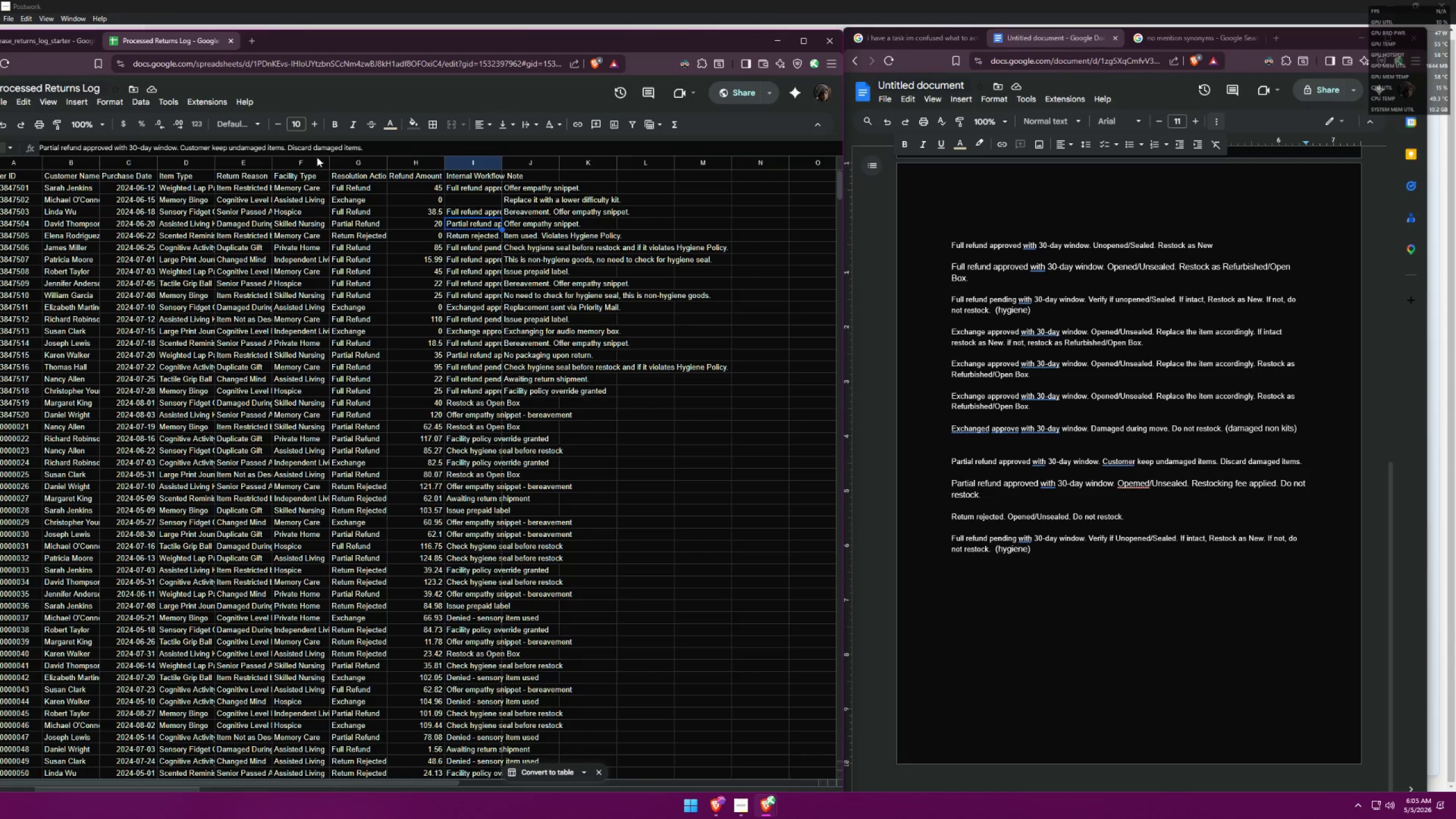 
left_click([369, 153])
 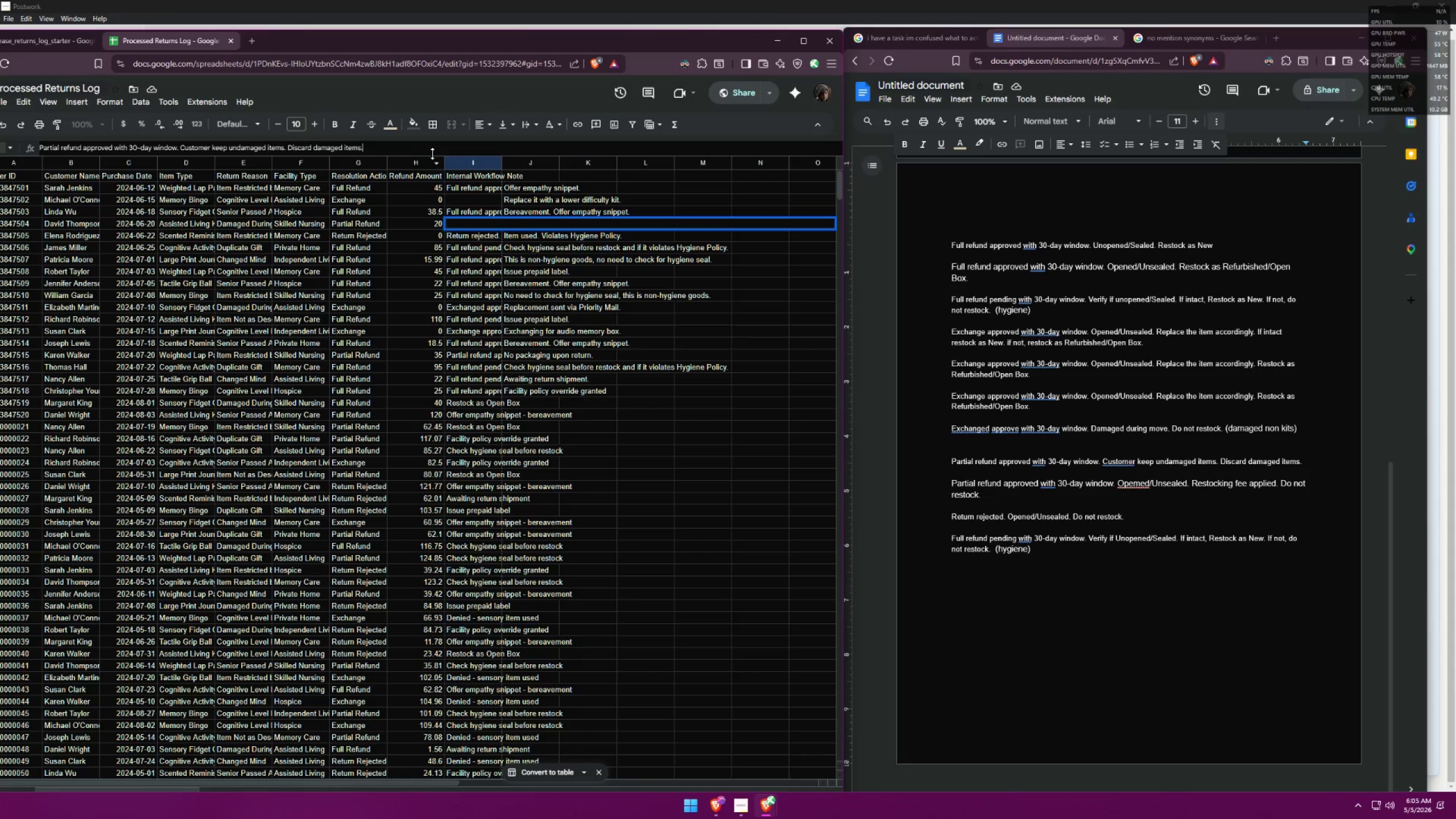 
type( Do not Restock.)
 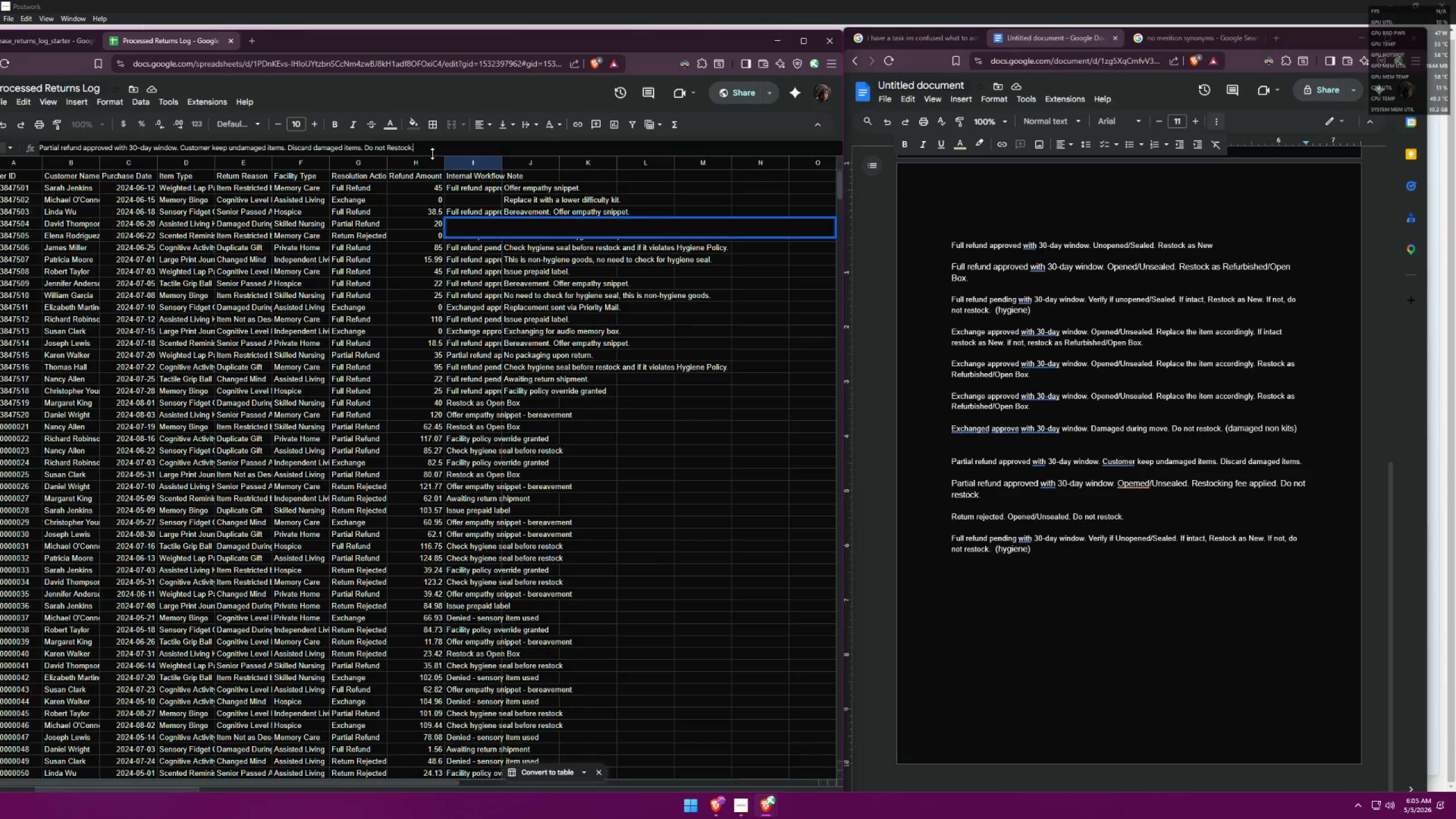 
left_click_drag(start_coordinate=[432, 152], to_coordinate=[370, 146])
 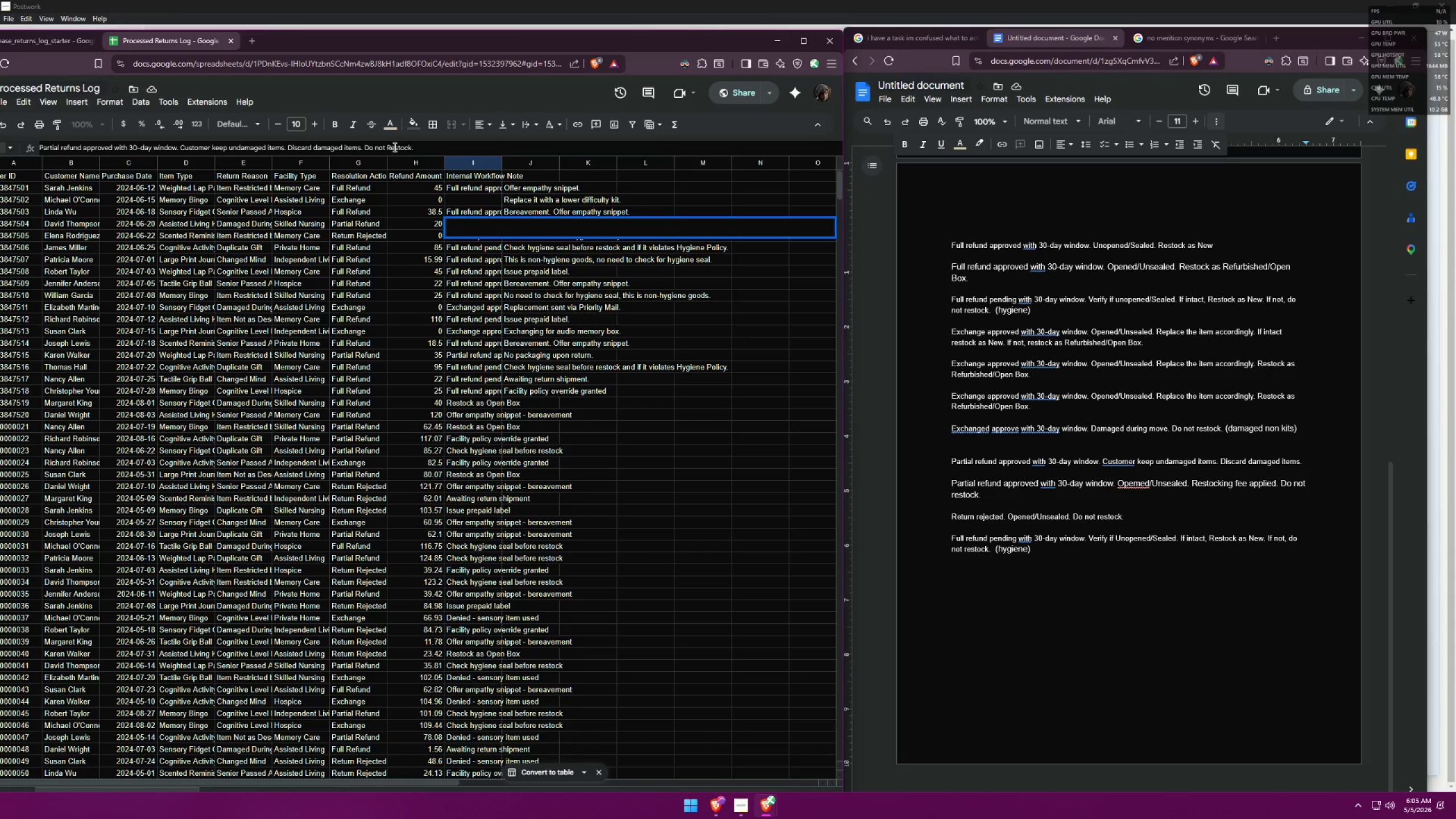 
double_click([388, 145])
 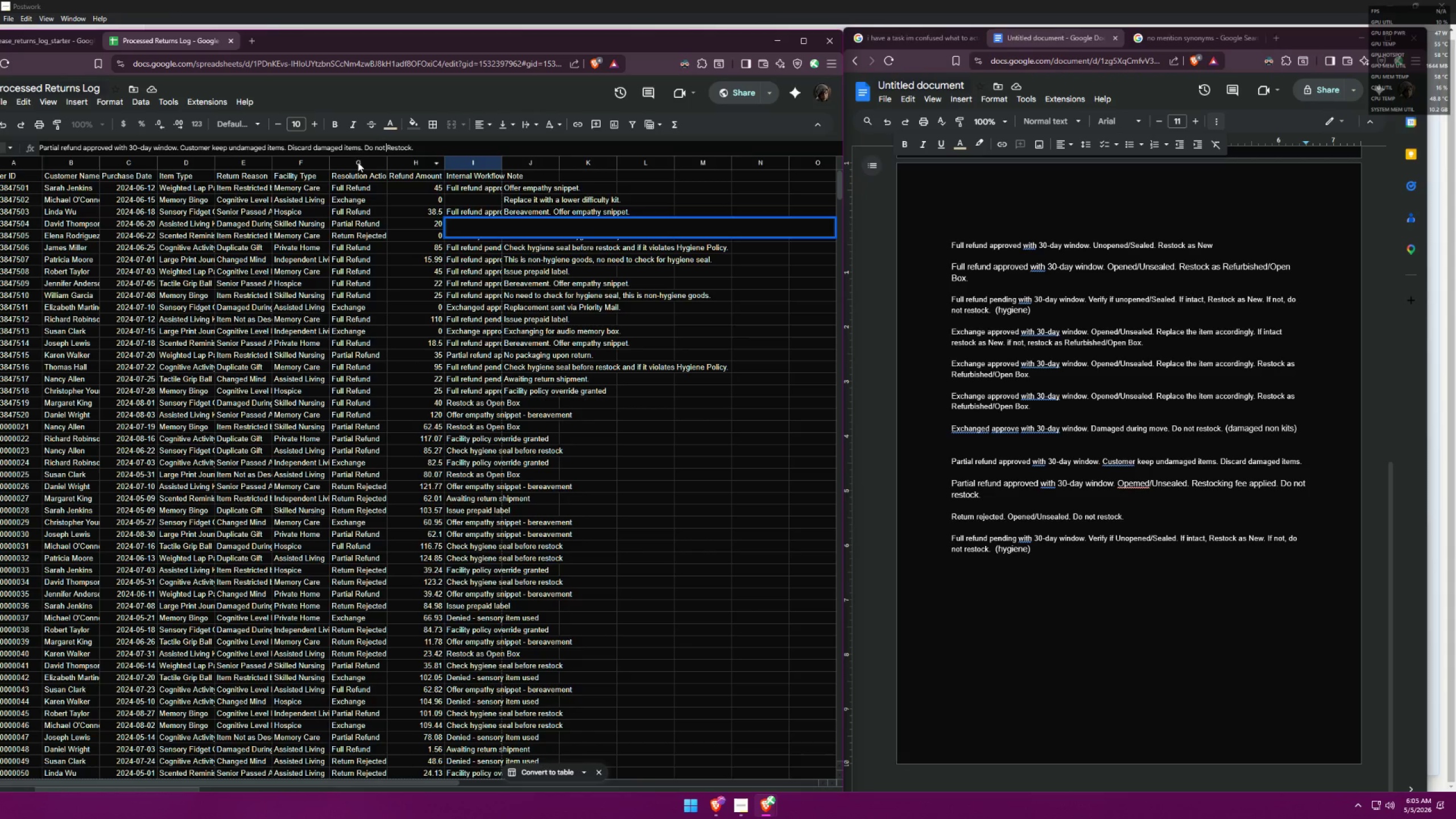 
left_click_drag(start_coordinate=[393, 147], to_coordinate=[389, 146])
 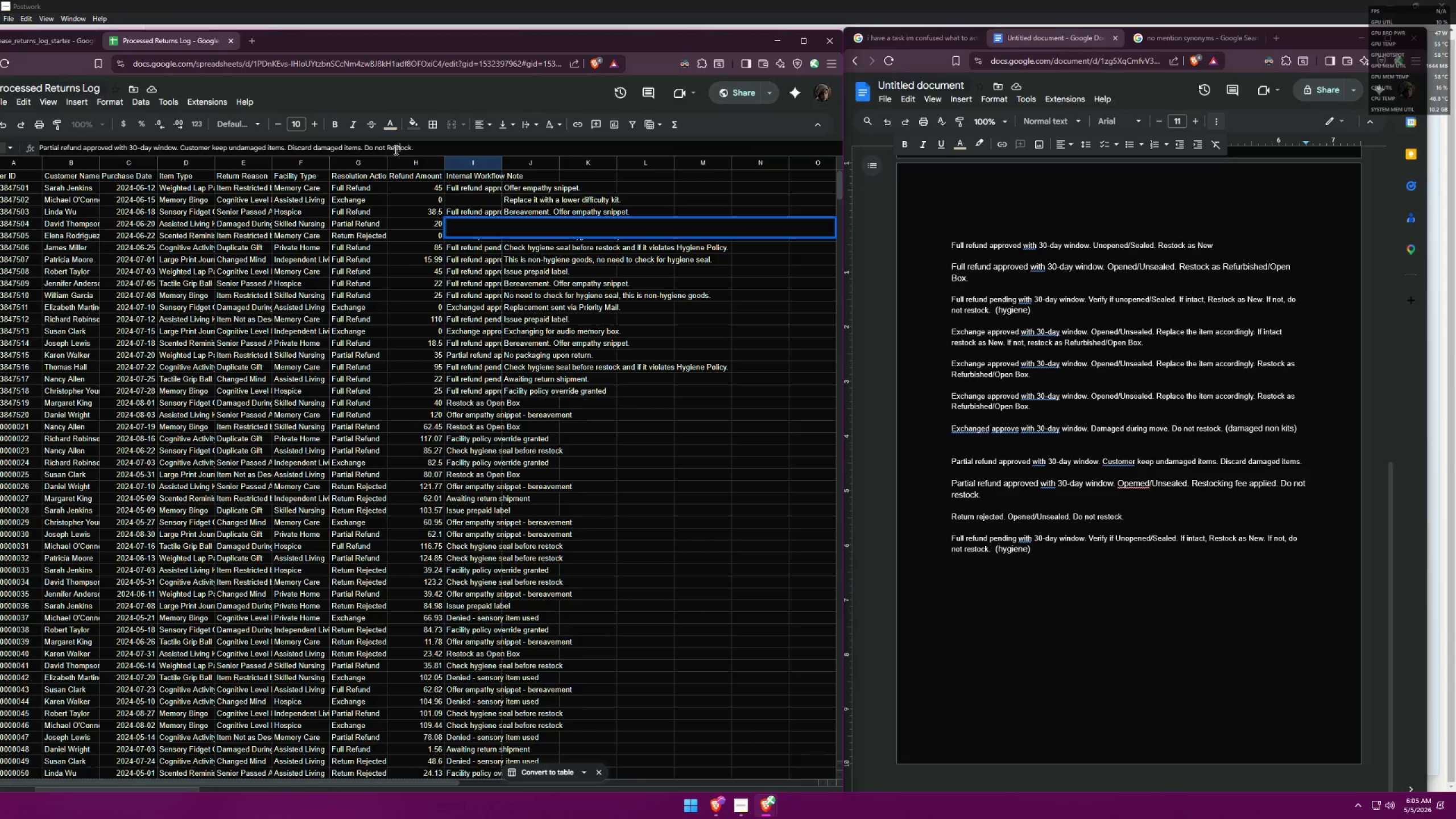 
double_click([390, 148])
 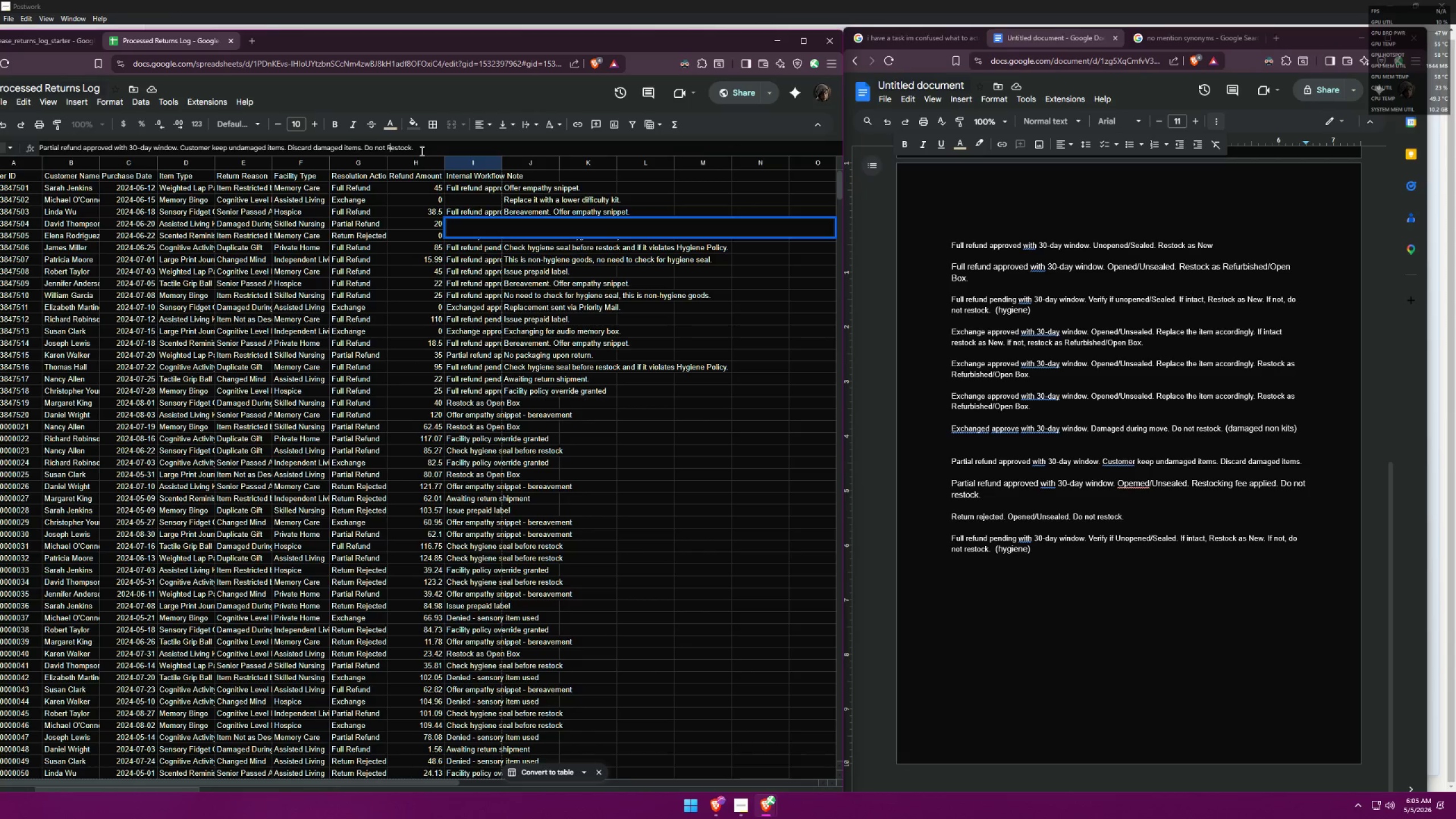 
key(F11)
 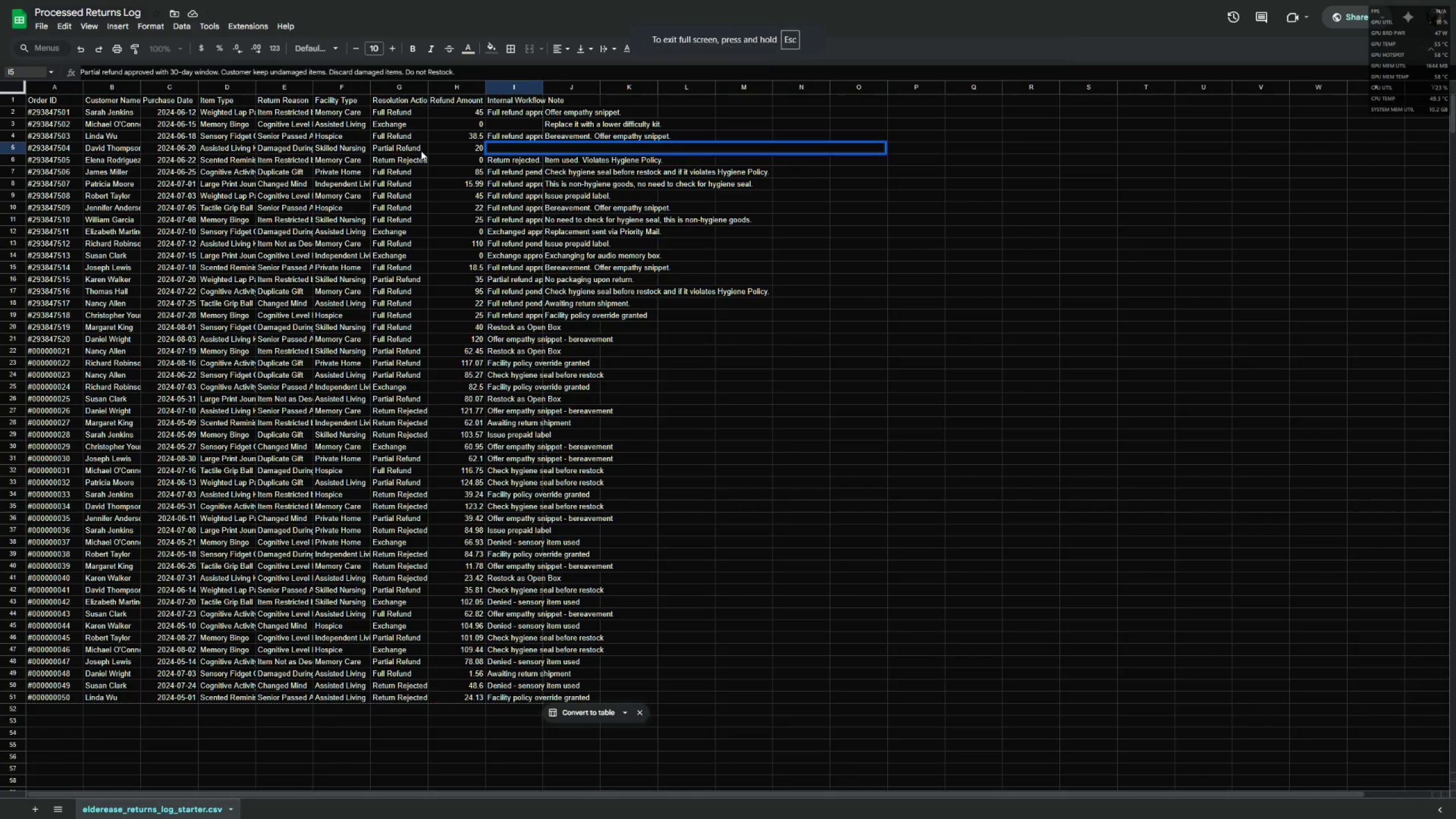 
key(F11)
 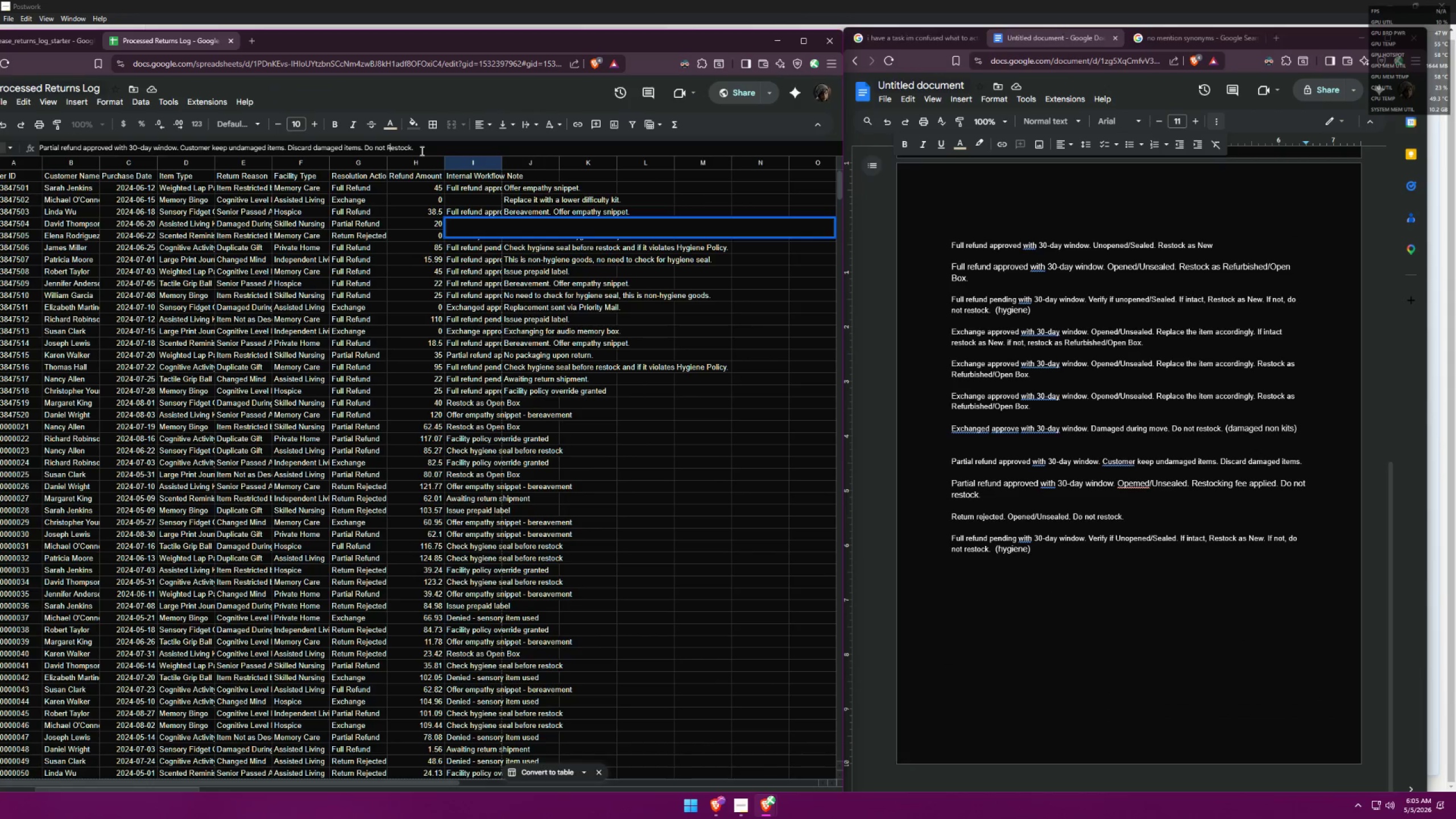 
key(Backspace)
 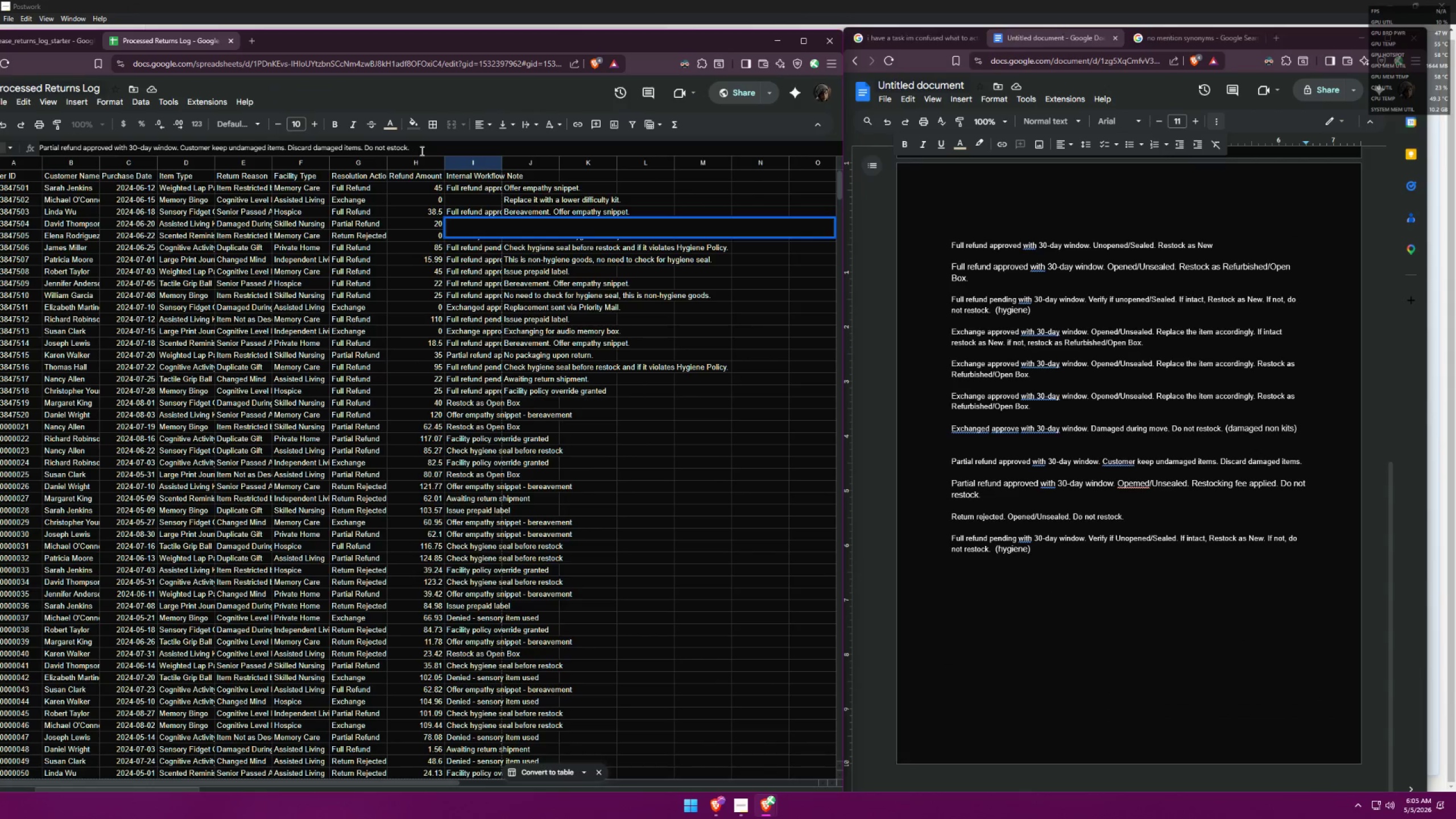 
key(R)
 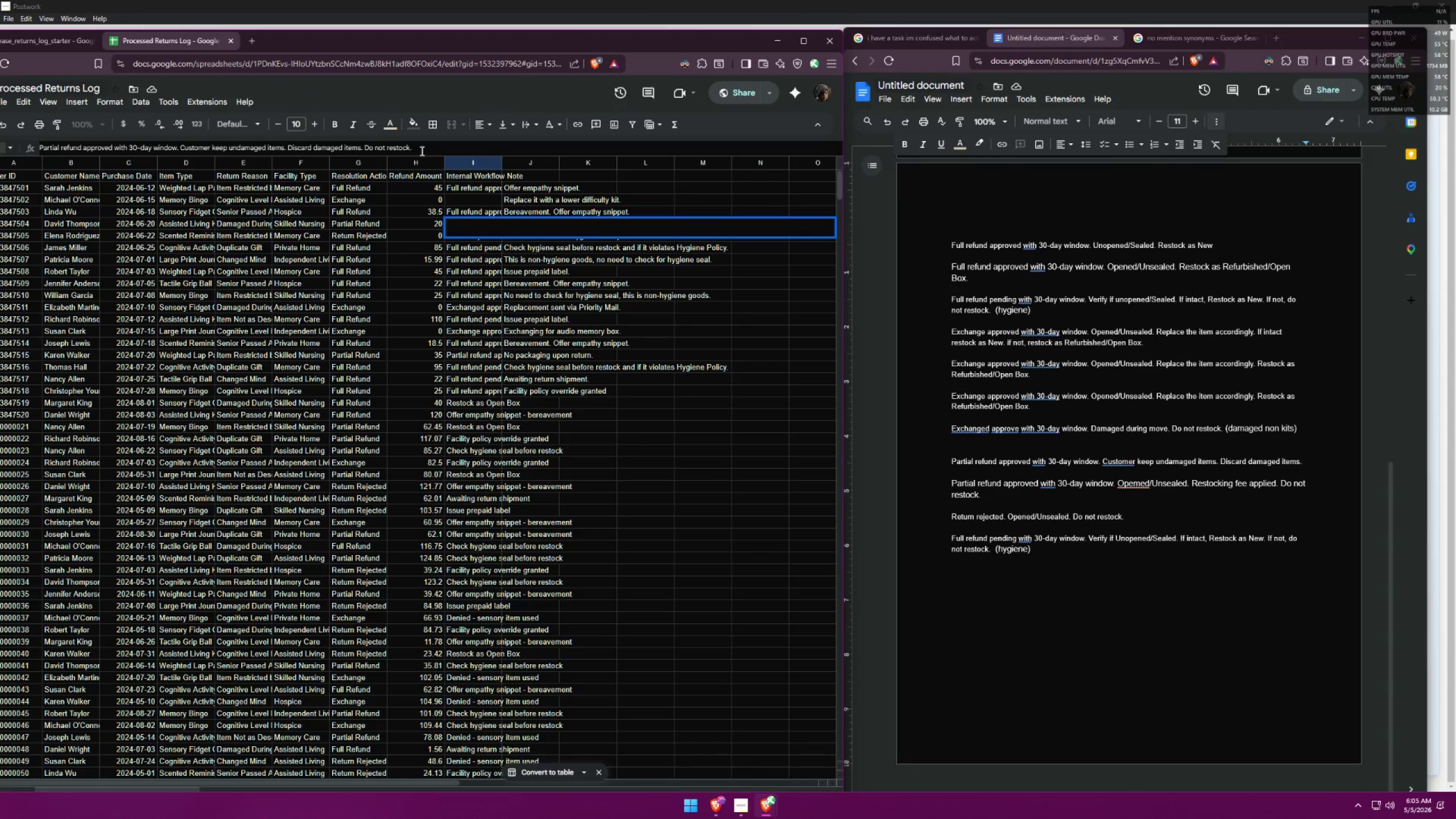 
left_click_drag(start_coordinate=[418, 150], to_coordinate=[366, 138])
 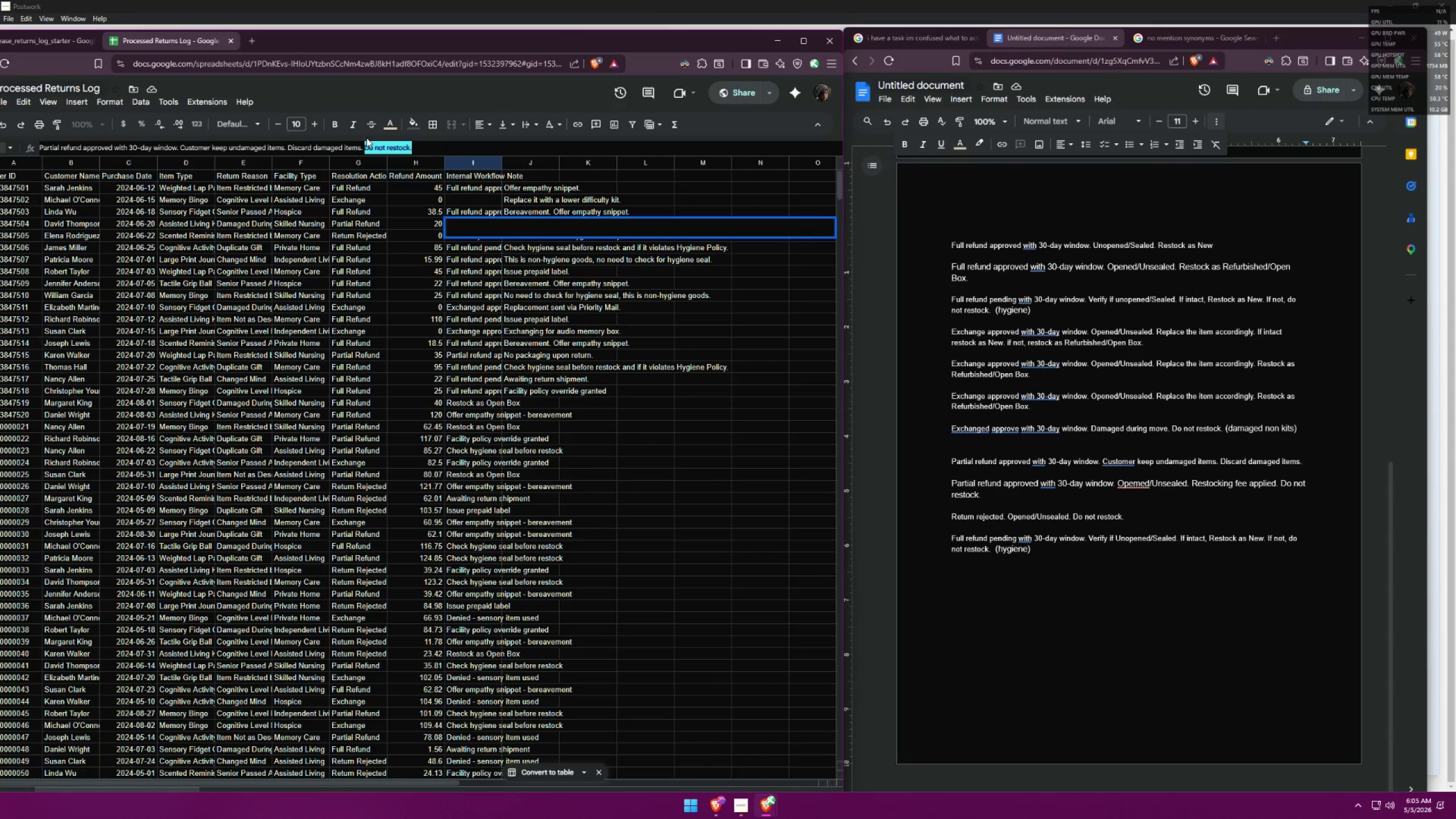 
key(Control+ControlLeft)
 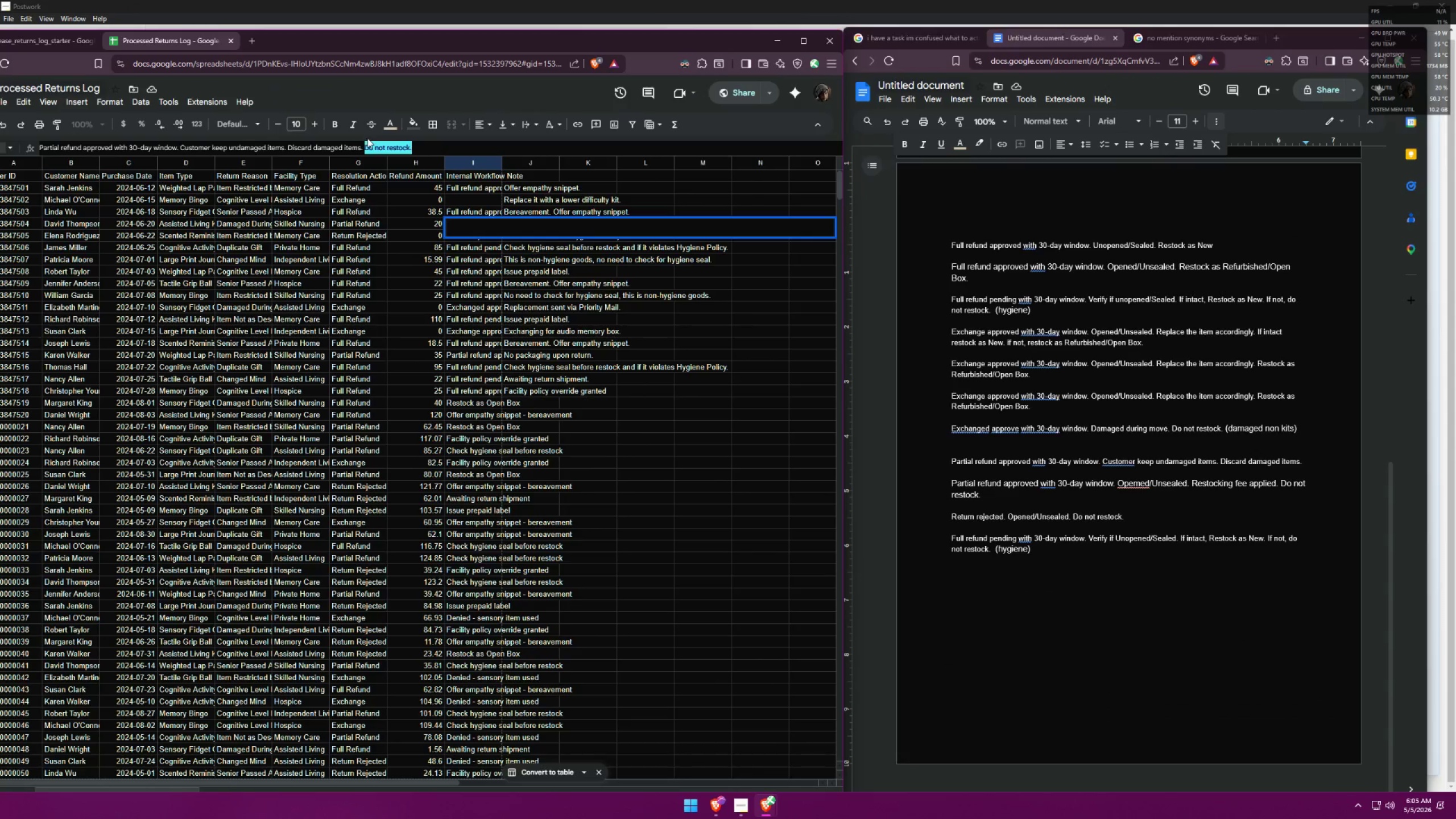 
key(Control+C)
 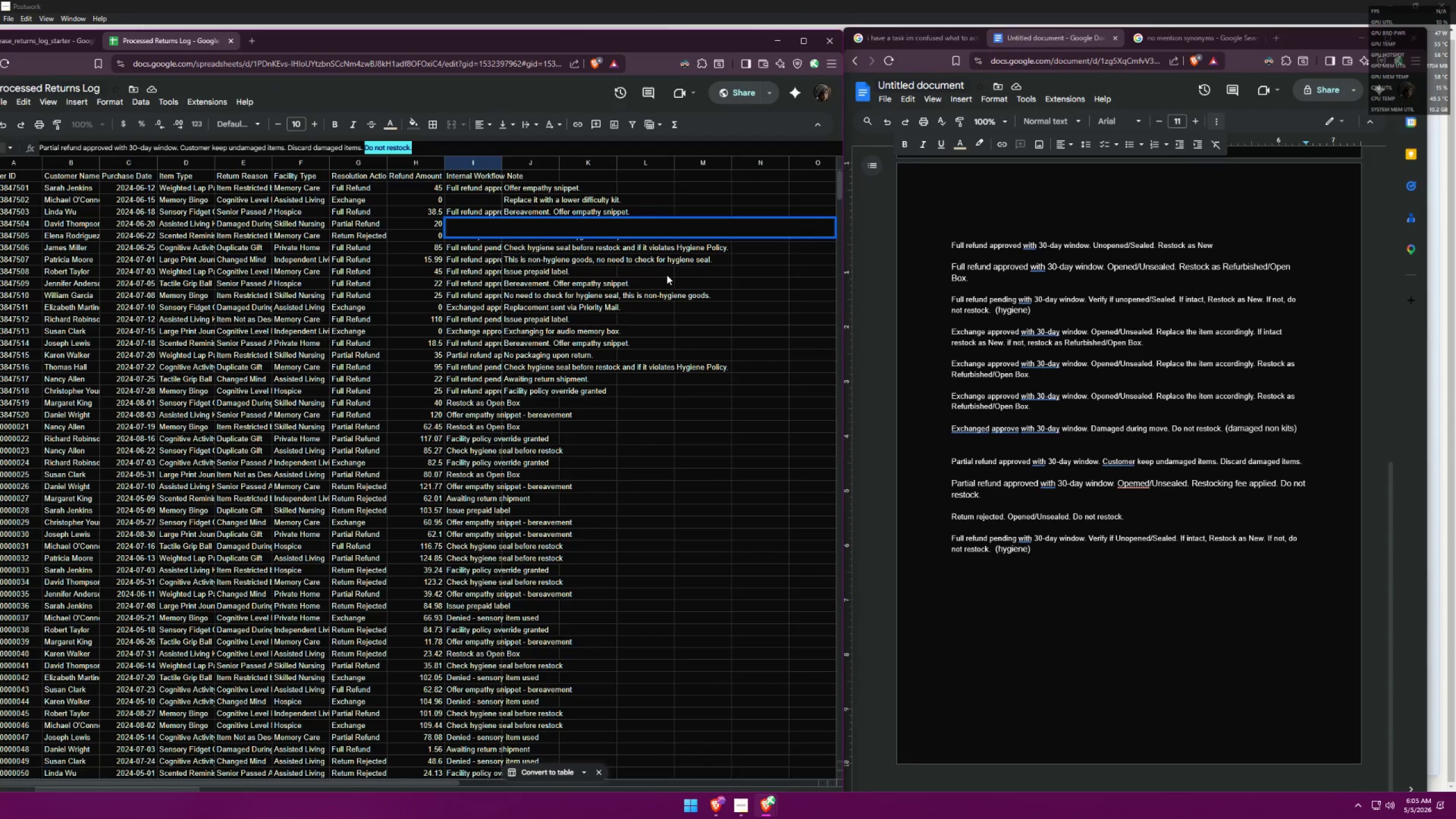 
wait(9.09)
 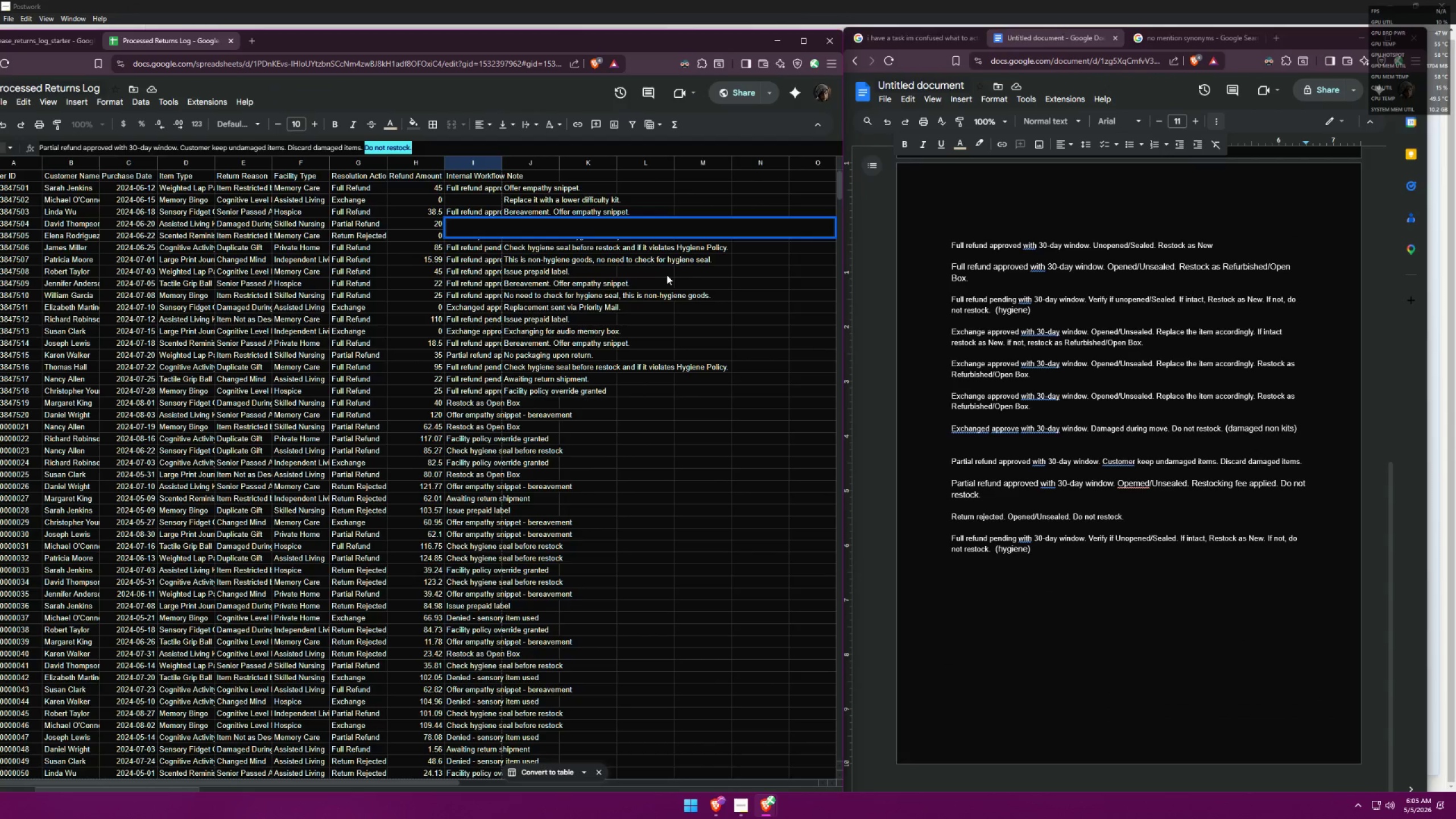 
left_click([1306, 464])
 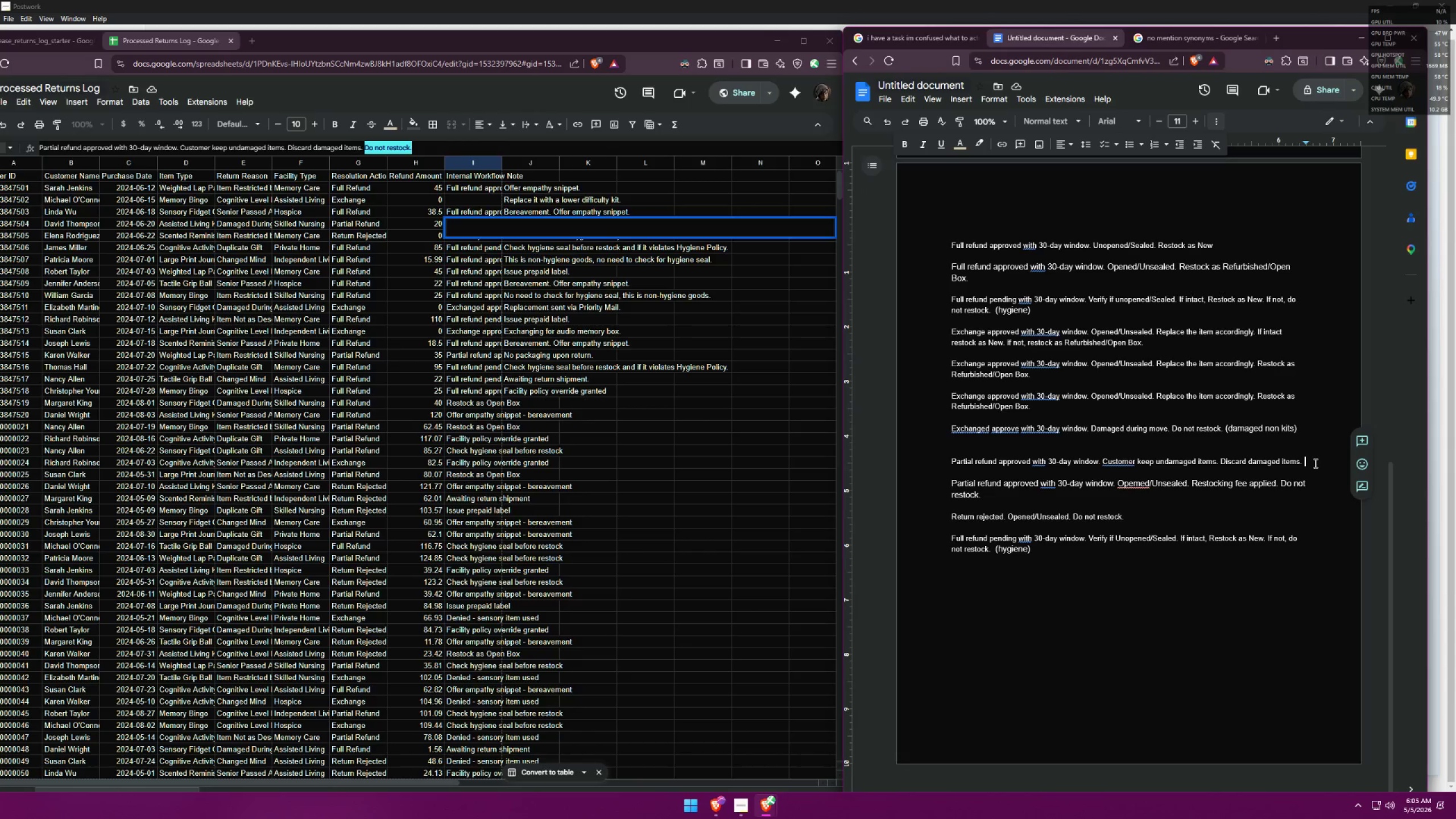 
key(Control+ControlLeft)
 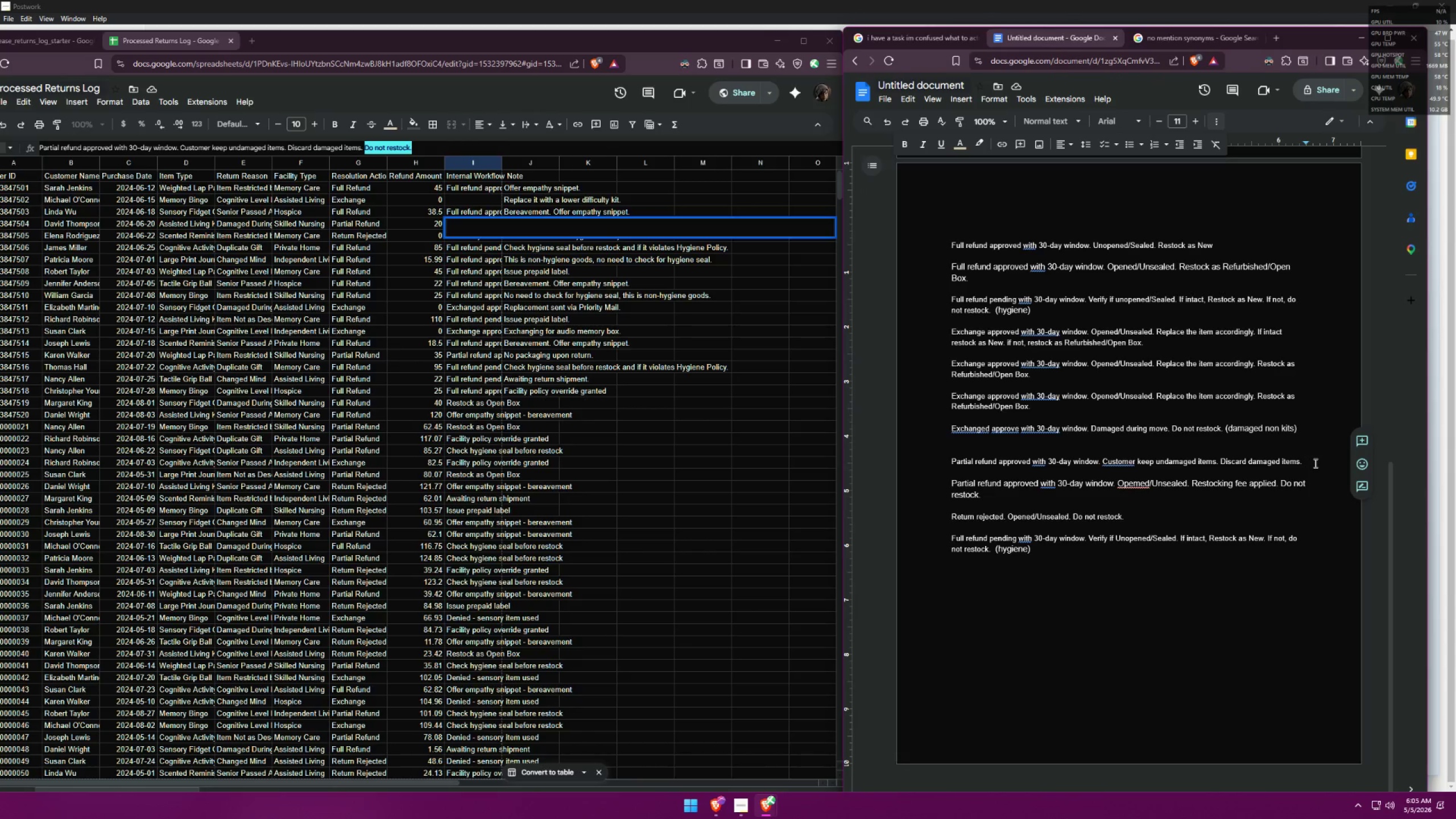 
key(Control+V)
 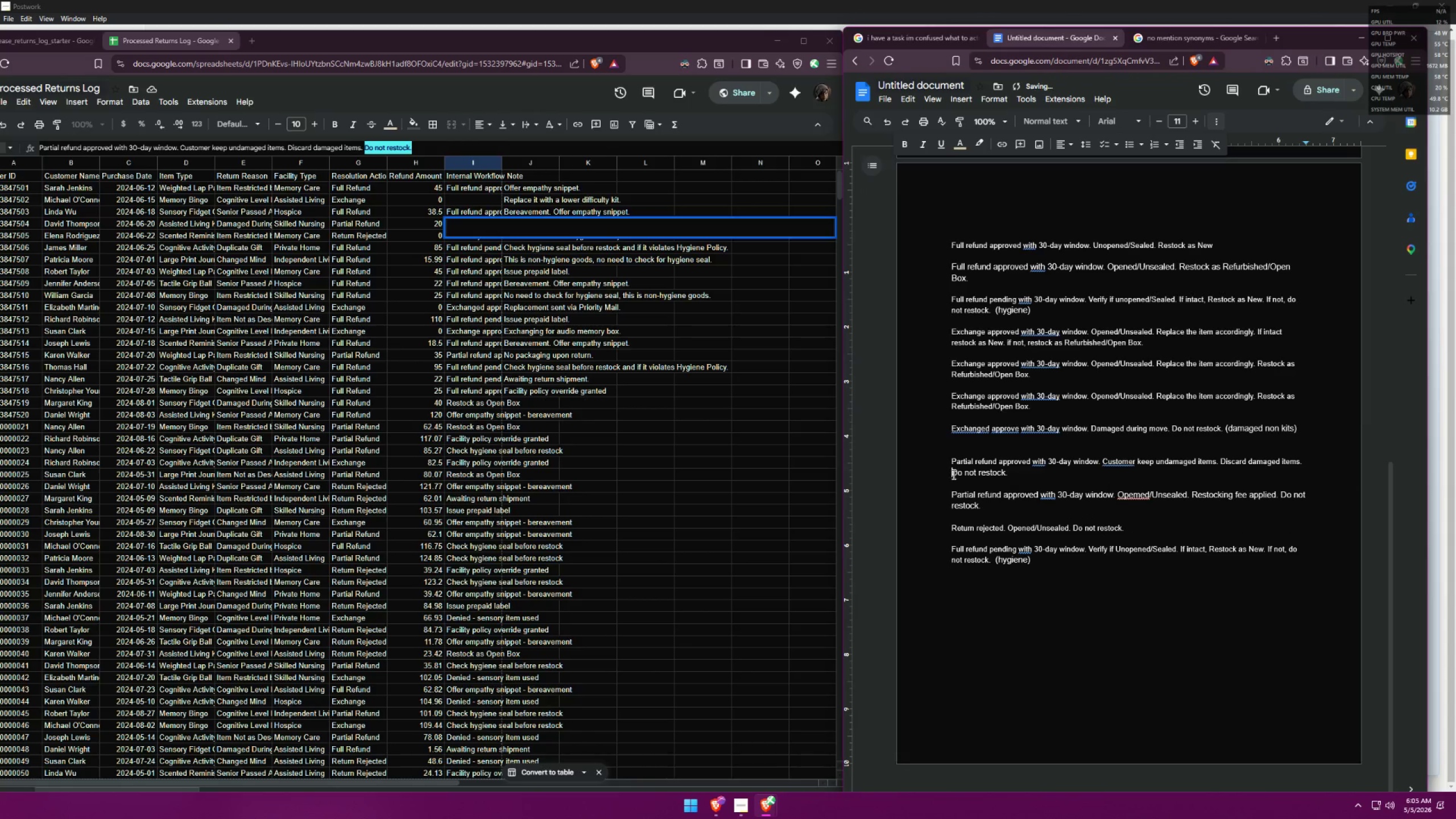 
key(Backspace)
 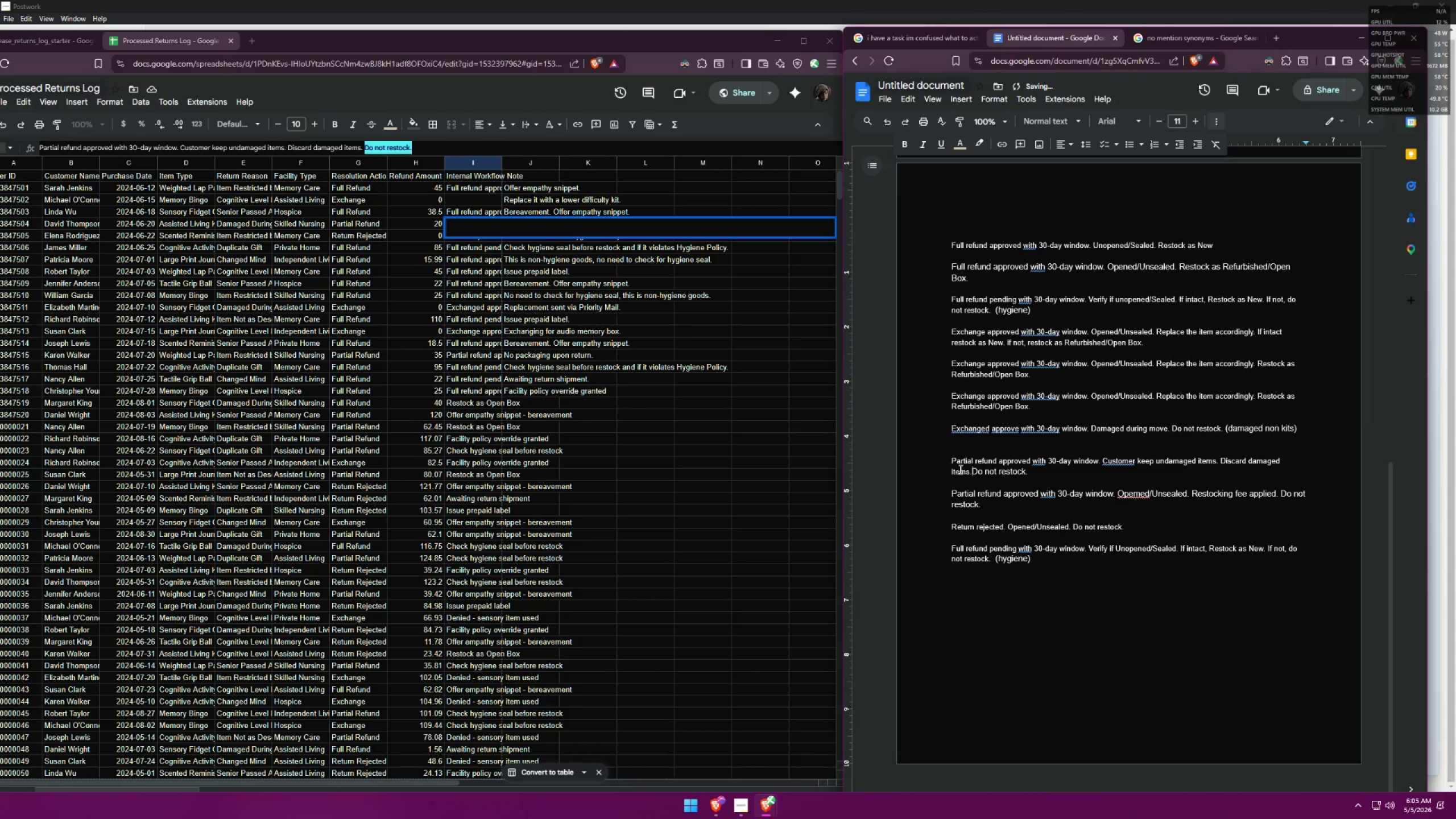 
key(Space)
 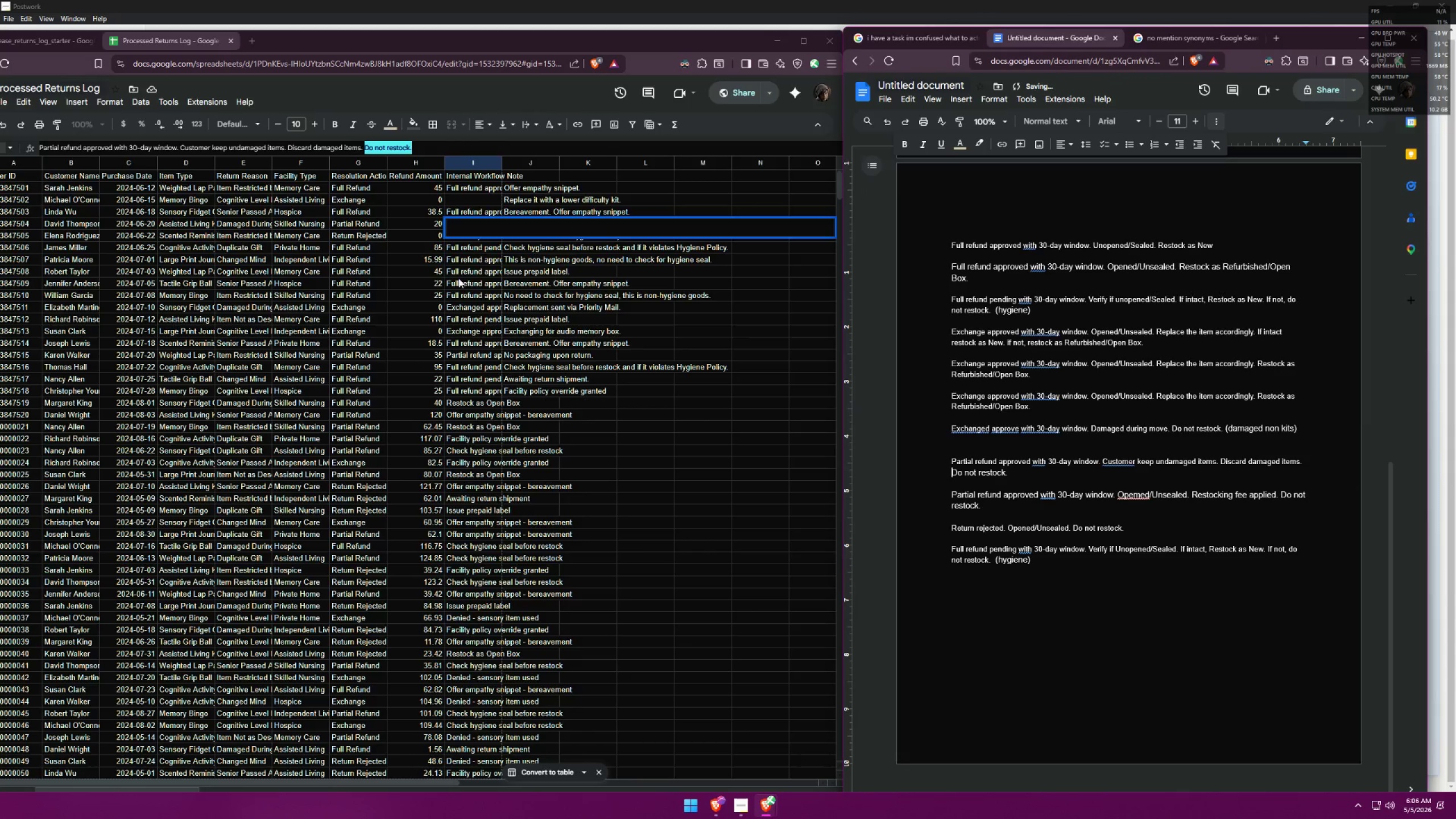 
left_click([427, 252])
 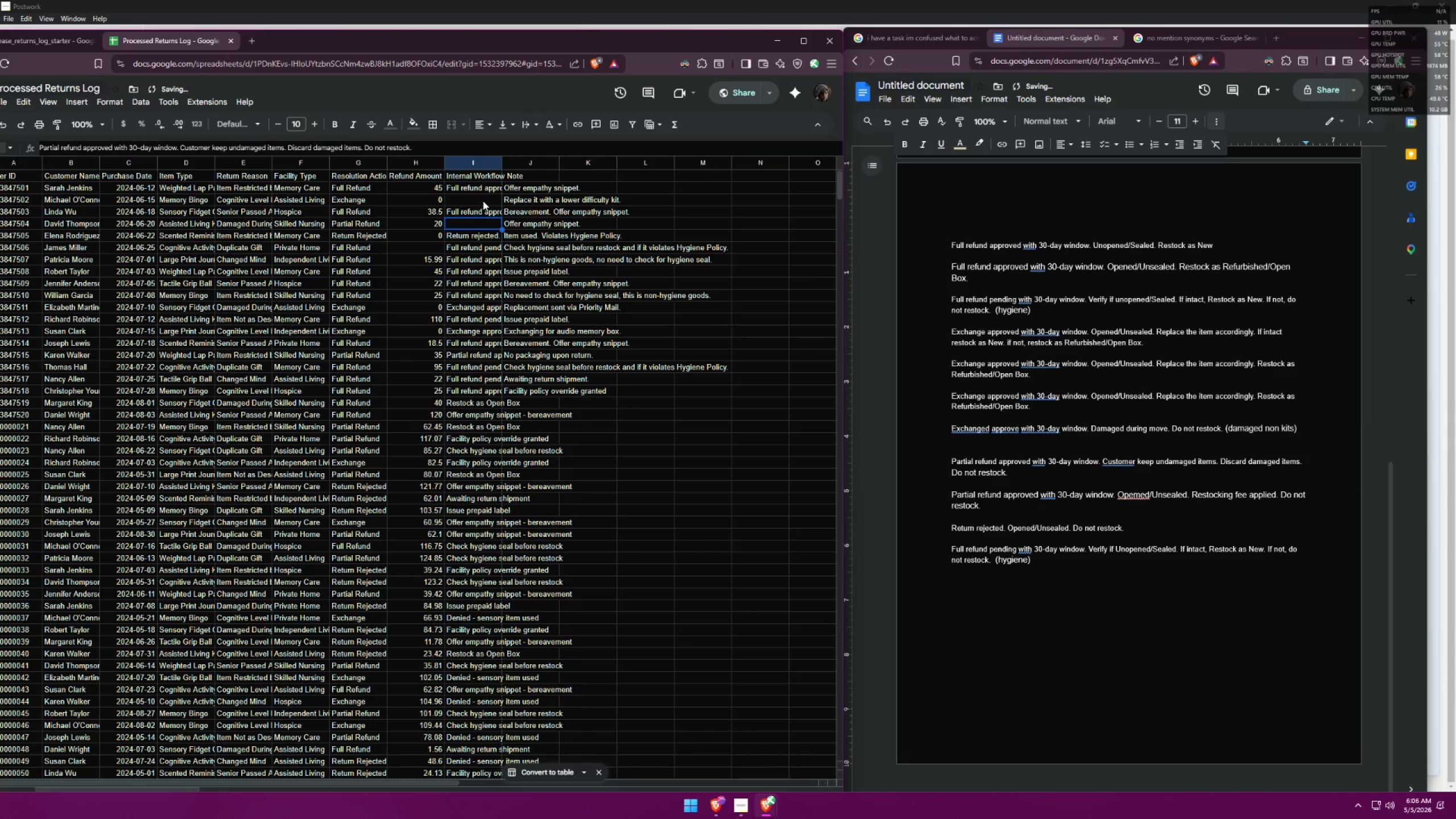 
hold_key(key=ShiftLeft, duration=0.4)
left_click([483, 199])
 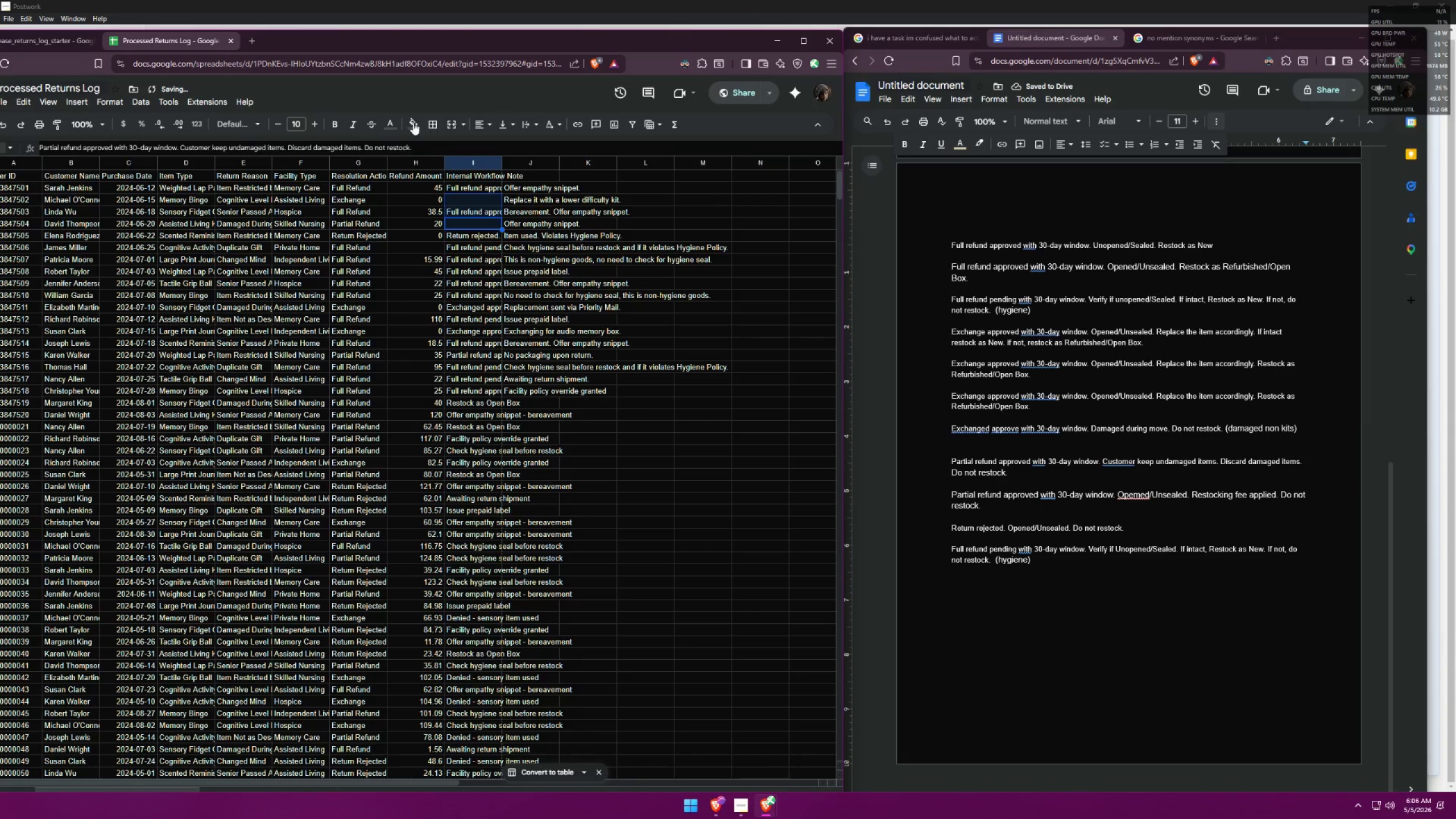 
left_click([390, 120])
 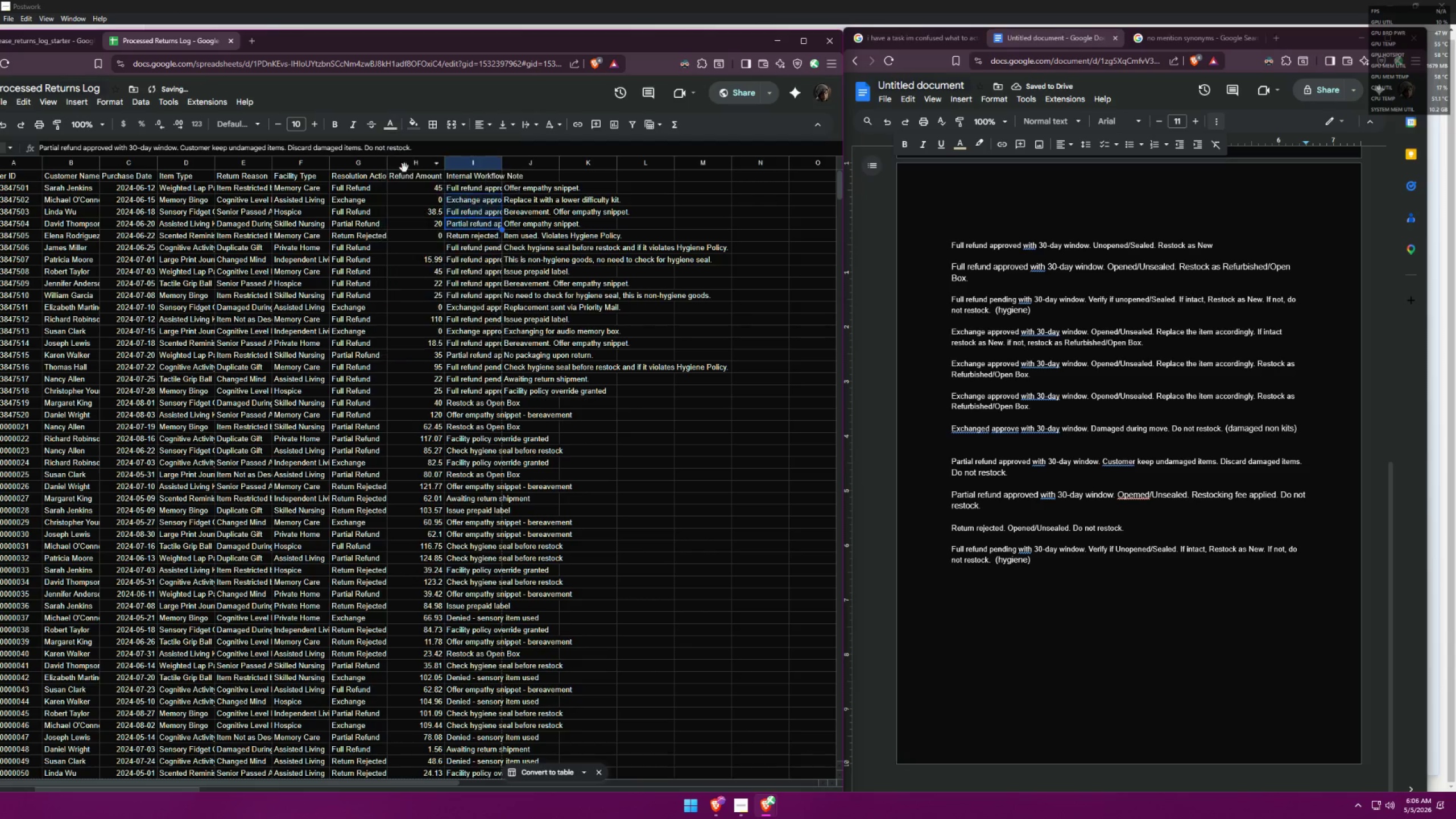 
double_click([582, 268])
 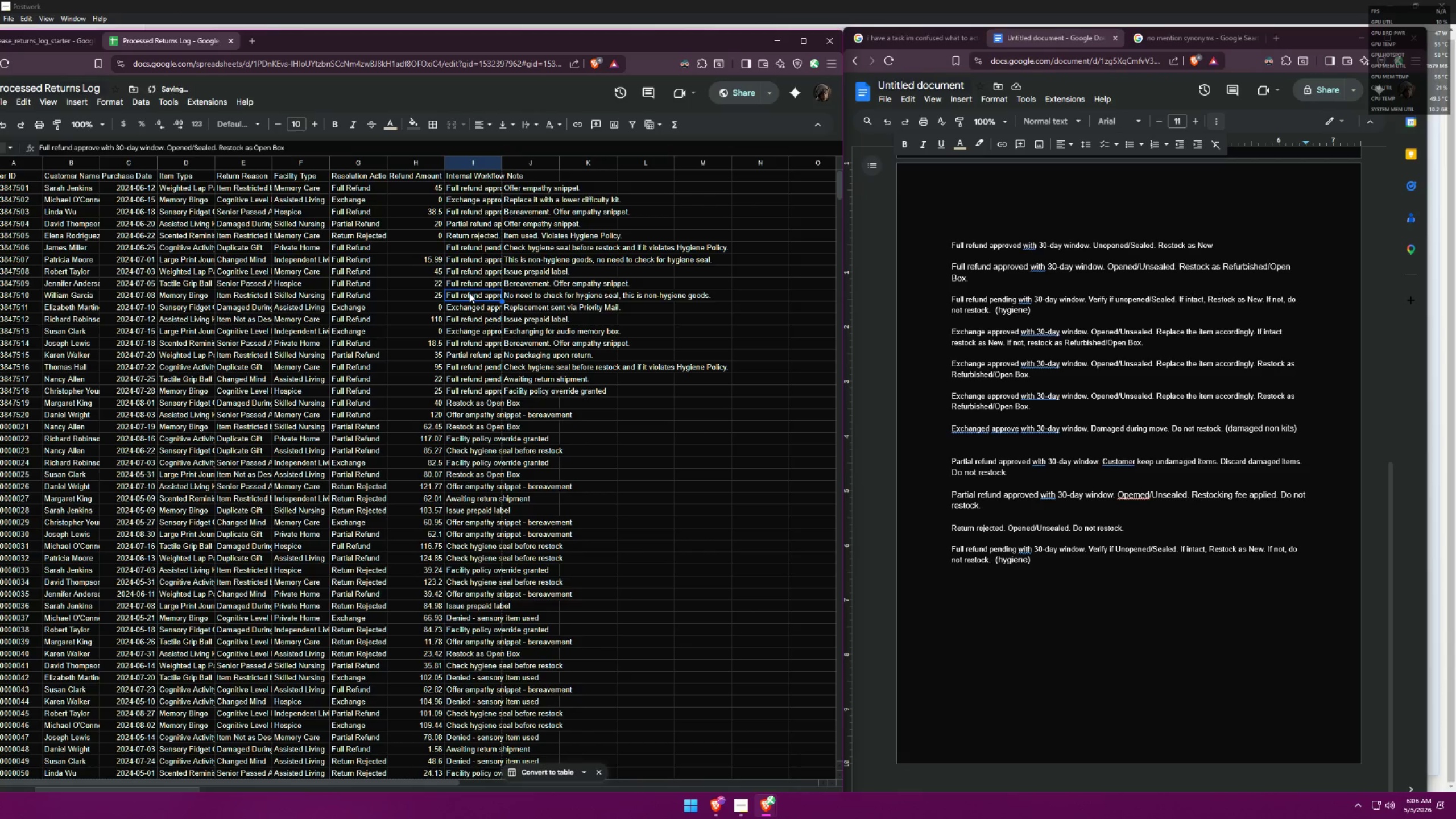 
key(ArrowDown)
 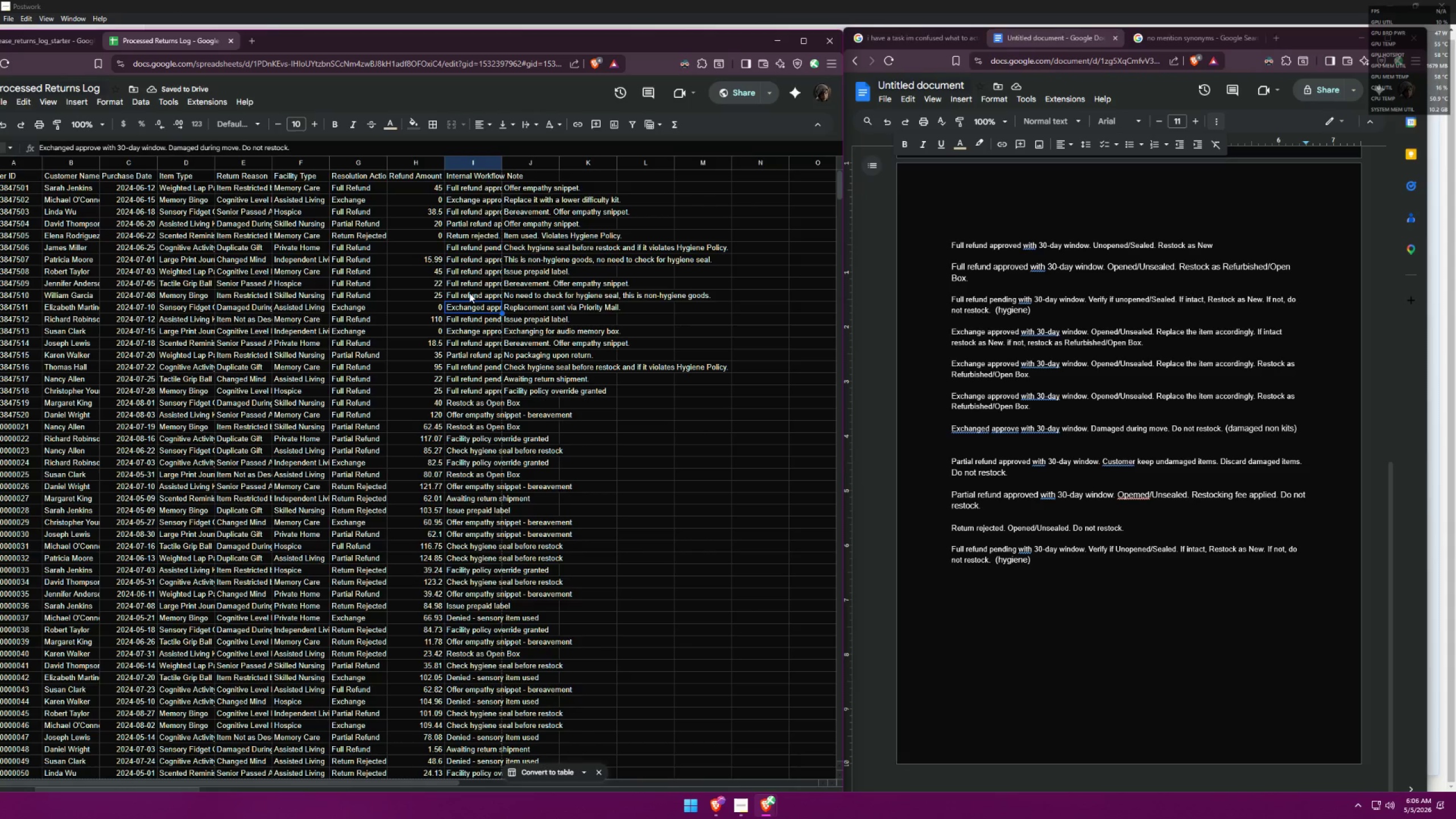 
key(ArrowUp)
 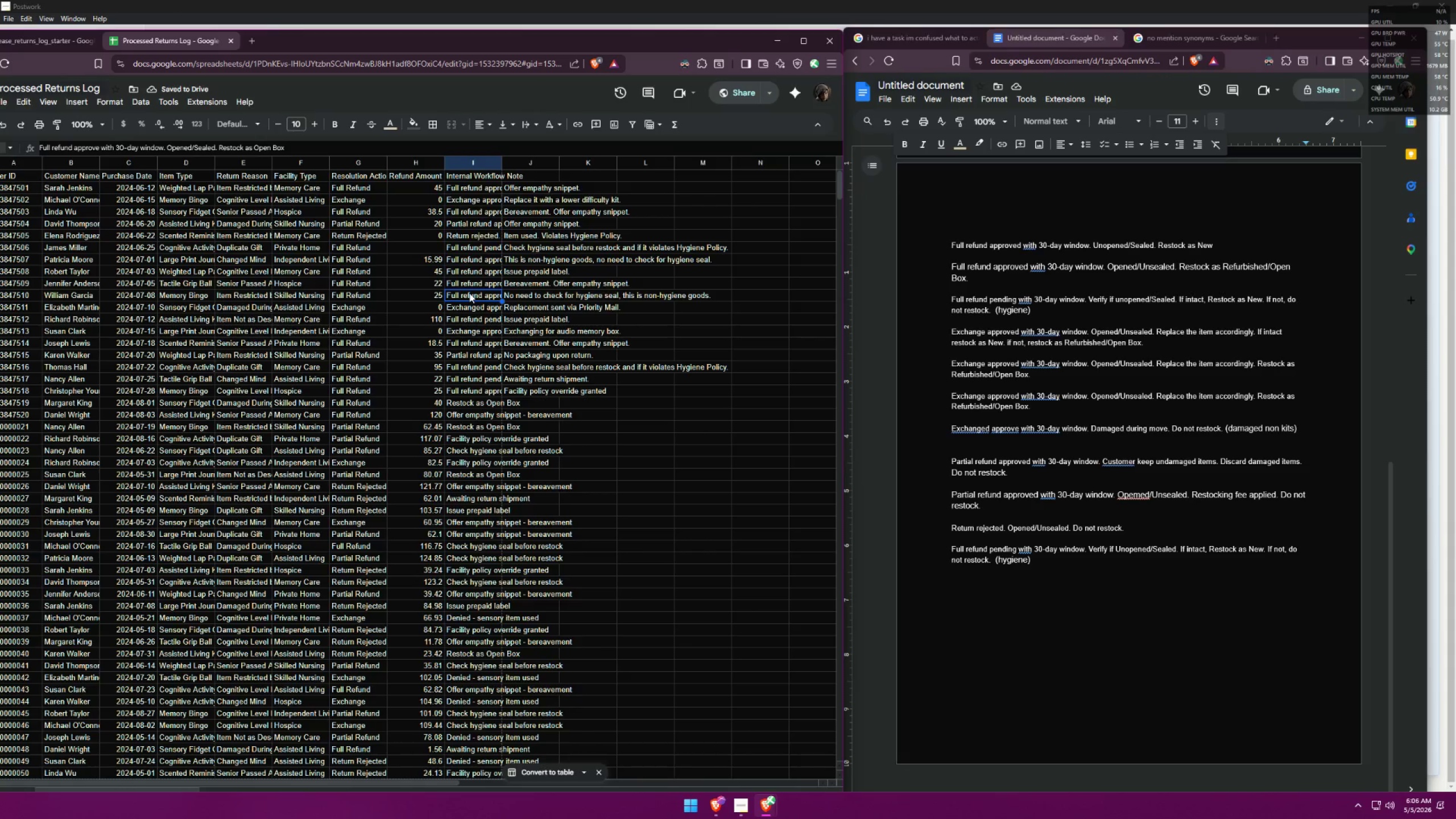 
key(ArrowUp)
 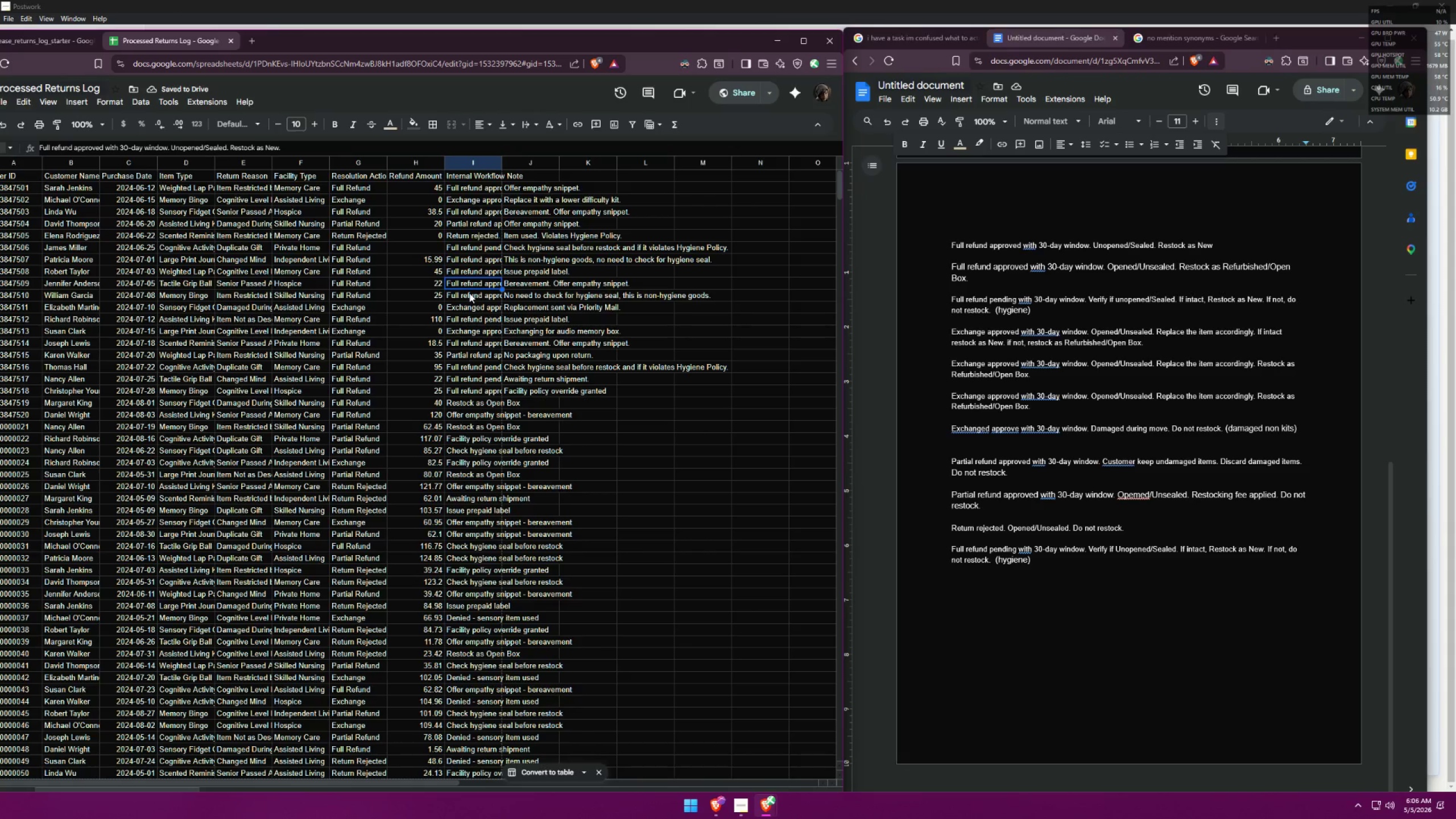 
key(ArrowDown)
 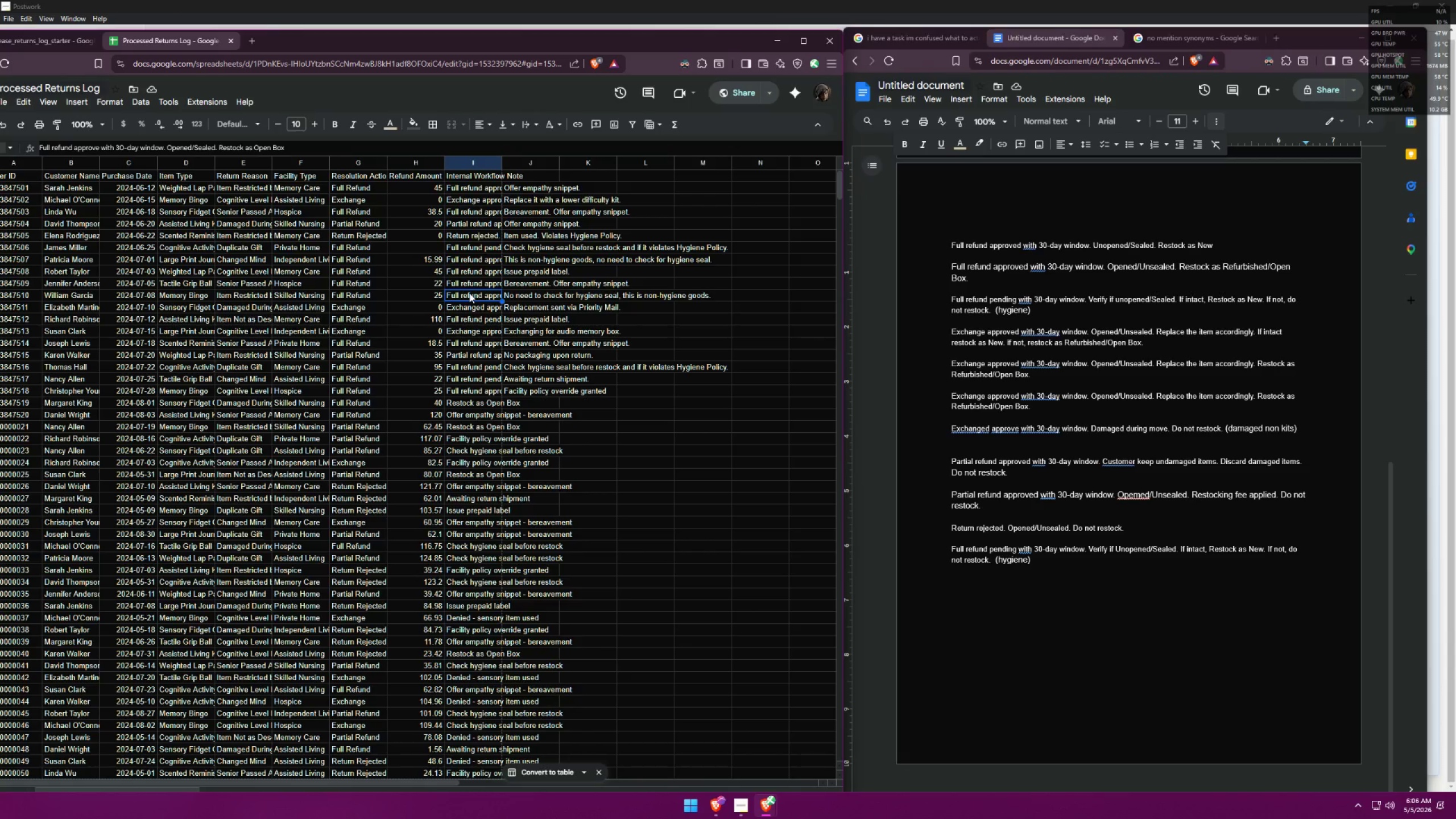 
wait(9.41)
 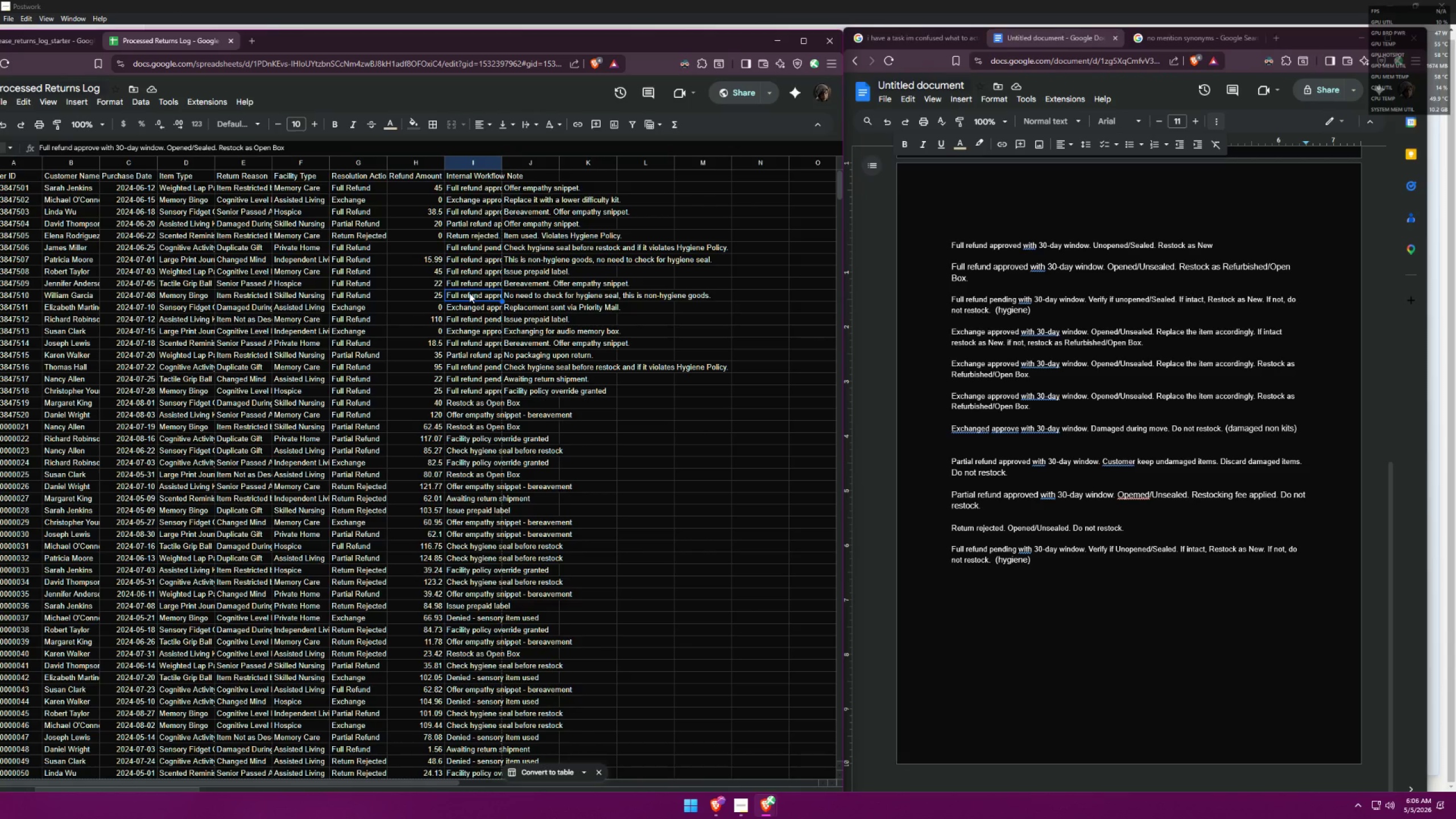 
left_click([197, 144])
 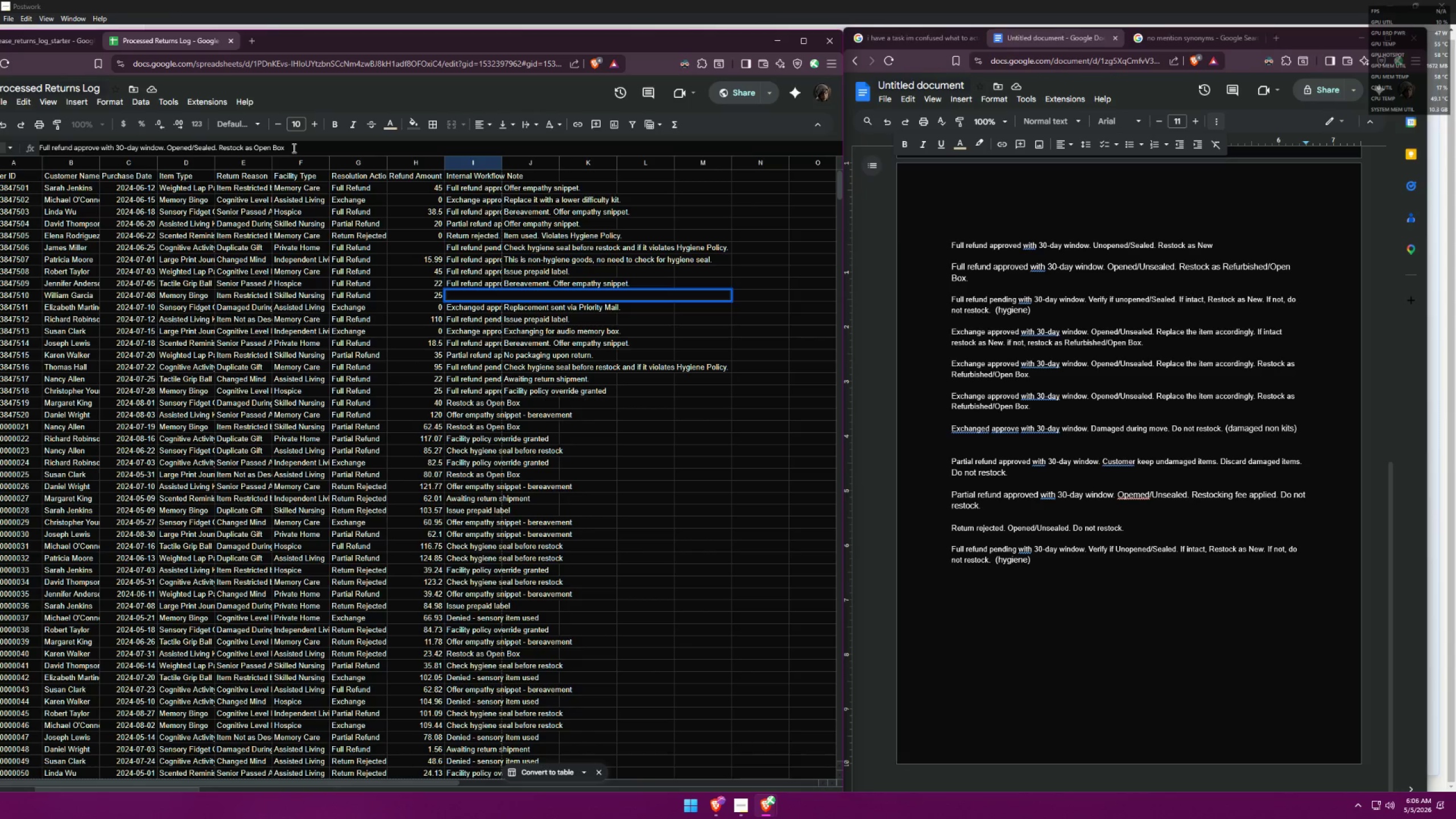 
key(Backspace)
type(Uns)
 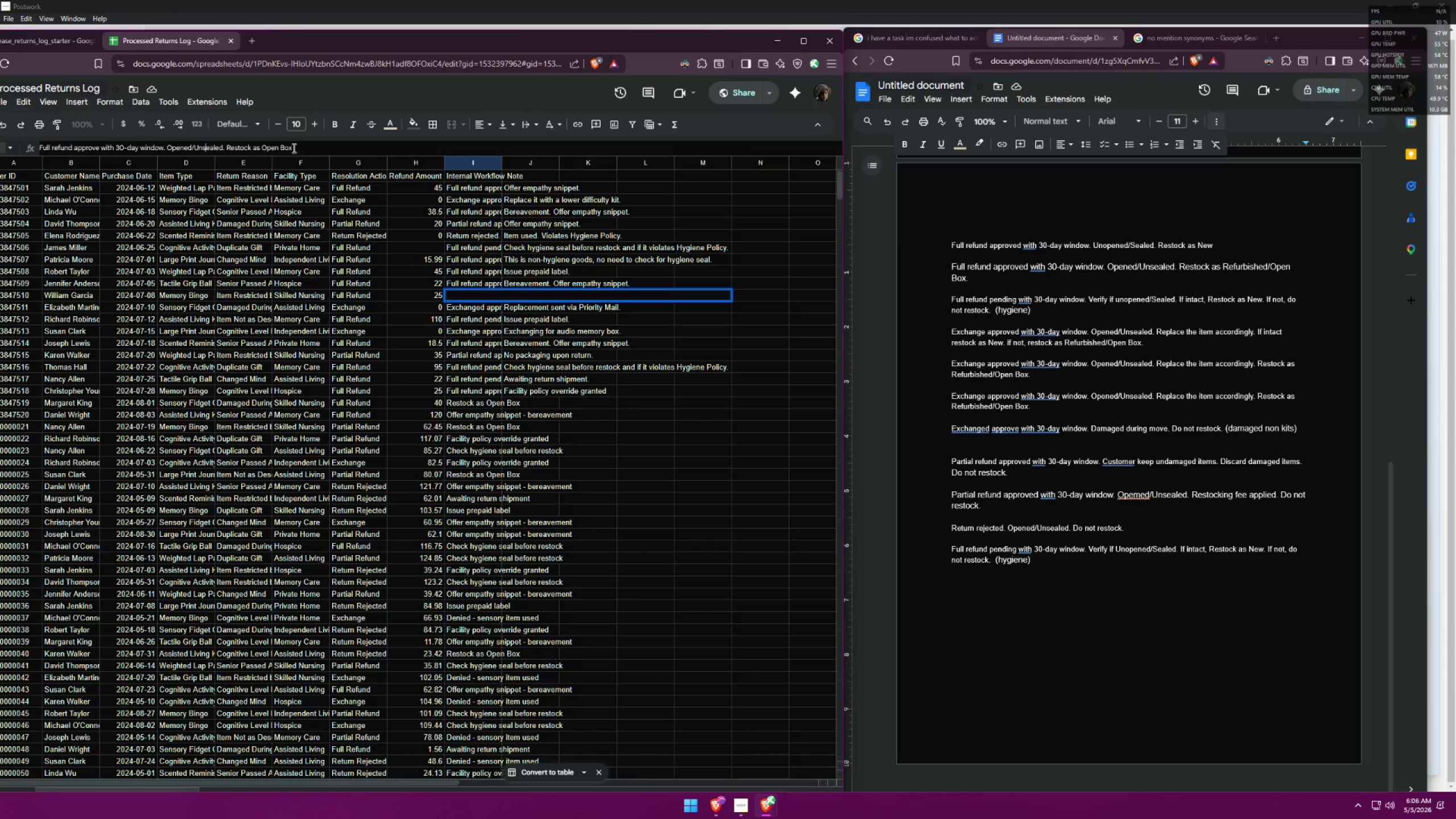 
left_click([460, 307])
 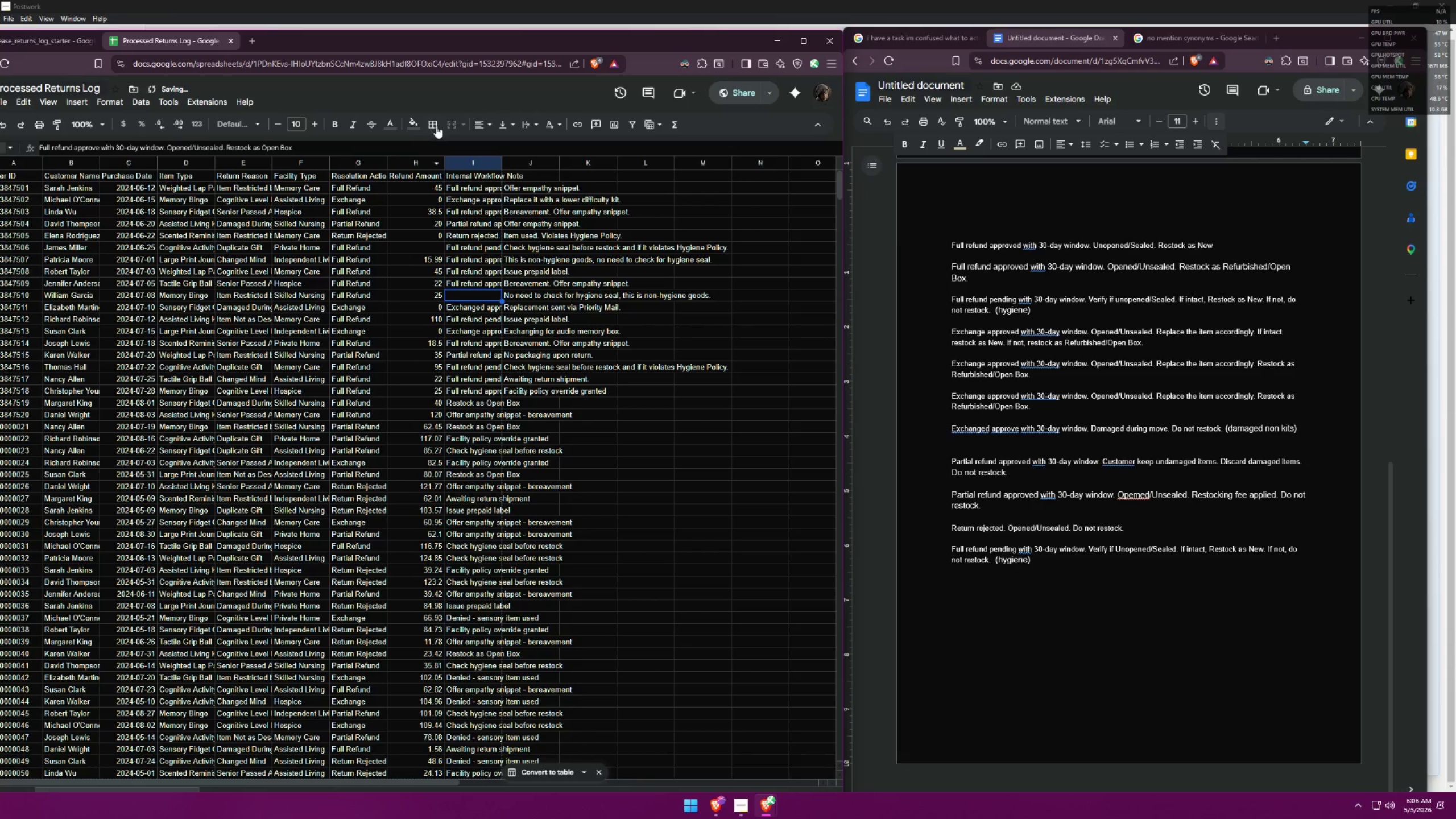 
left_click([384, 124])
 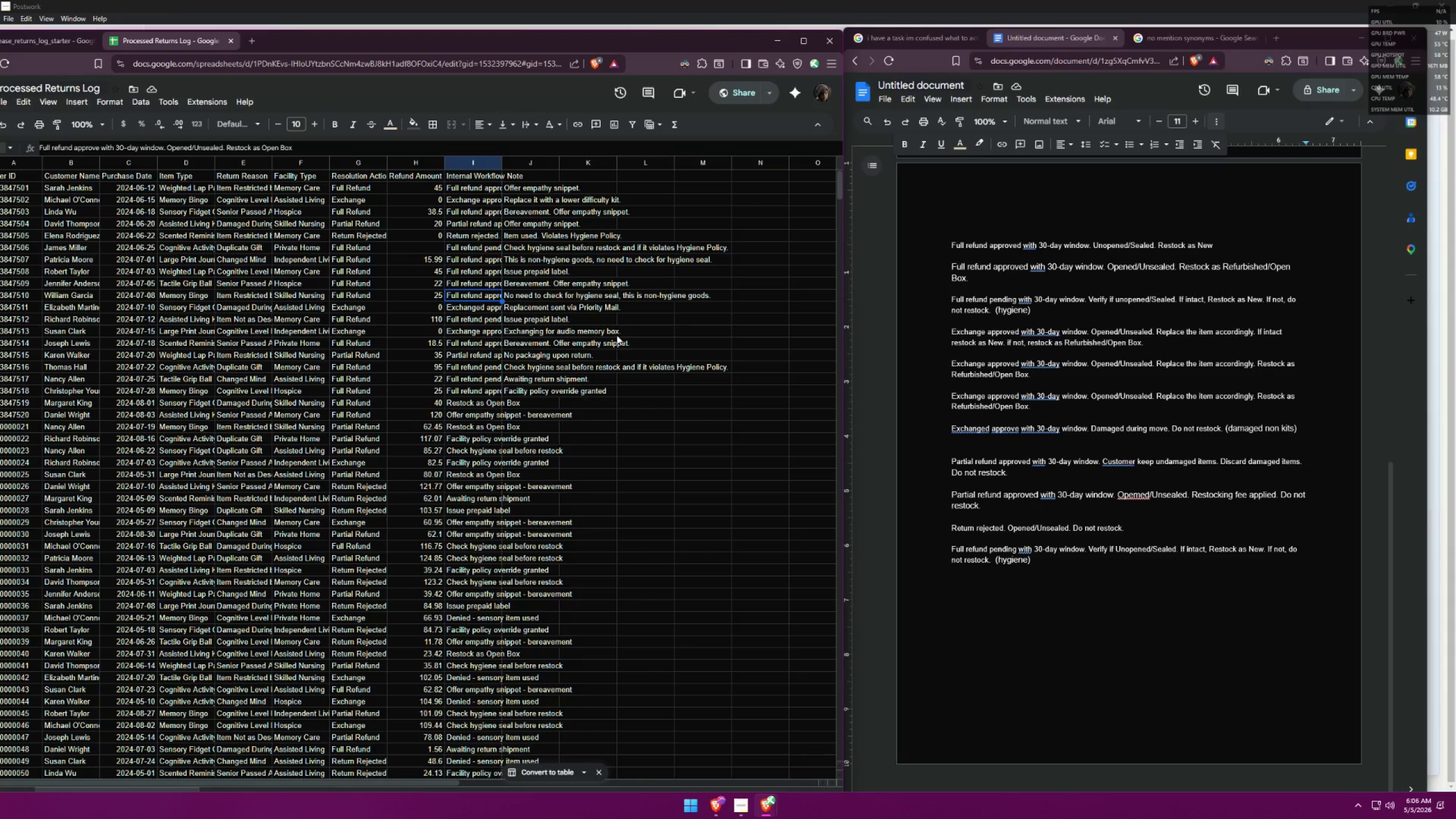 
wait(31.01)
 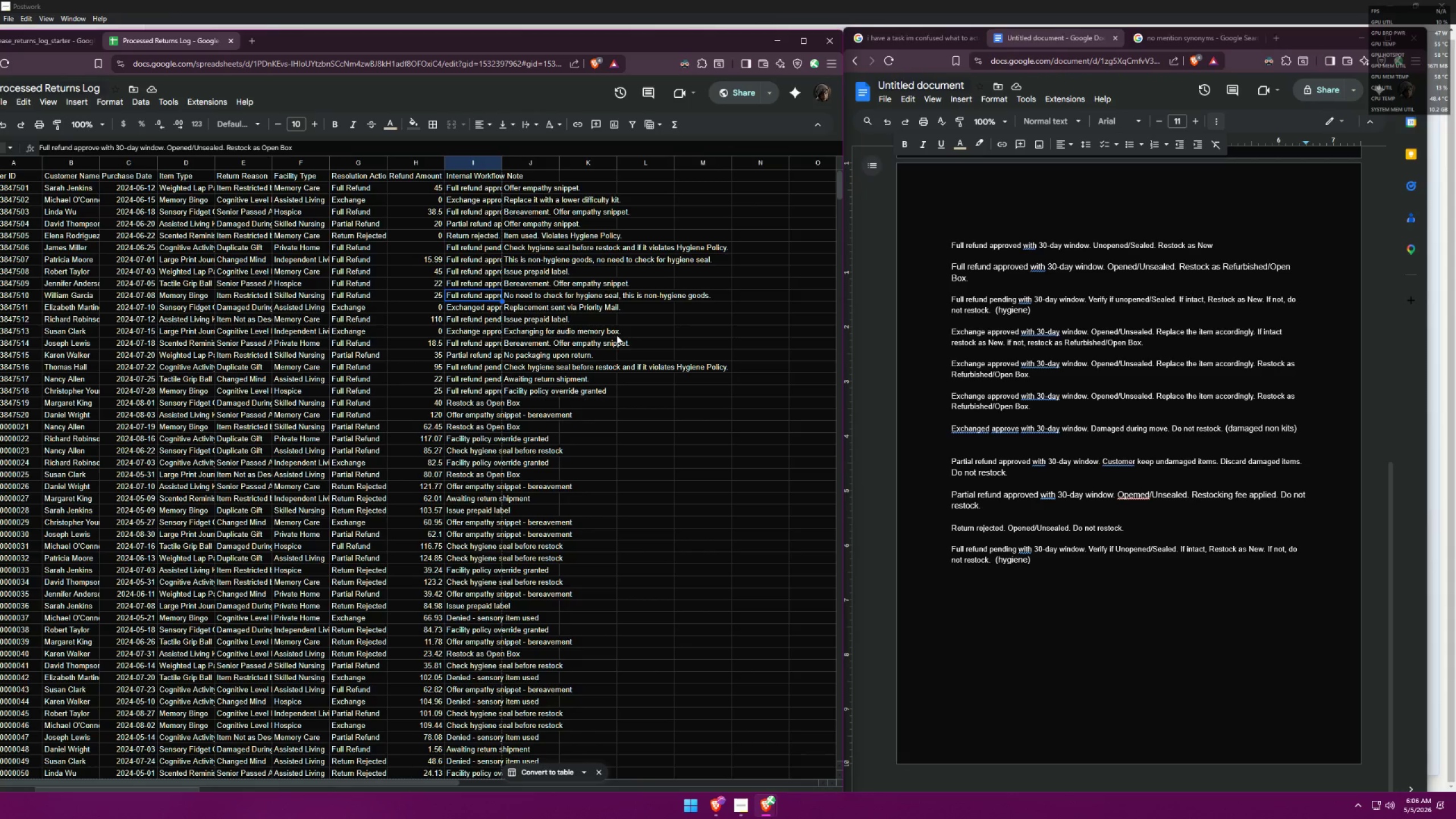 
left_click_drag(start_coordinate=[1145, 345], to_coordinate=[1065, 339])
 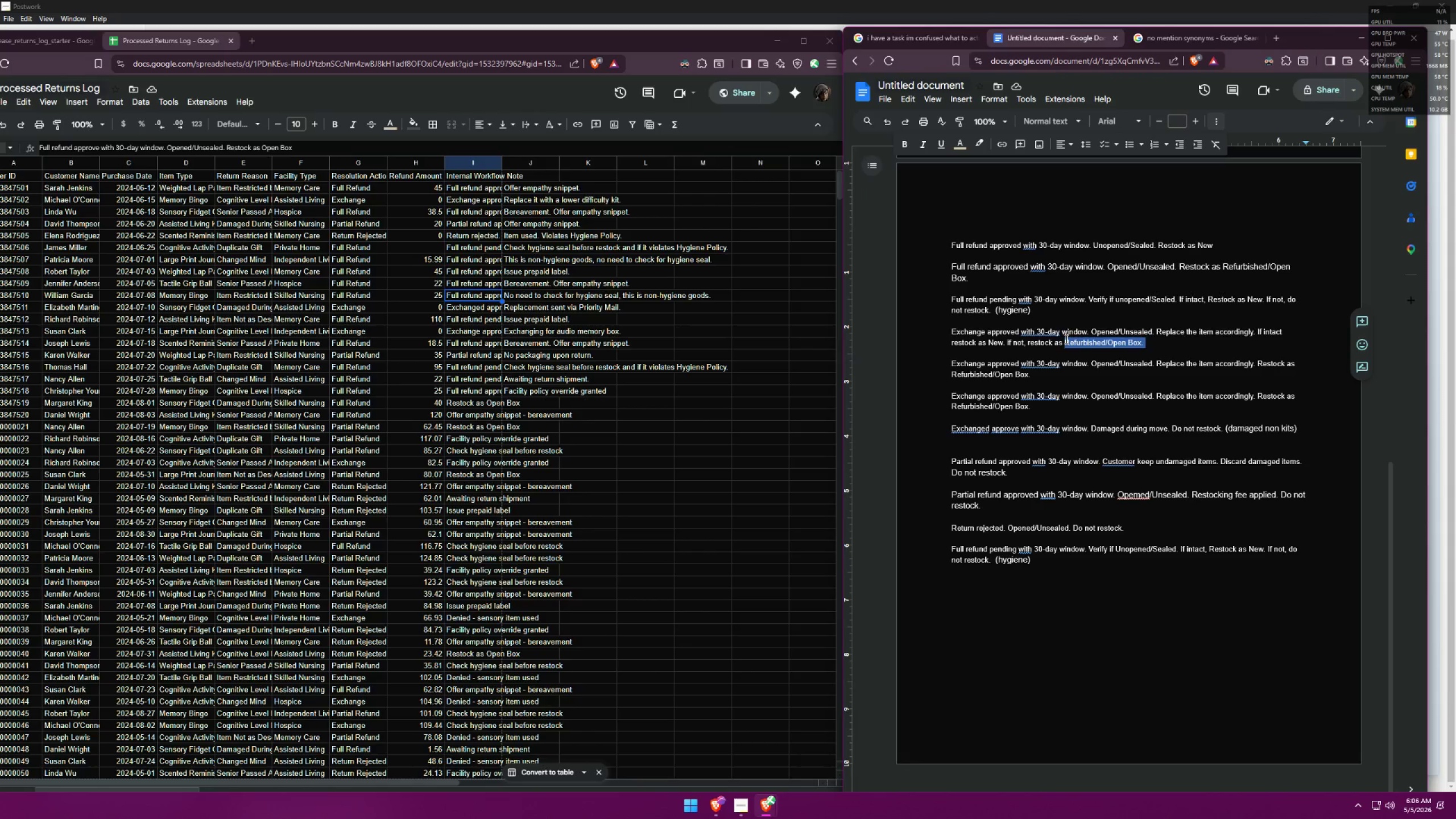 
key(Control+C)
 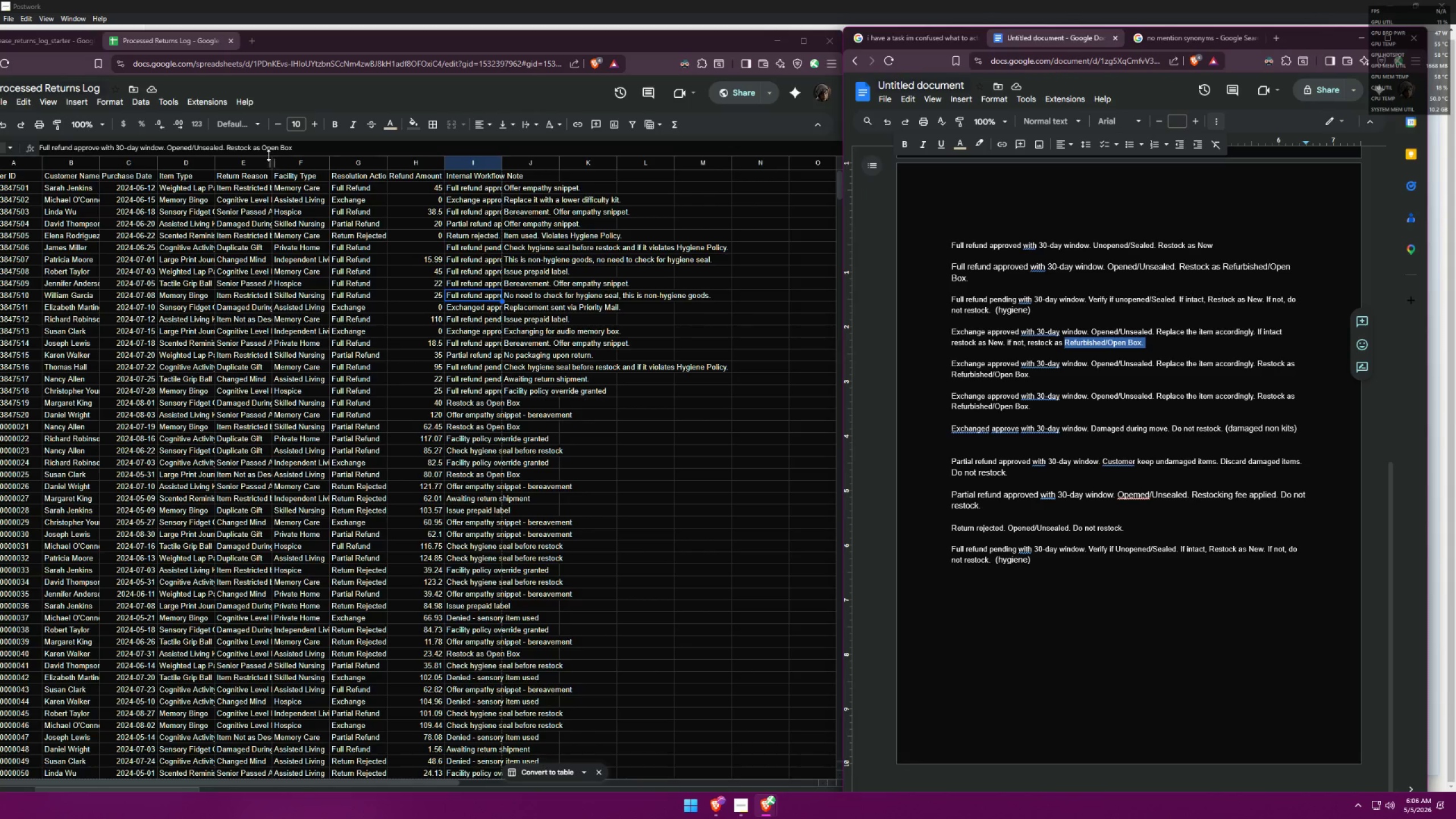 
left_click_drag(start_coordinate=[262, 150], to_coordinate=[307, 144])
 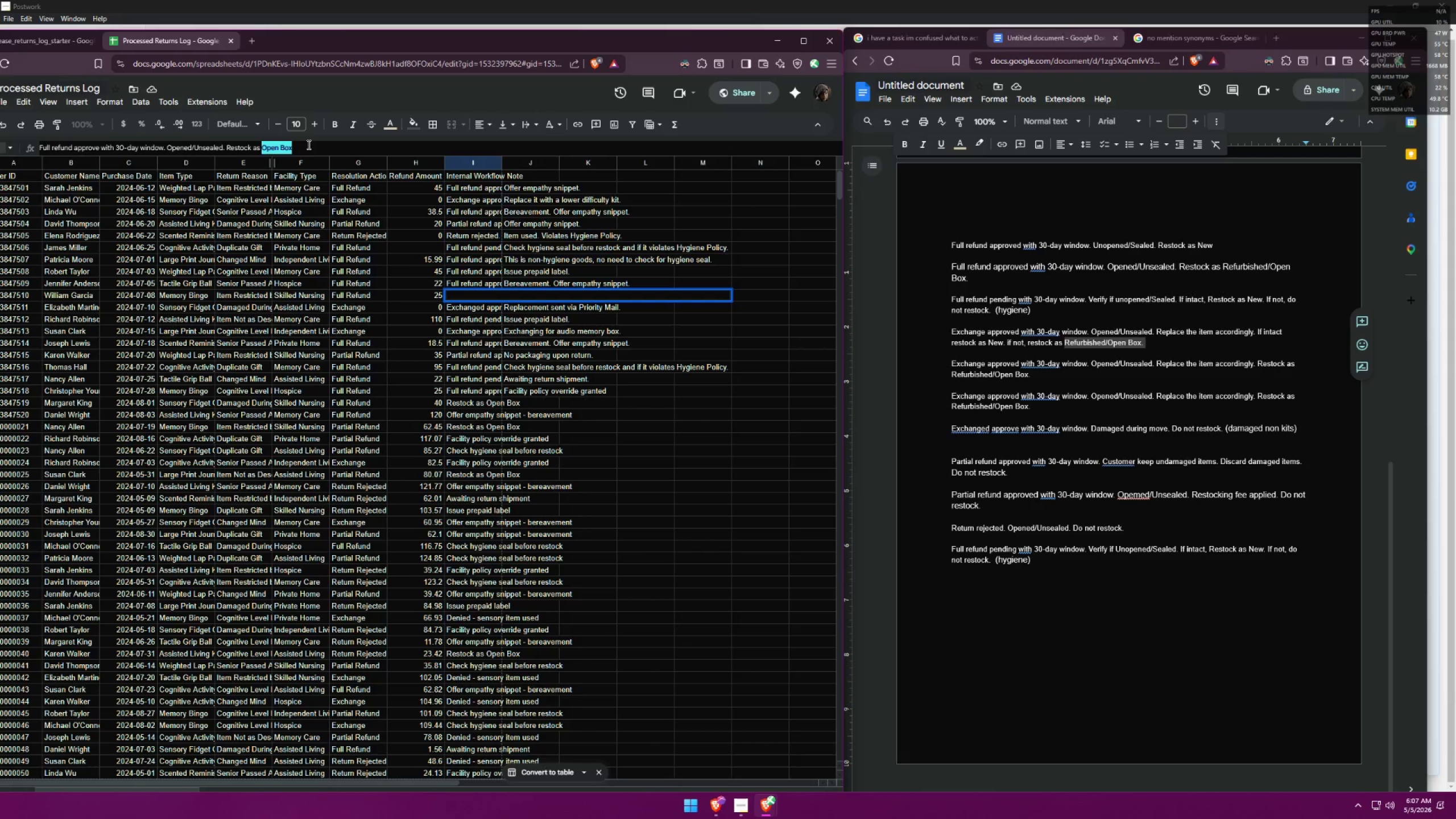 
key(Control+ControlLeft)
 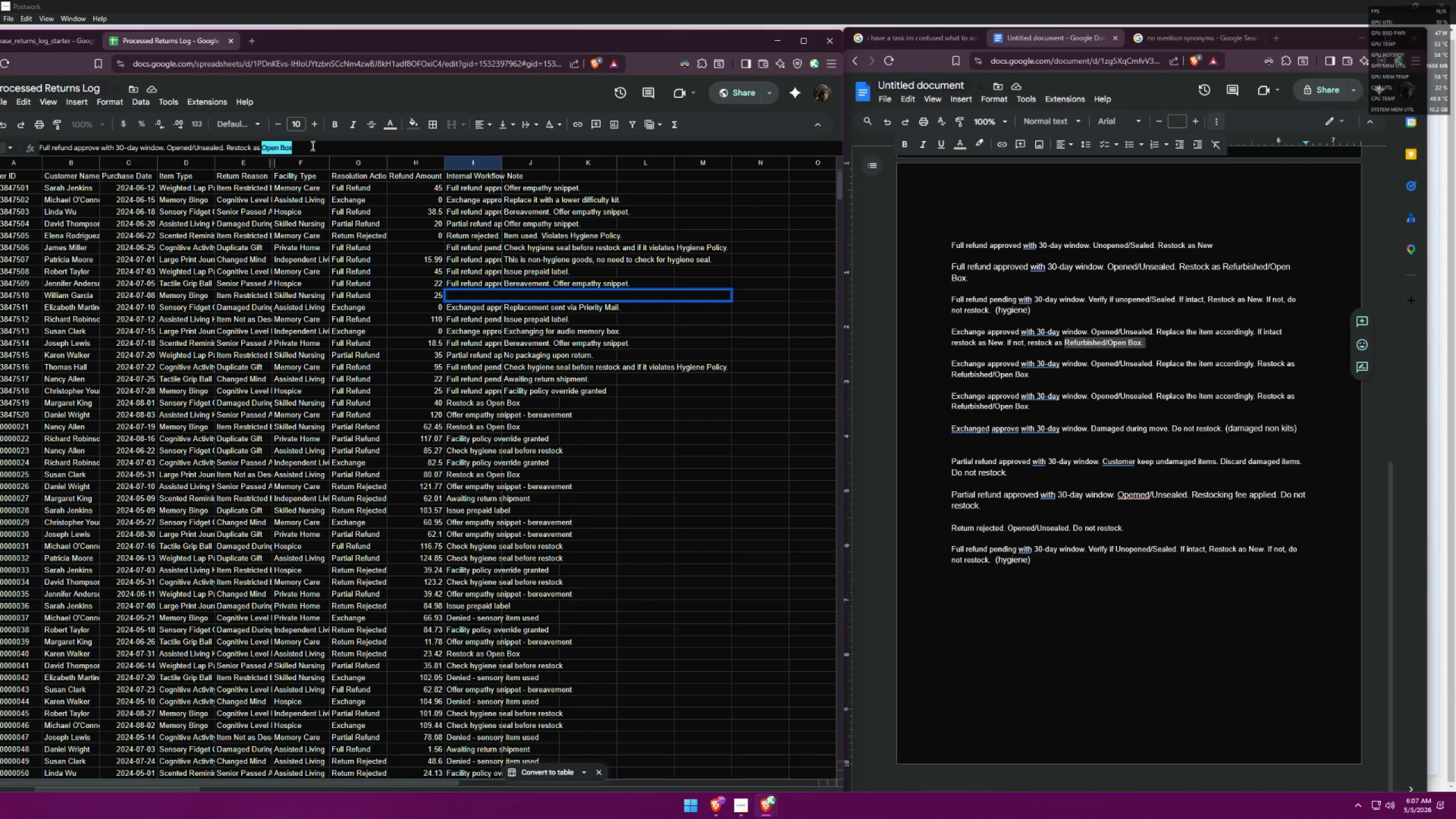 
key(Control+V)
 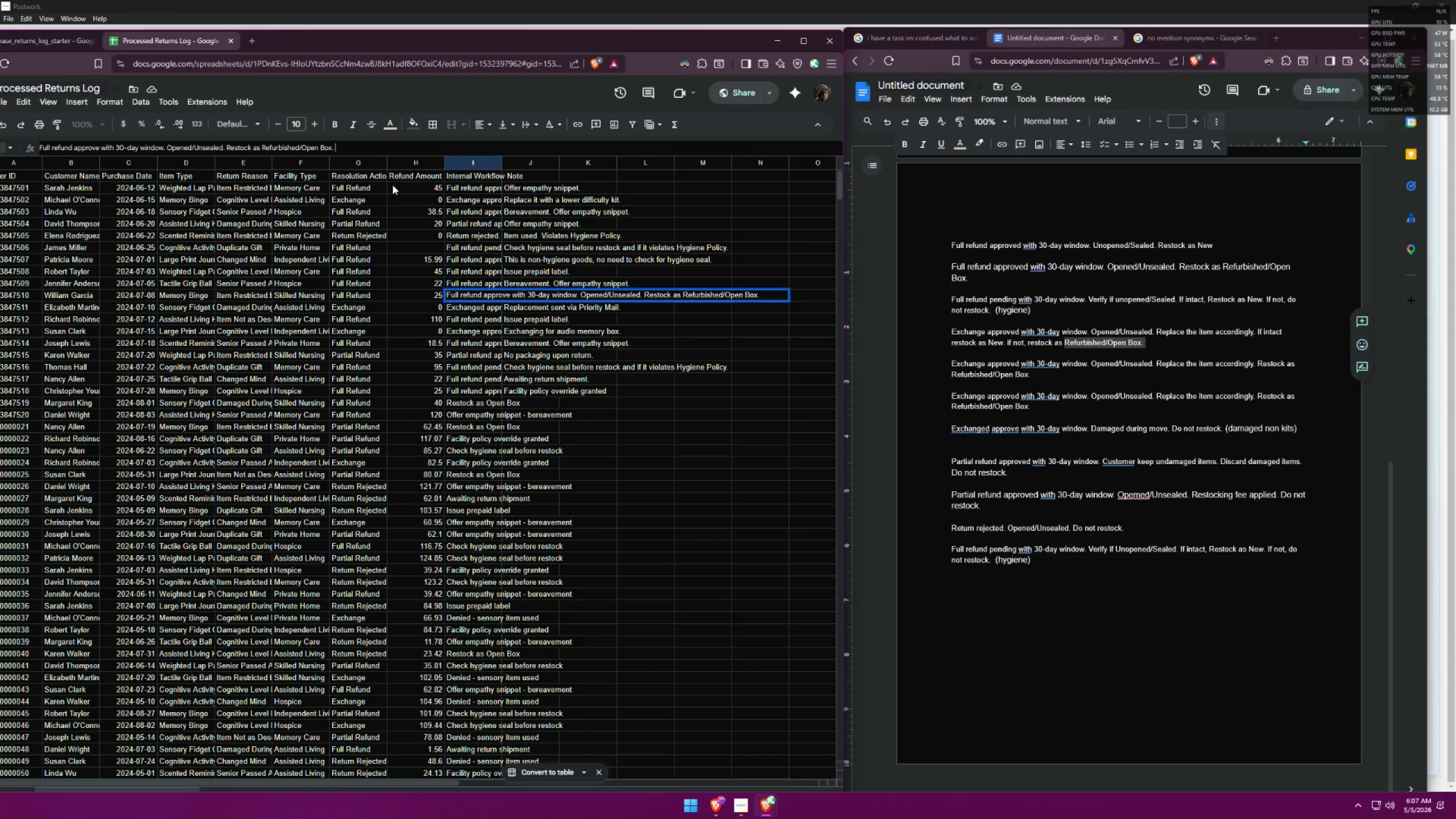 
wait(14.67)
 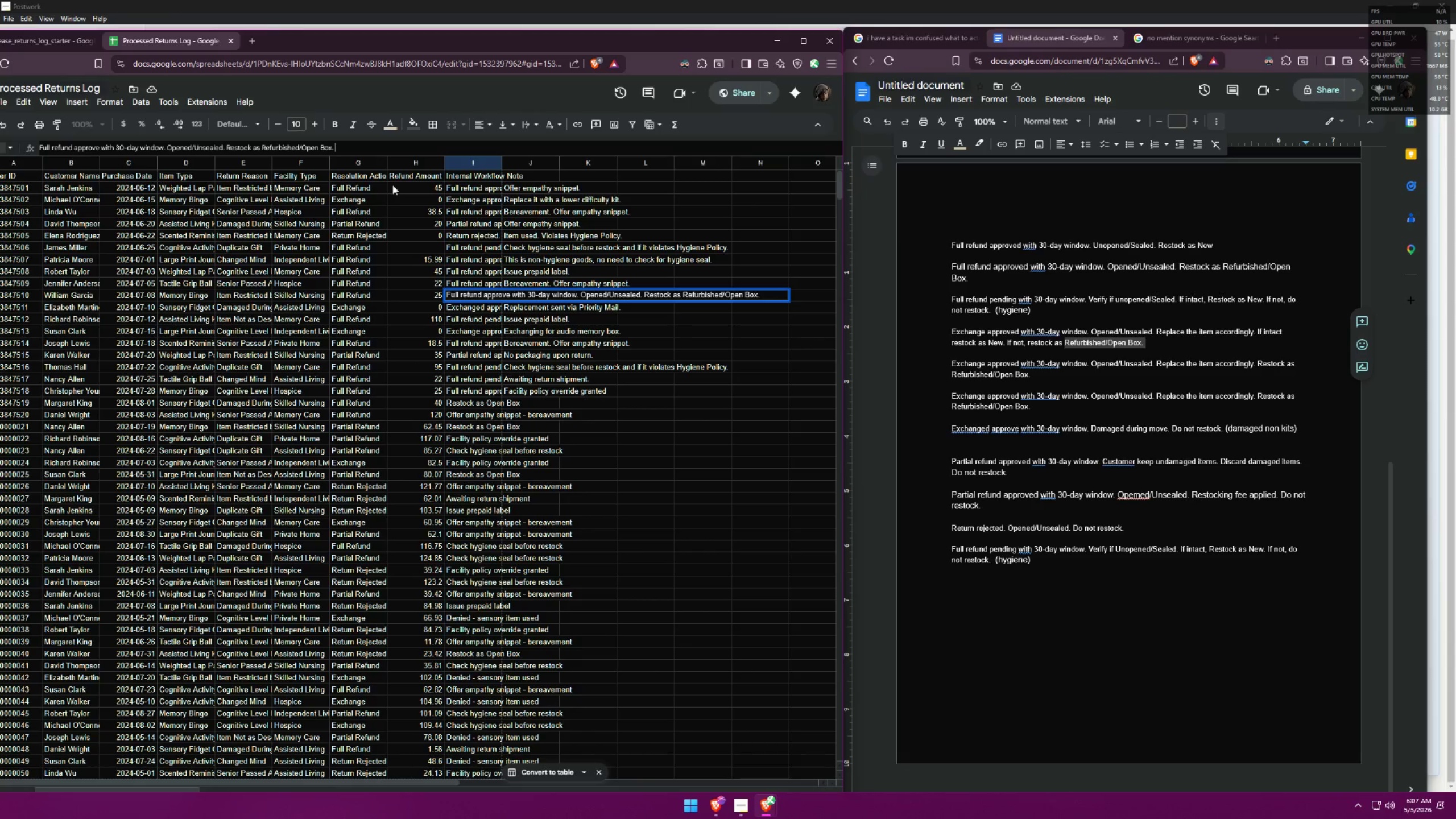 
left_click([403, 296])
 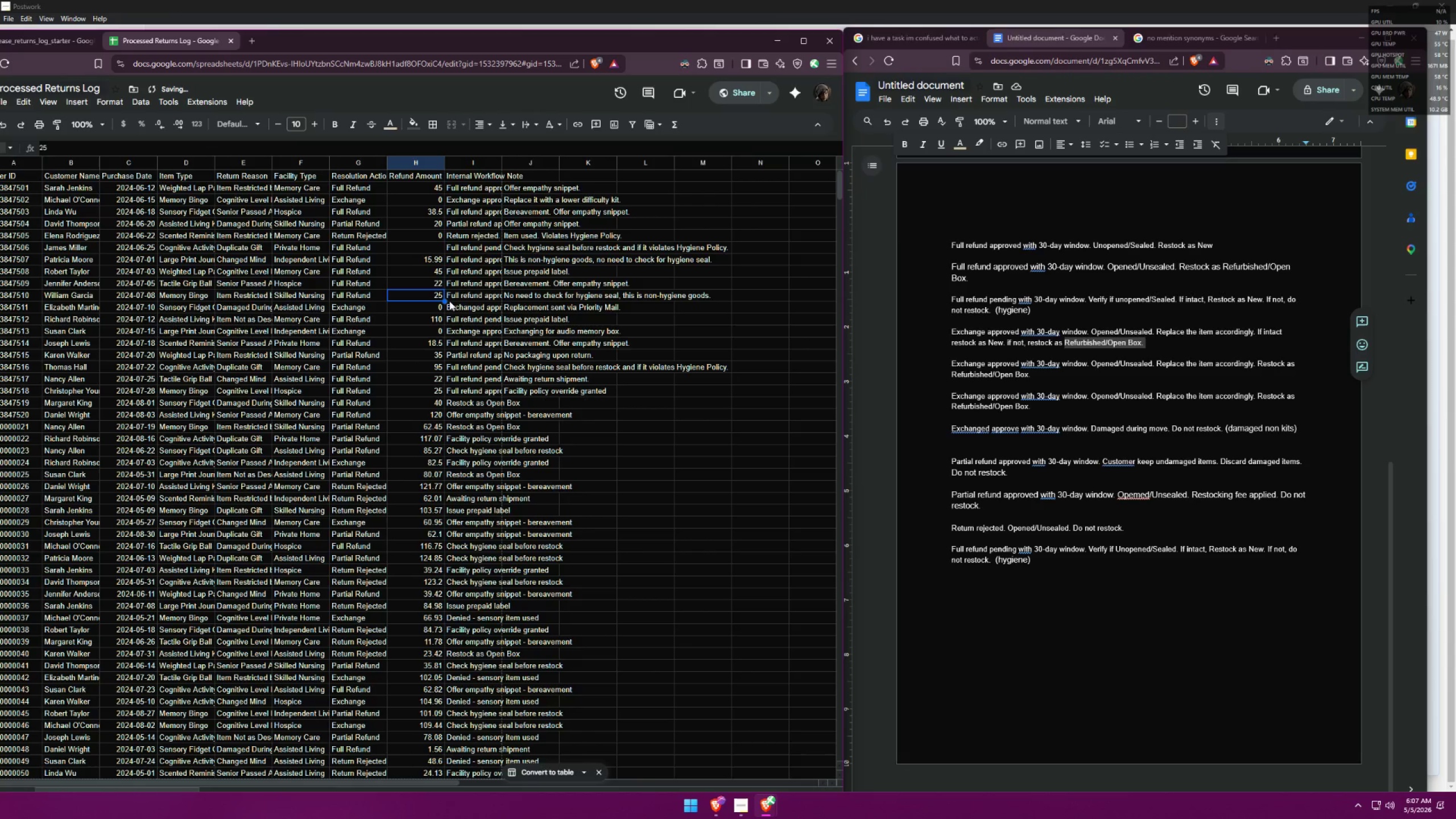 
left_click([456, 301])
 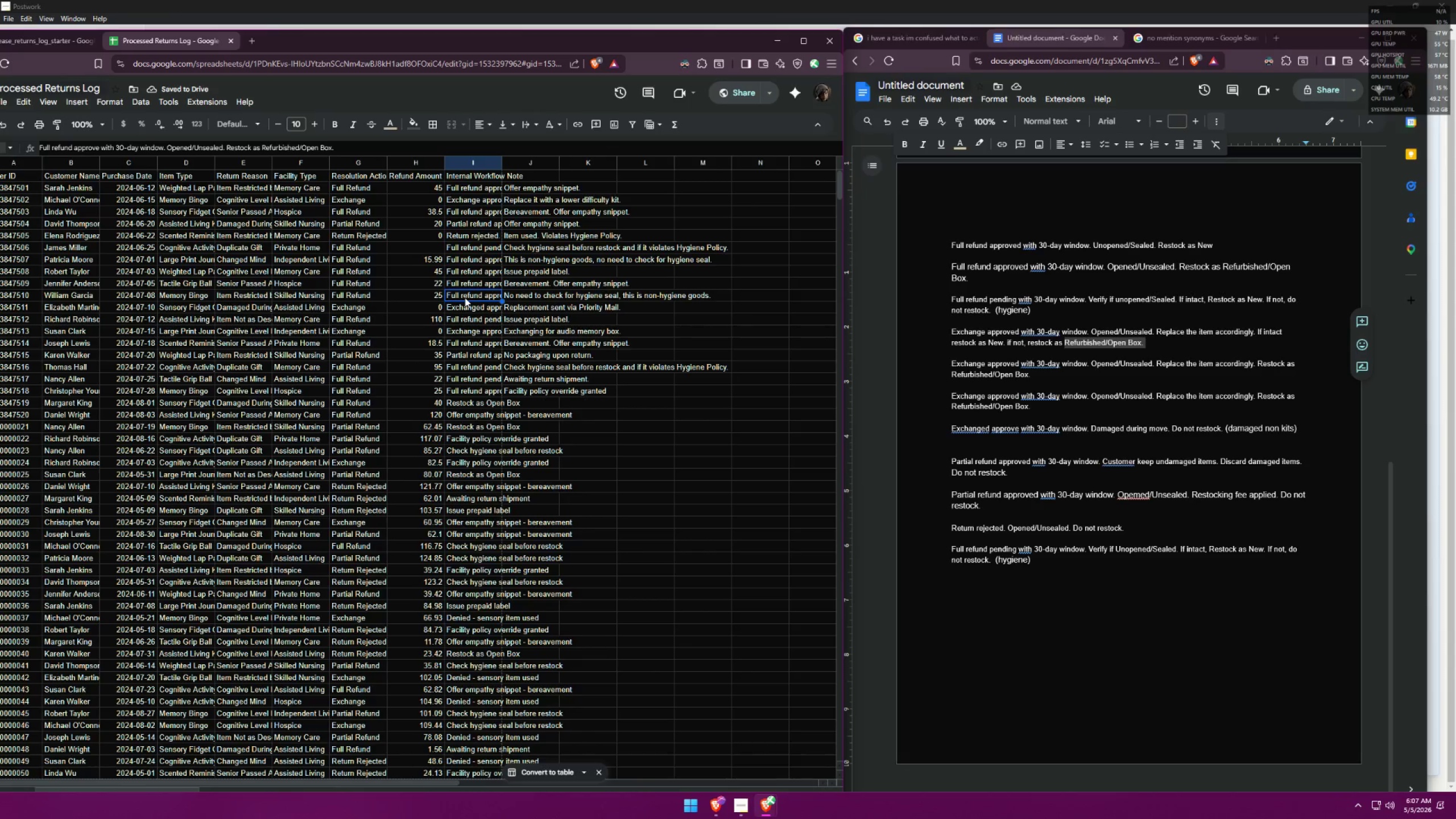 
double_click([465, 297])
 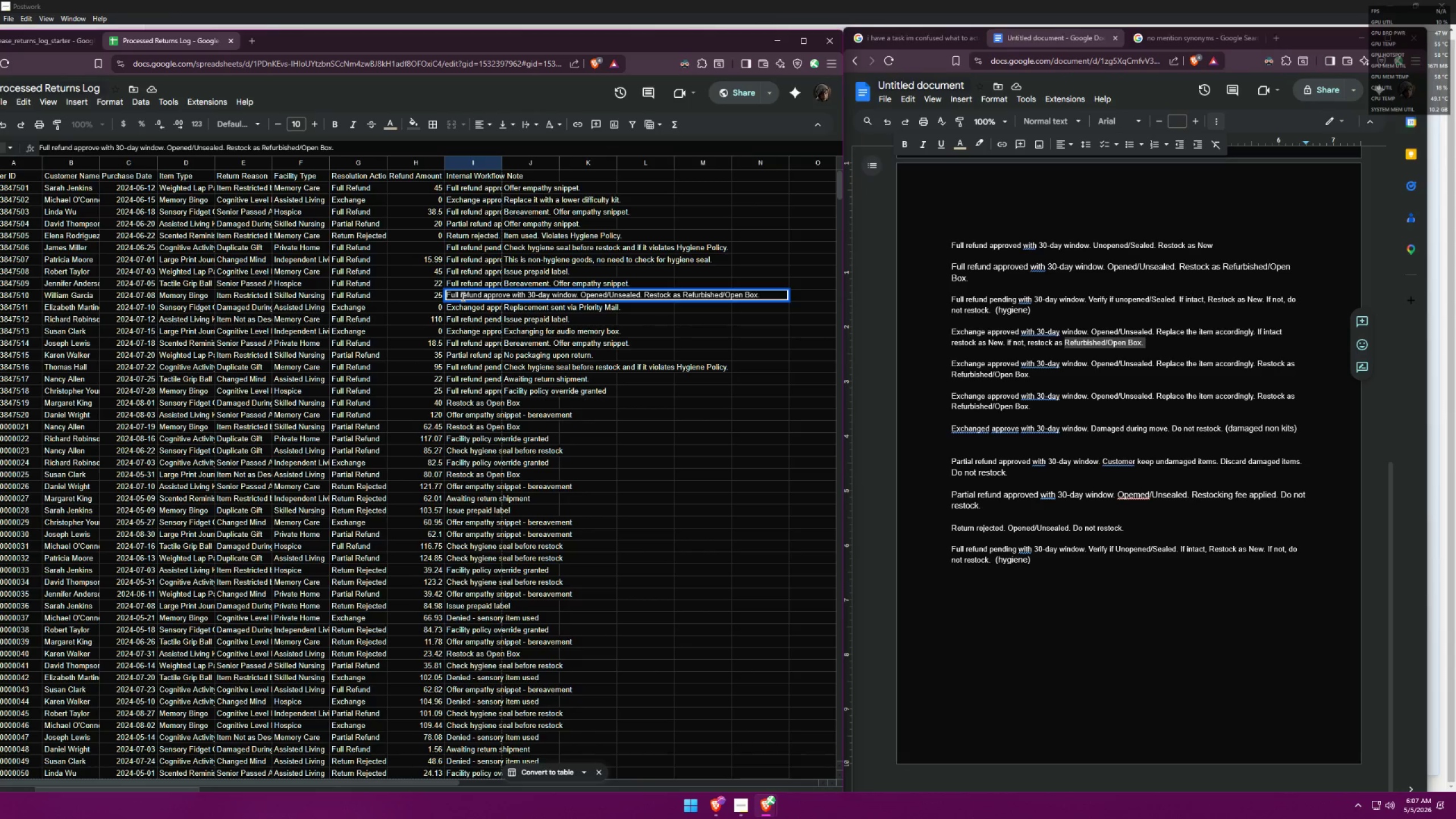 
left_click([413, 296])
 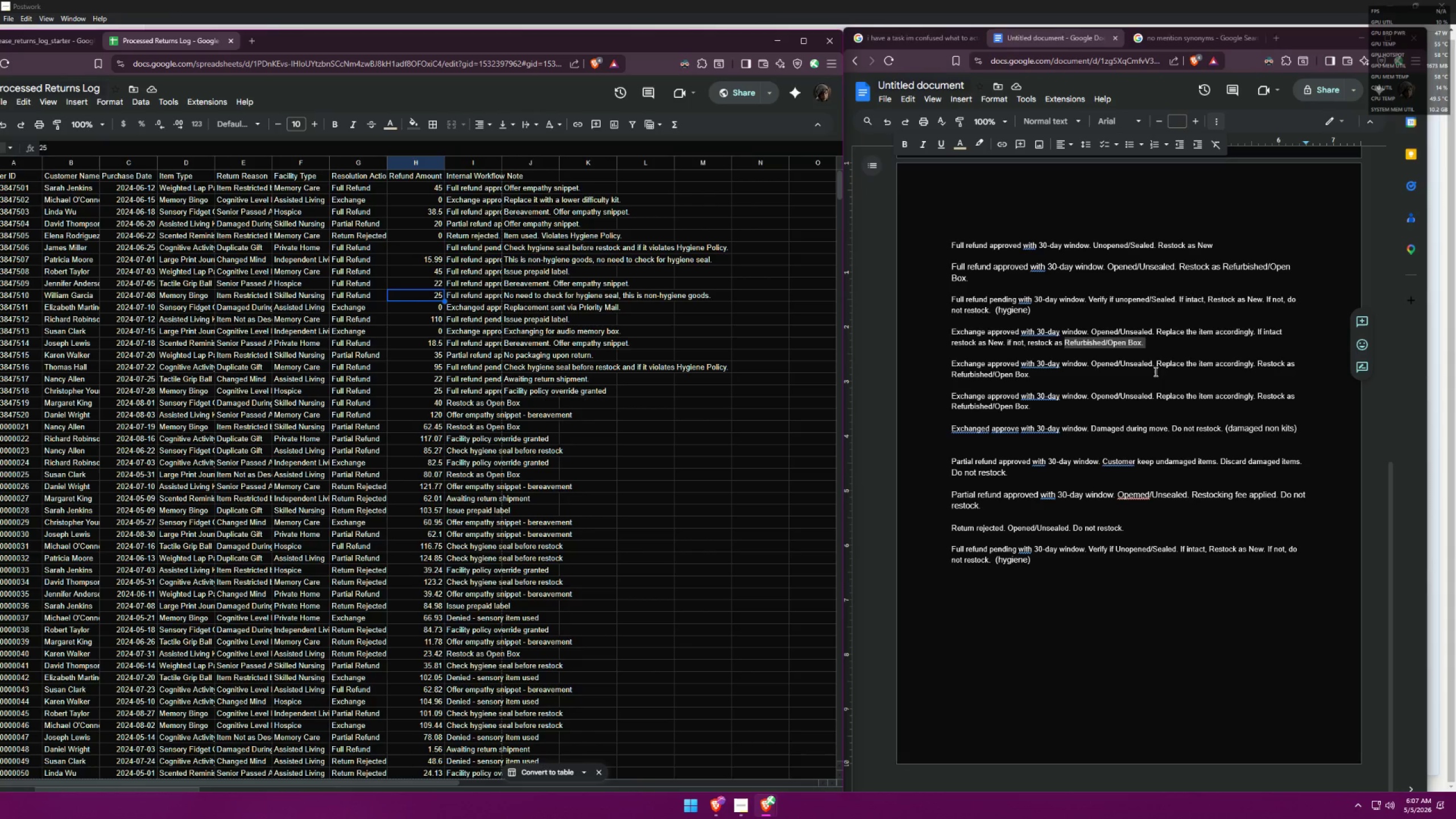 
left_click([1196, 358])
 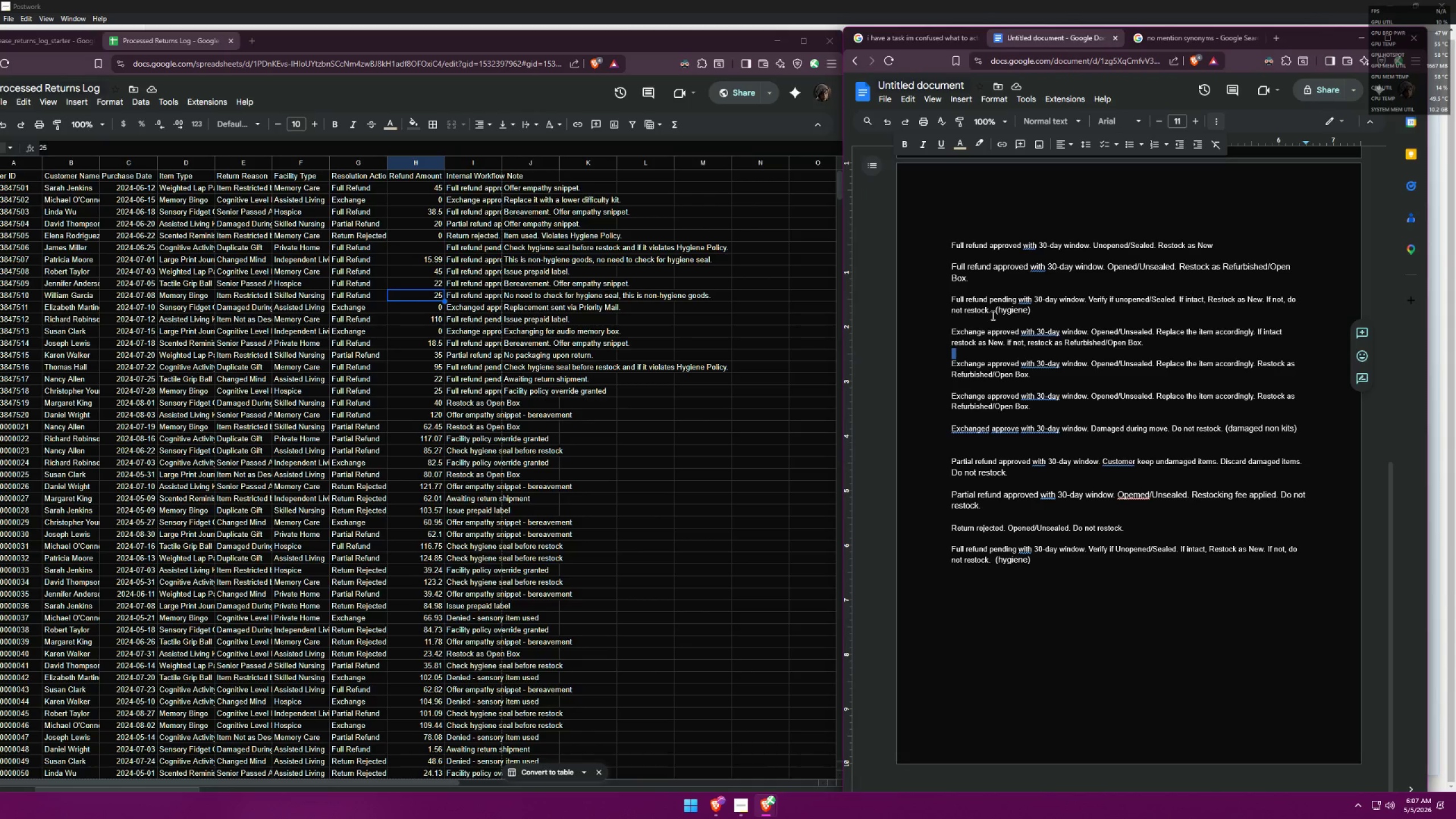 
wait(6.03)
 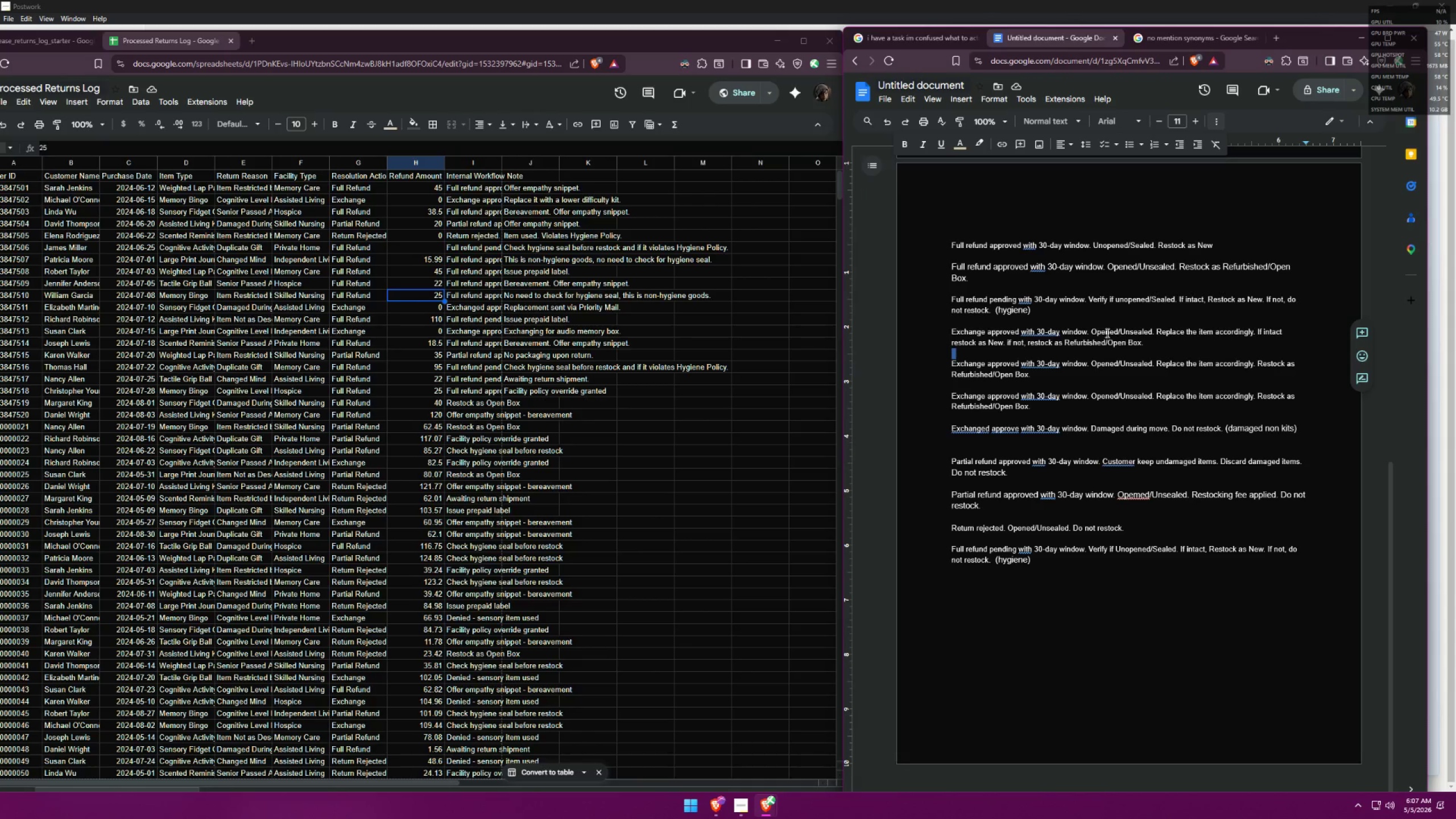 
left_click([174, 292])
 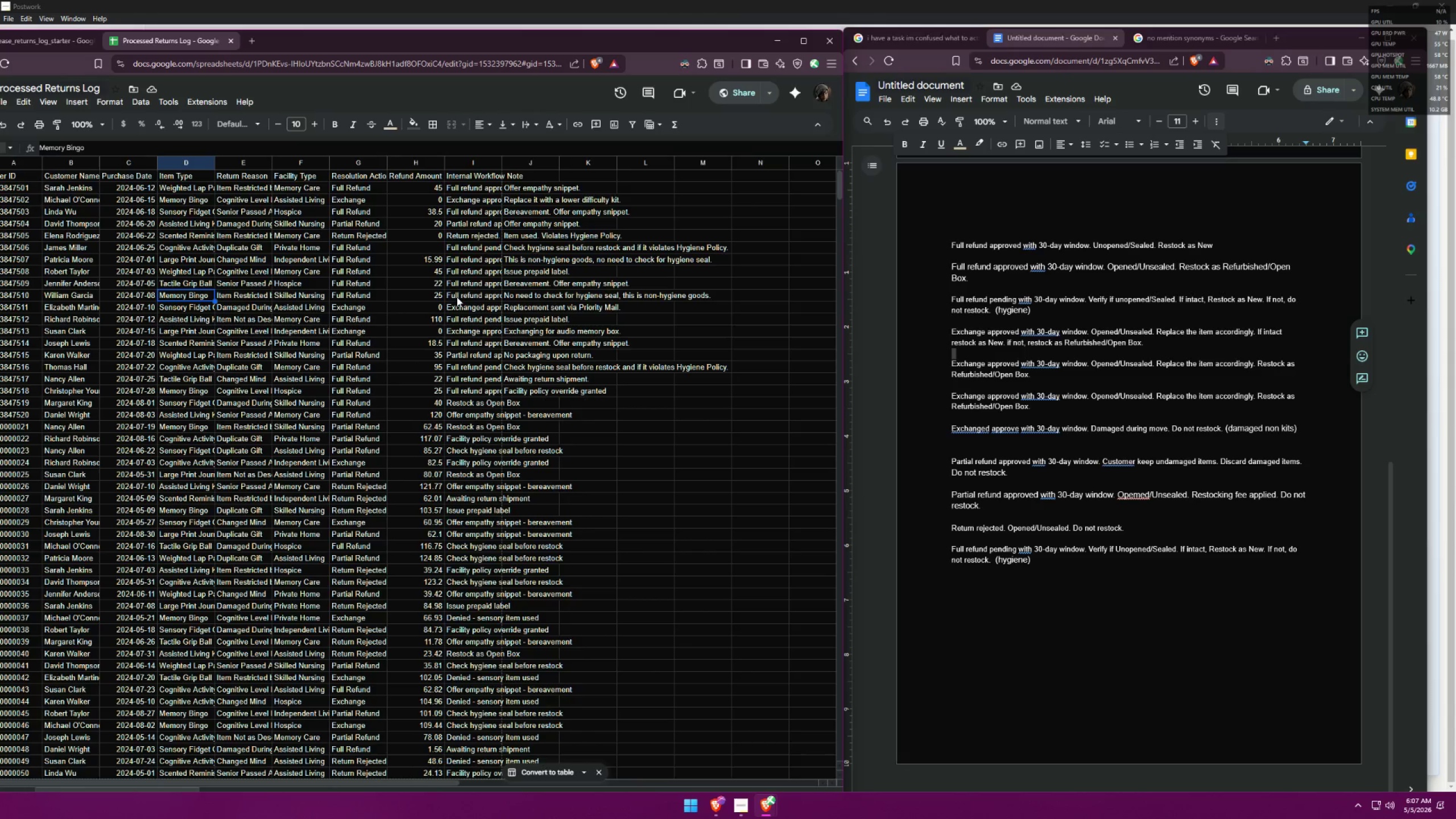 
double_click([458, 296])
 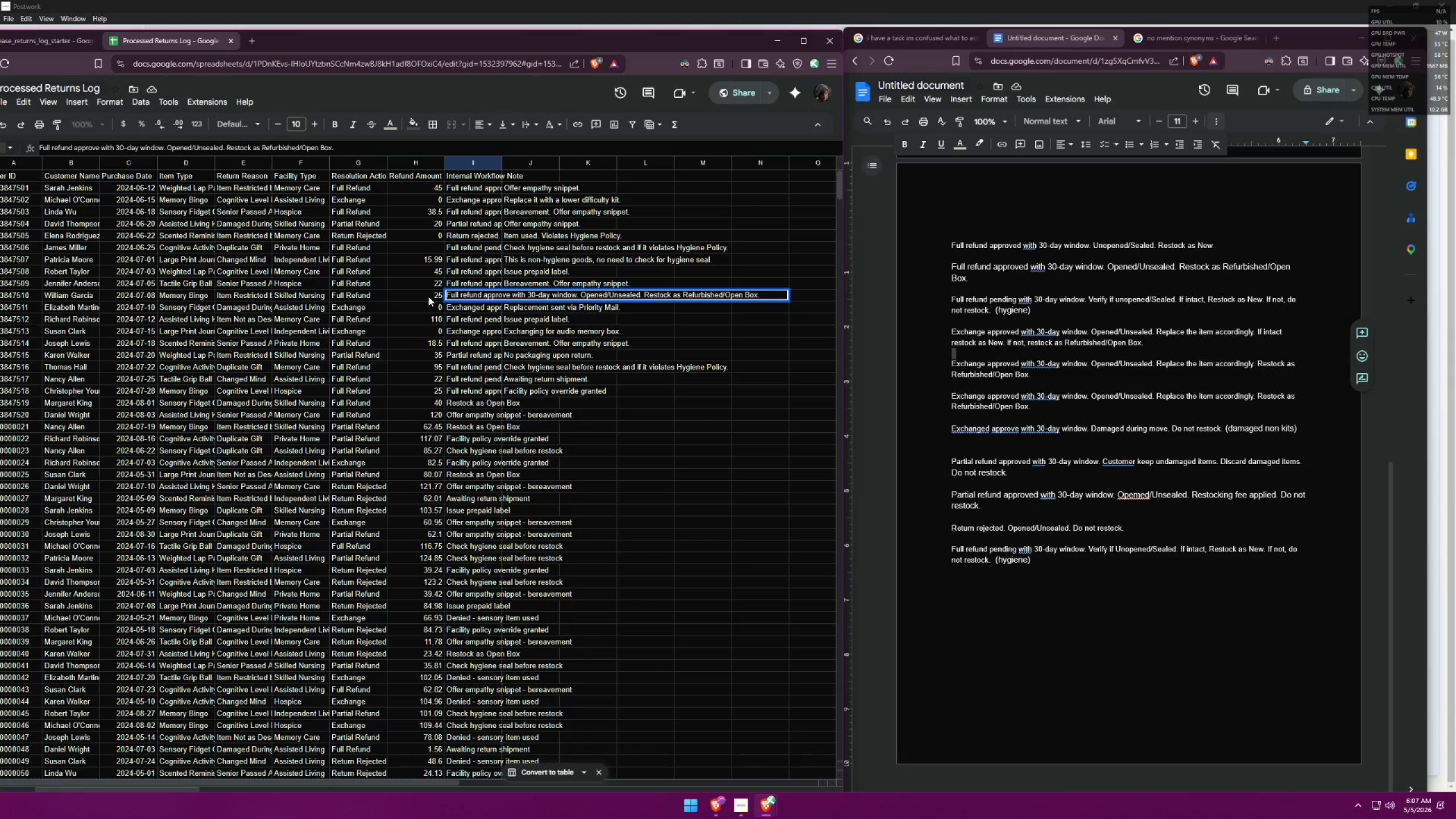 
wait(11.27)
 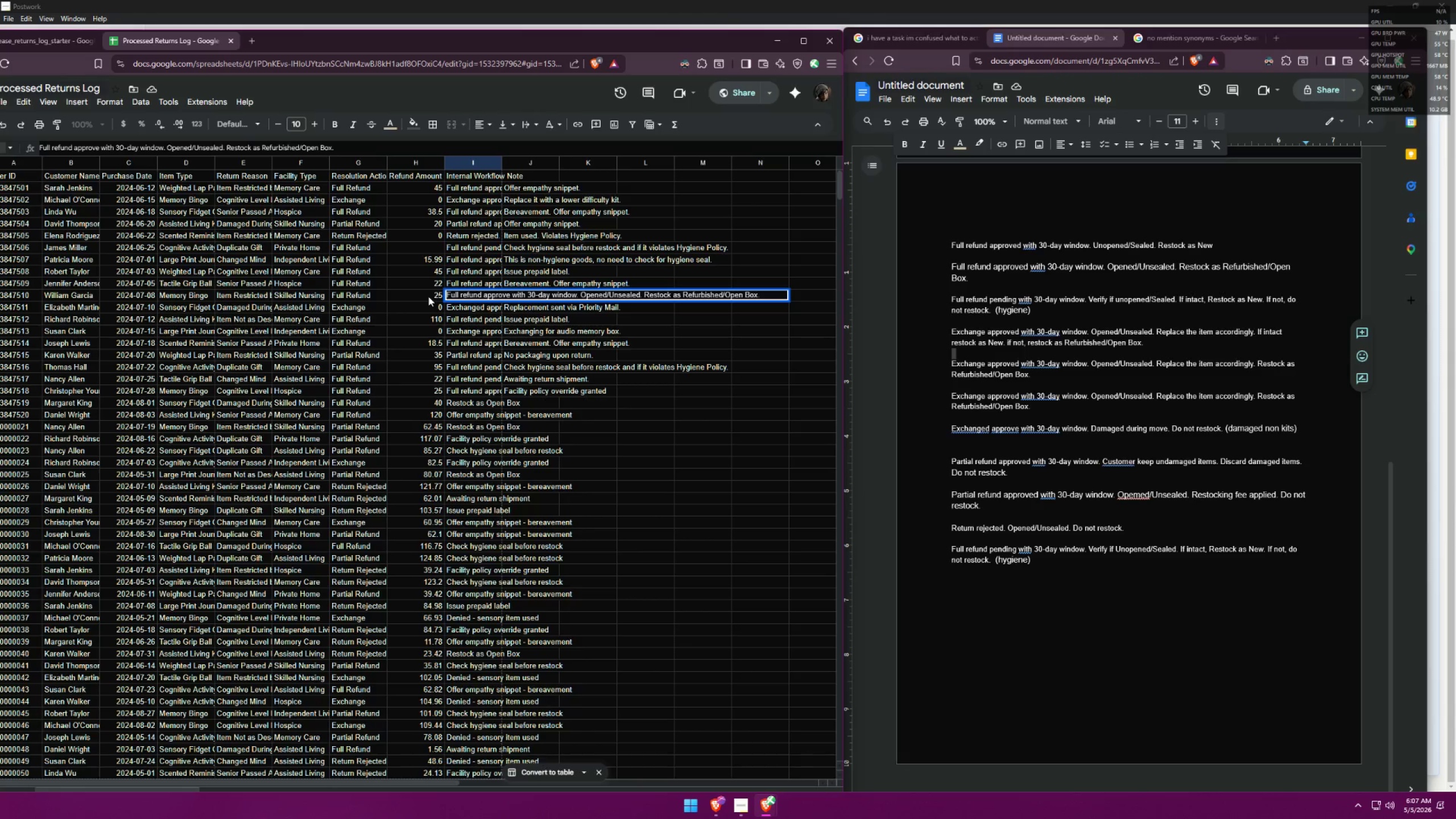 
left_click([428, 296])
 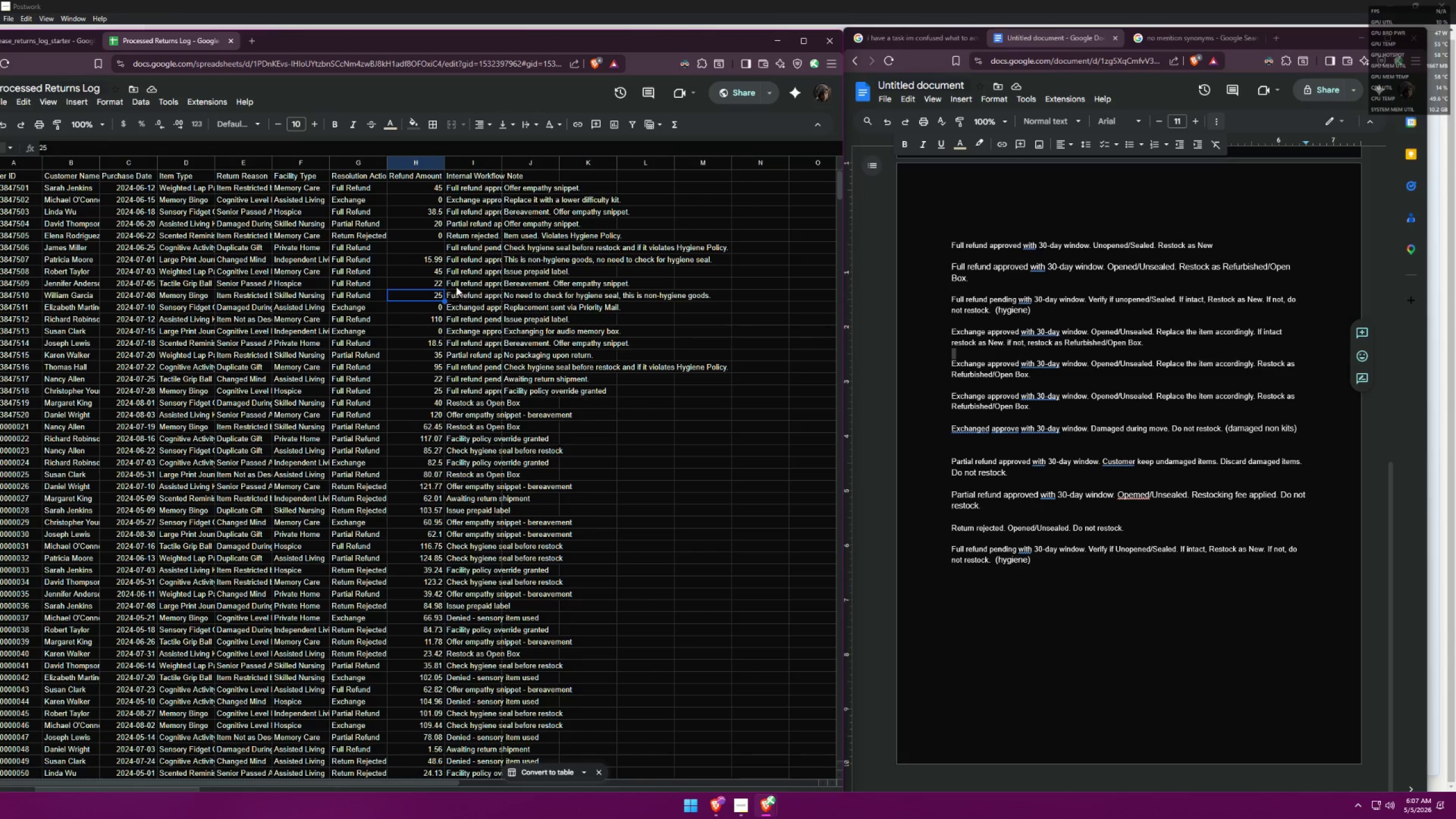 
double_click([466, 284])
 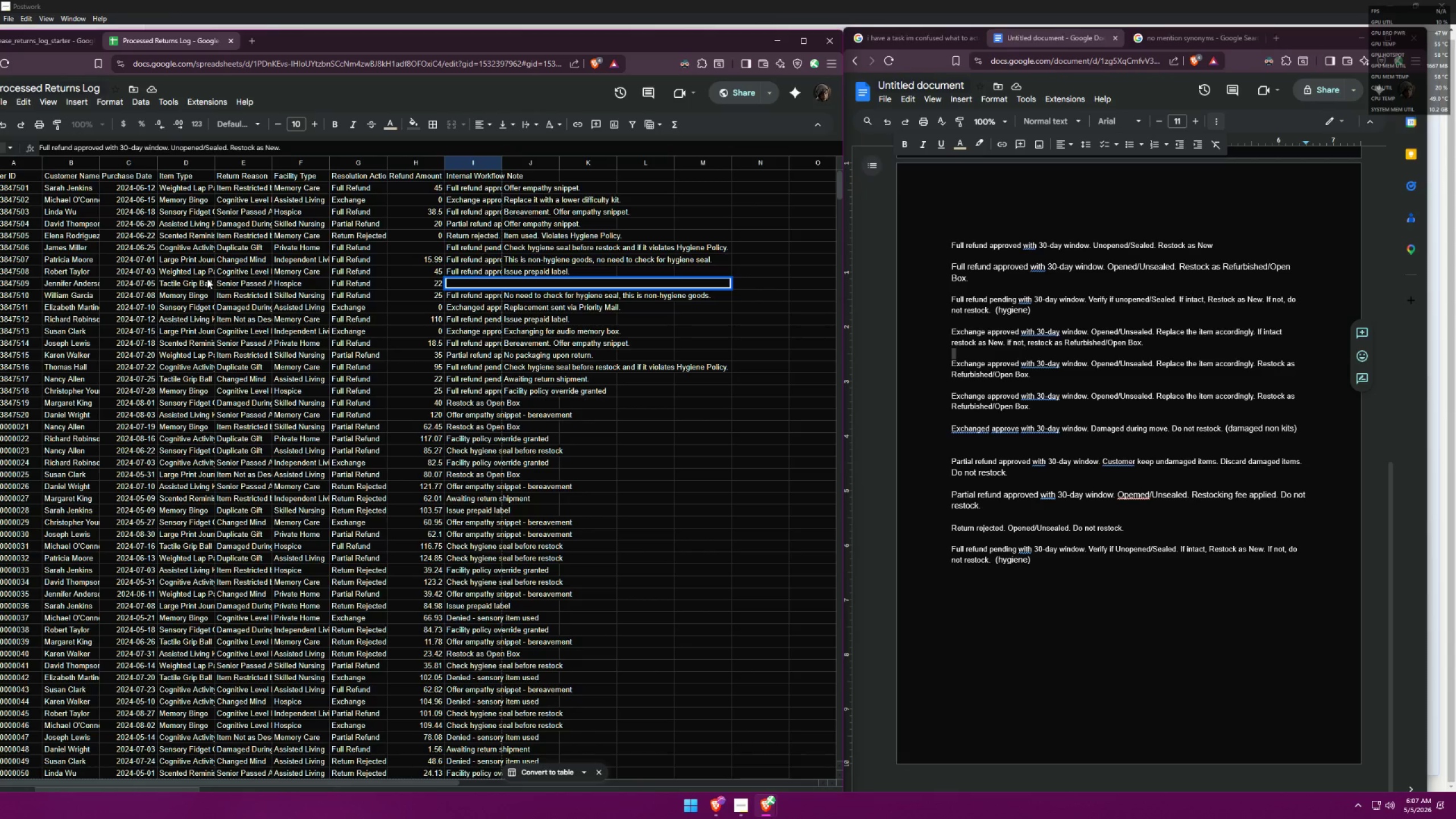 
double_click([463, 286])
 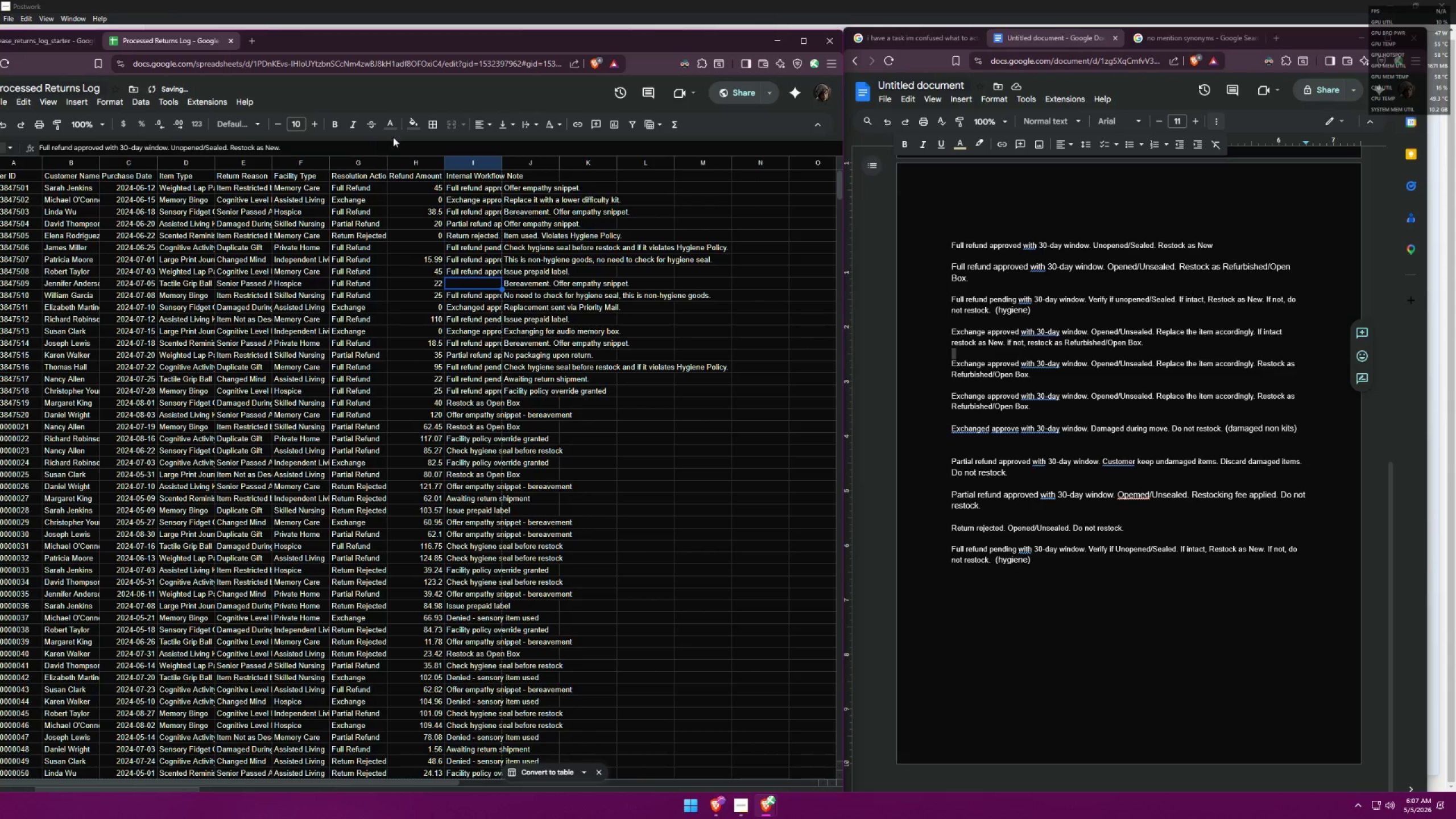 
left_click([388, 121])
 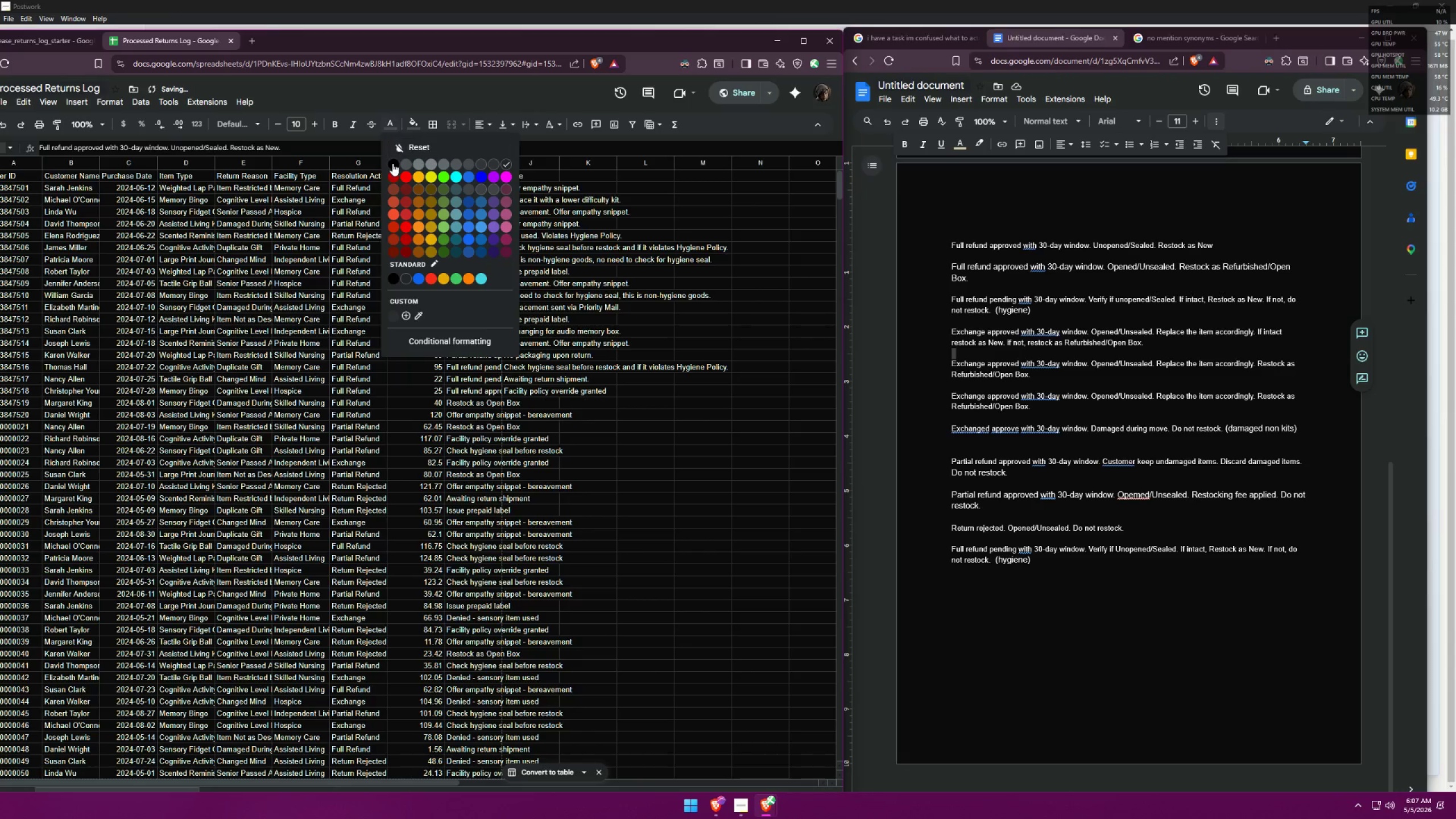 
left_click([395, 164])
 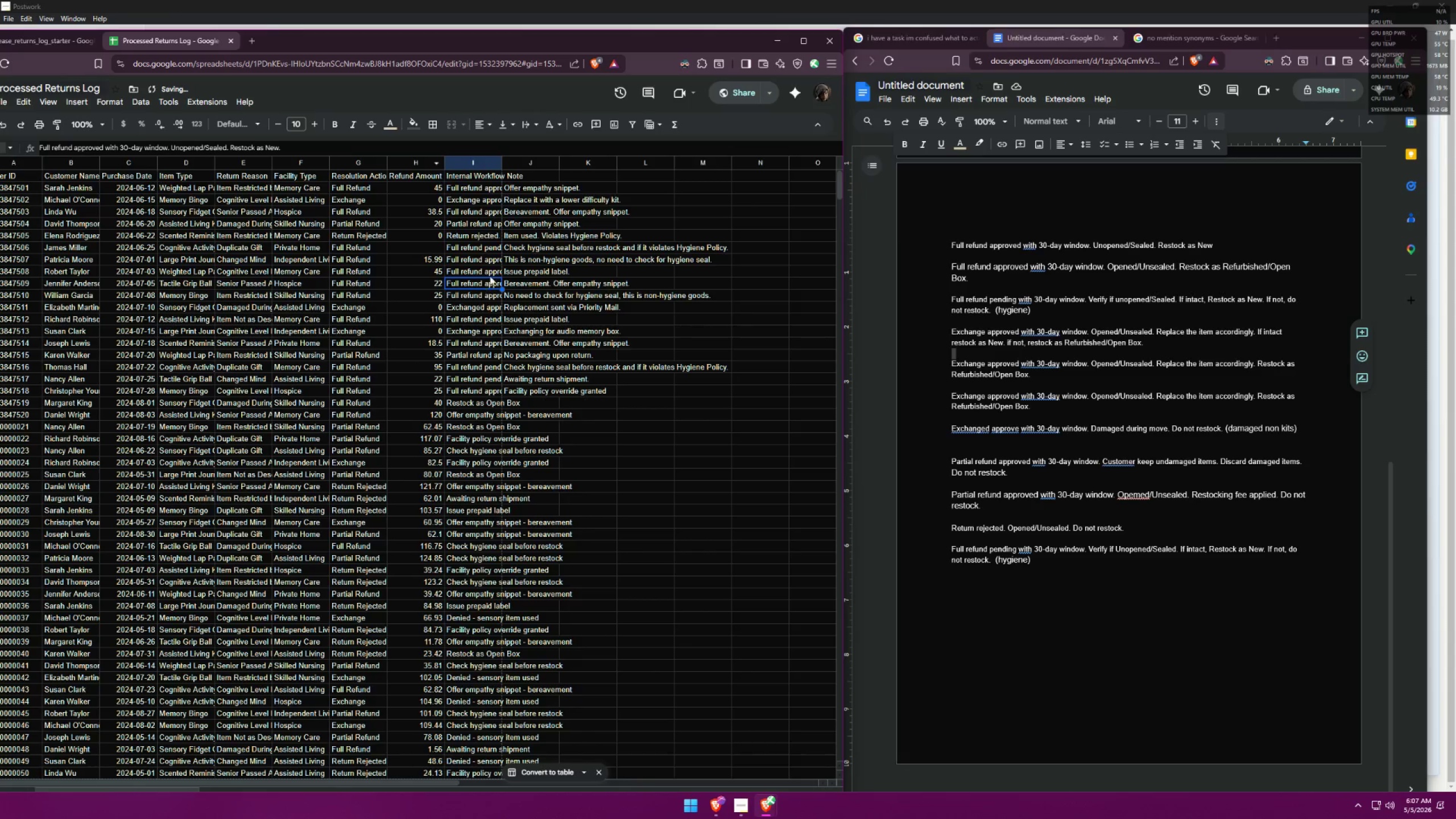 
key(ArrowDown)
 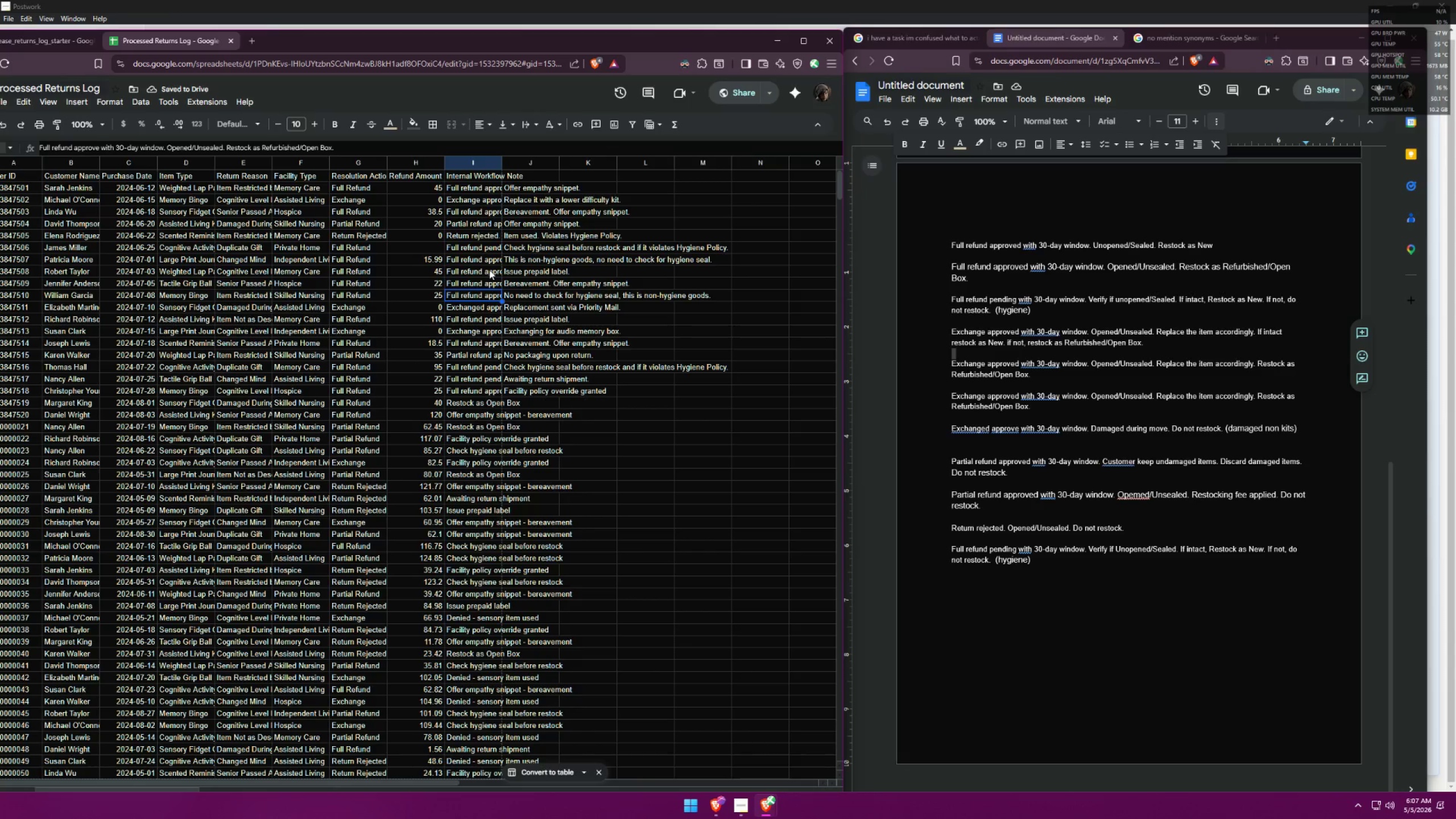 
key(ArrowUp)
 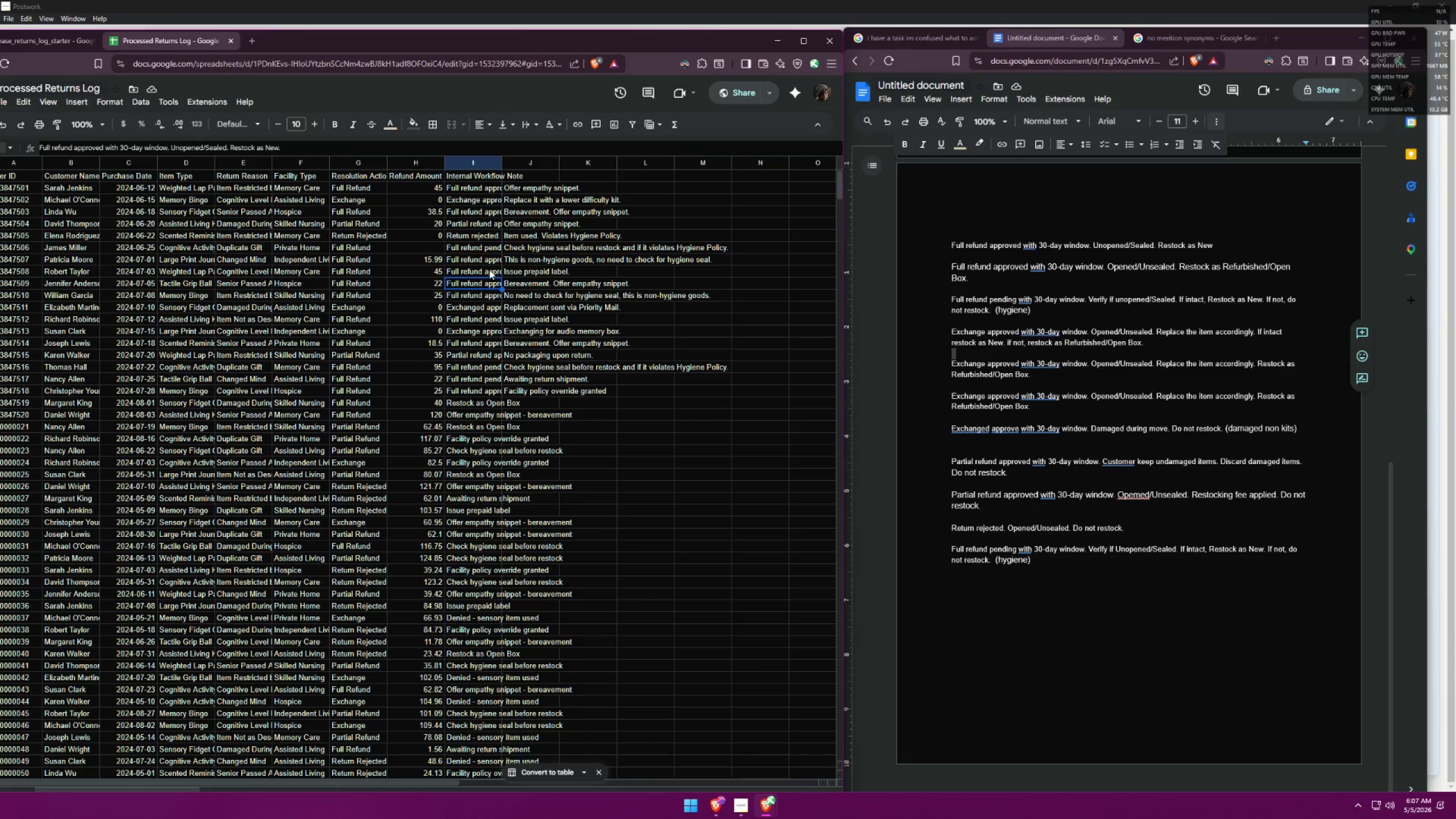 
wait(12.01)
 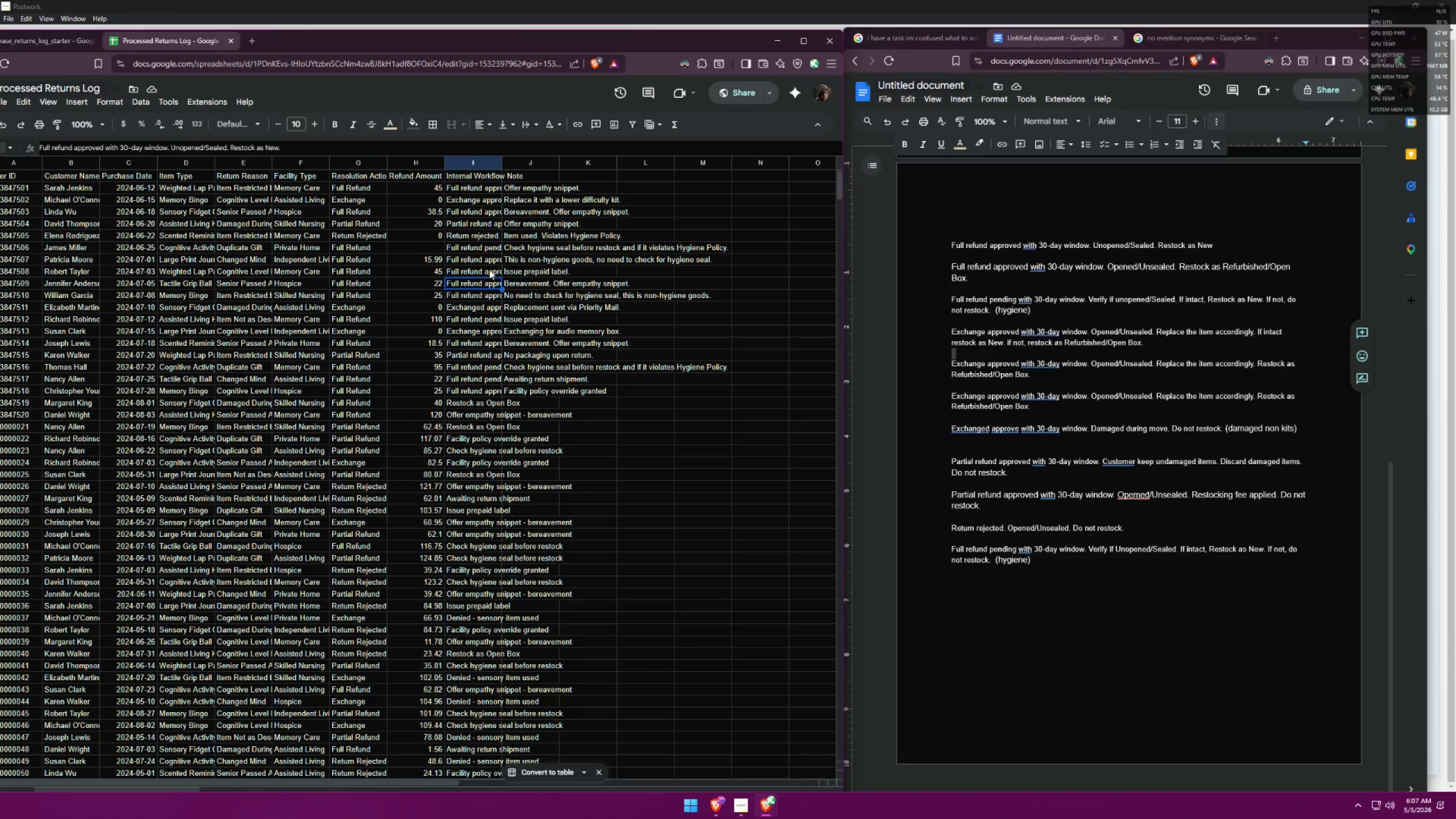 
key(Control+C)
 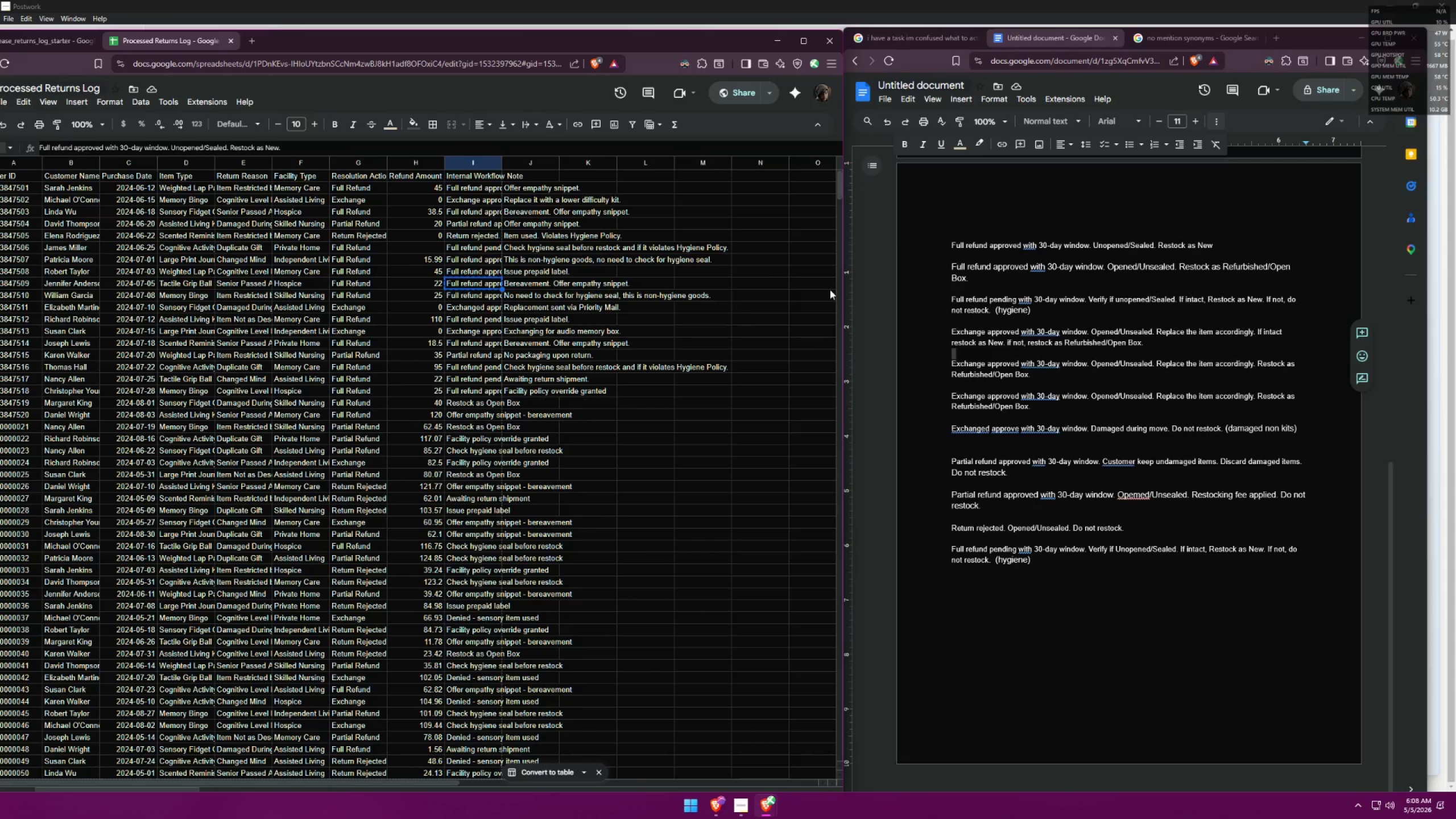 
key(ArrowDown)
 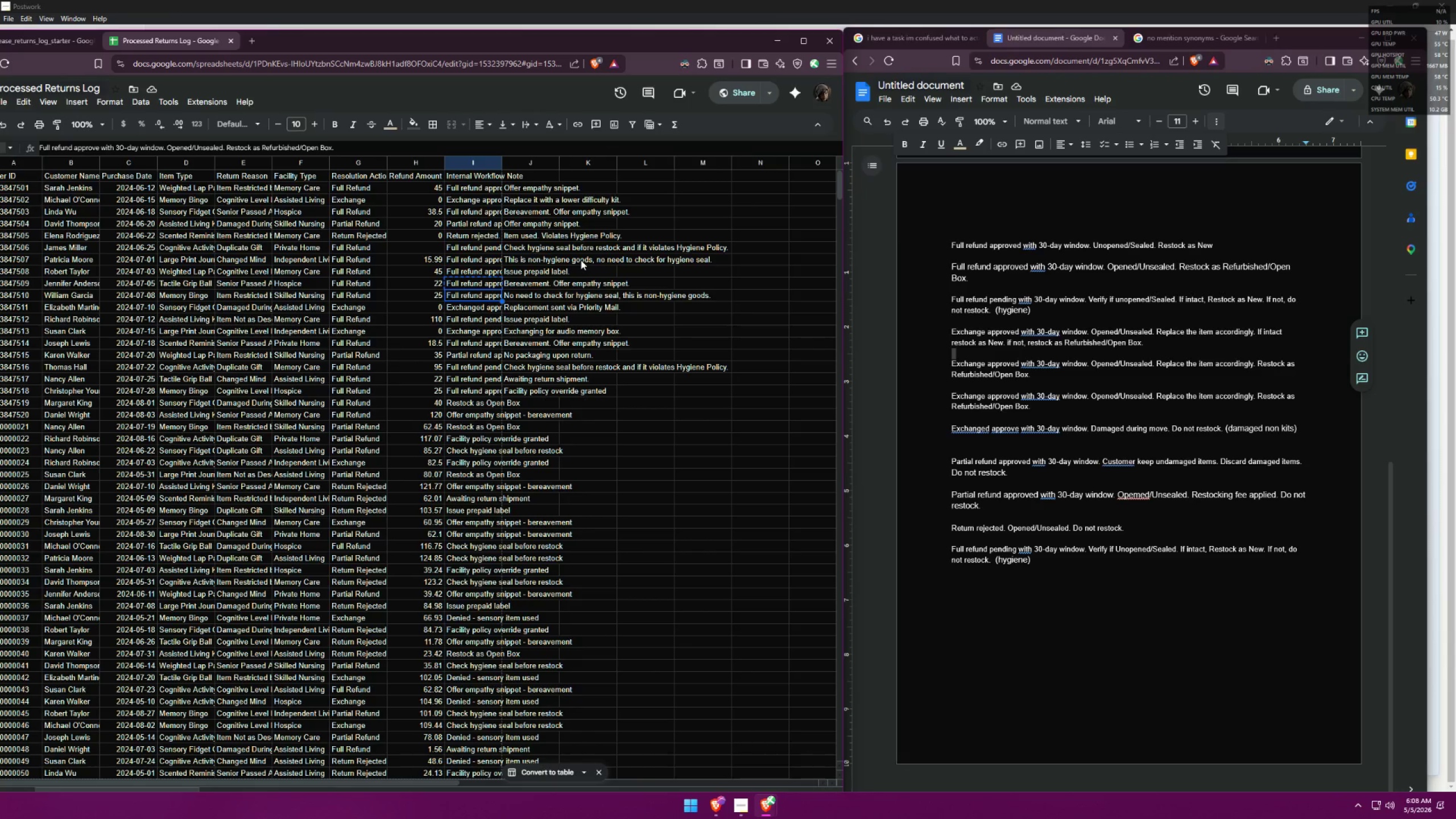 
key(ArrowDown)
 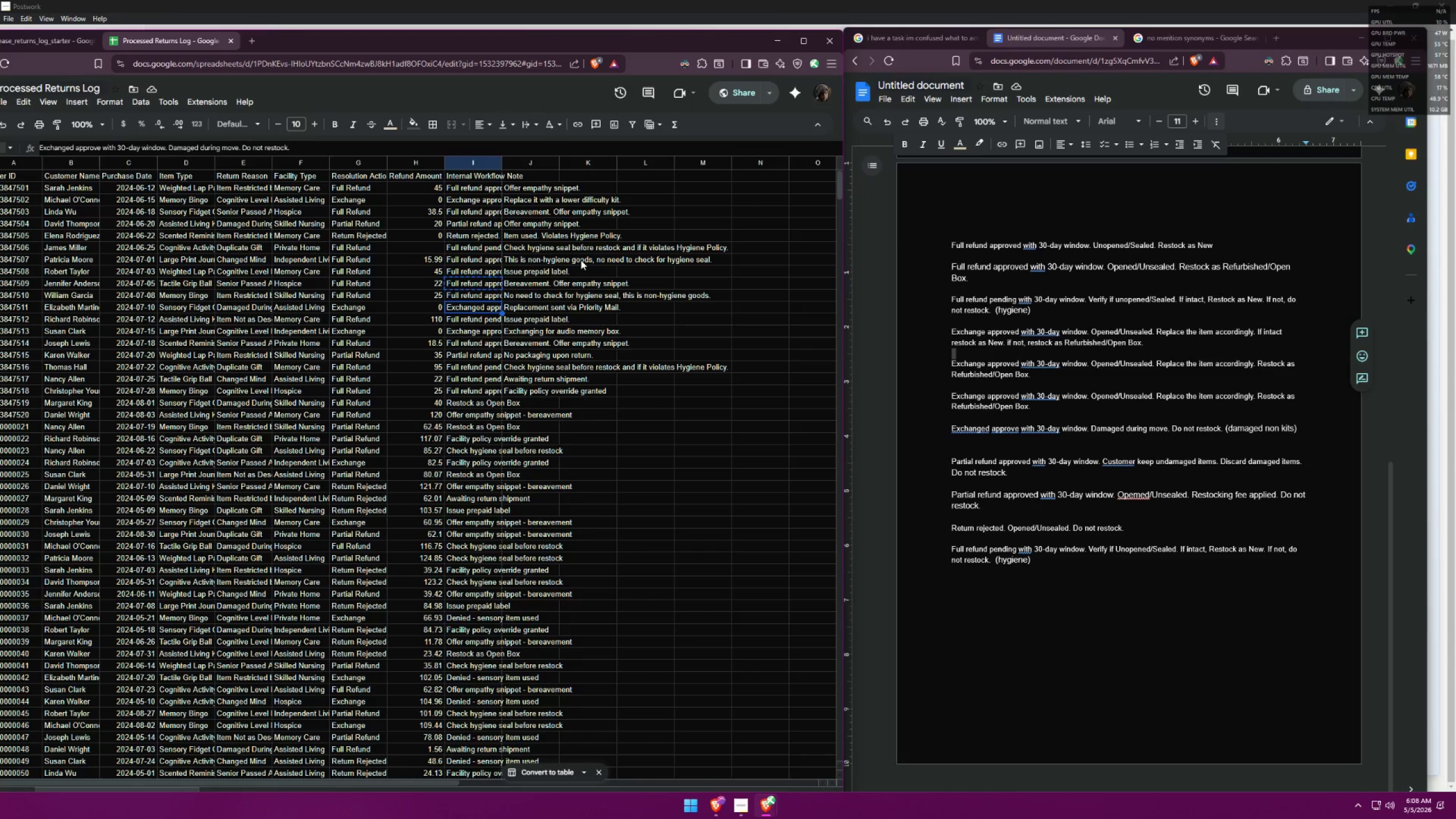 
key(ArrowDown)
 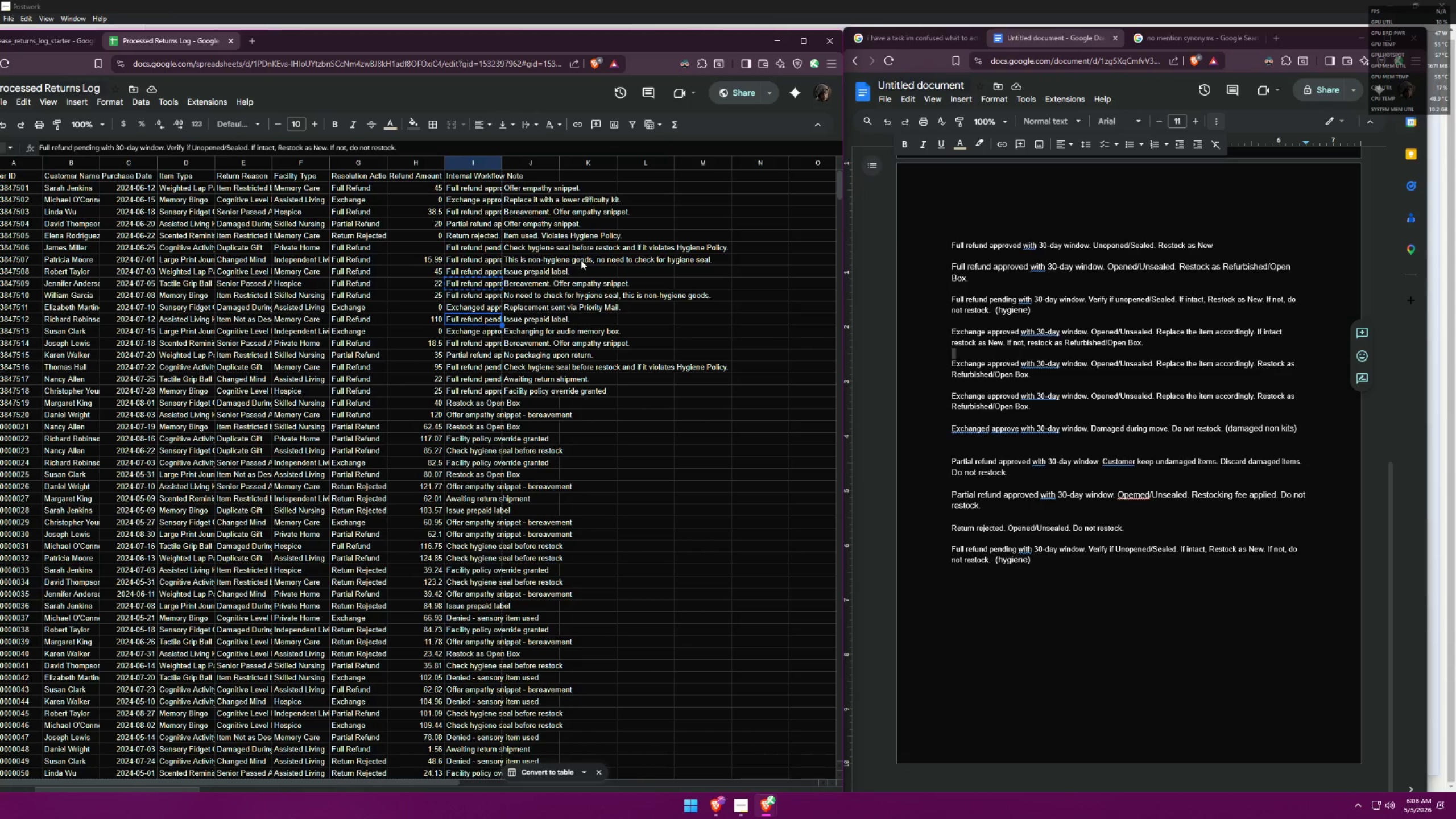 
key(Escape)
 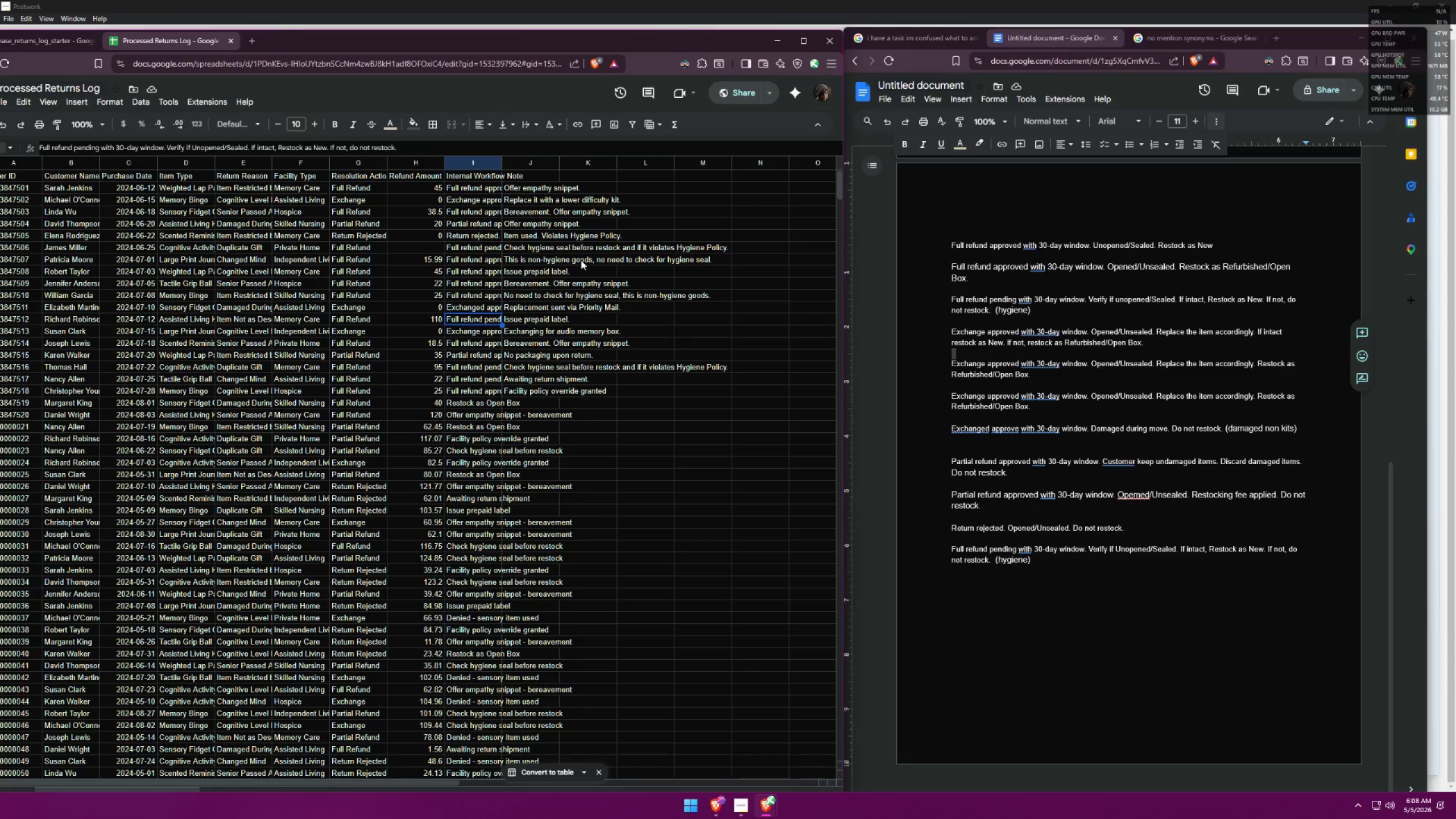 
key(ArrowUp)
 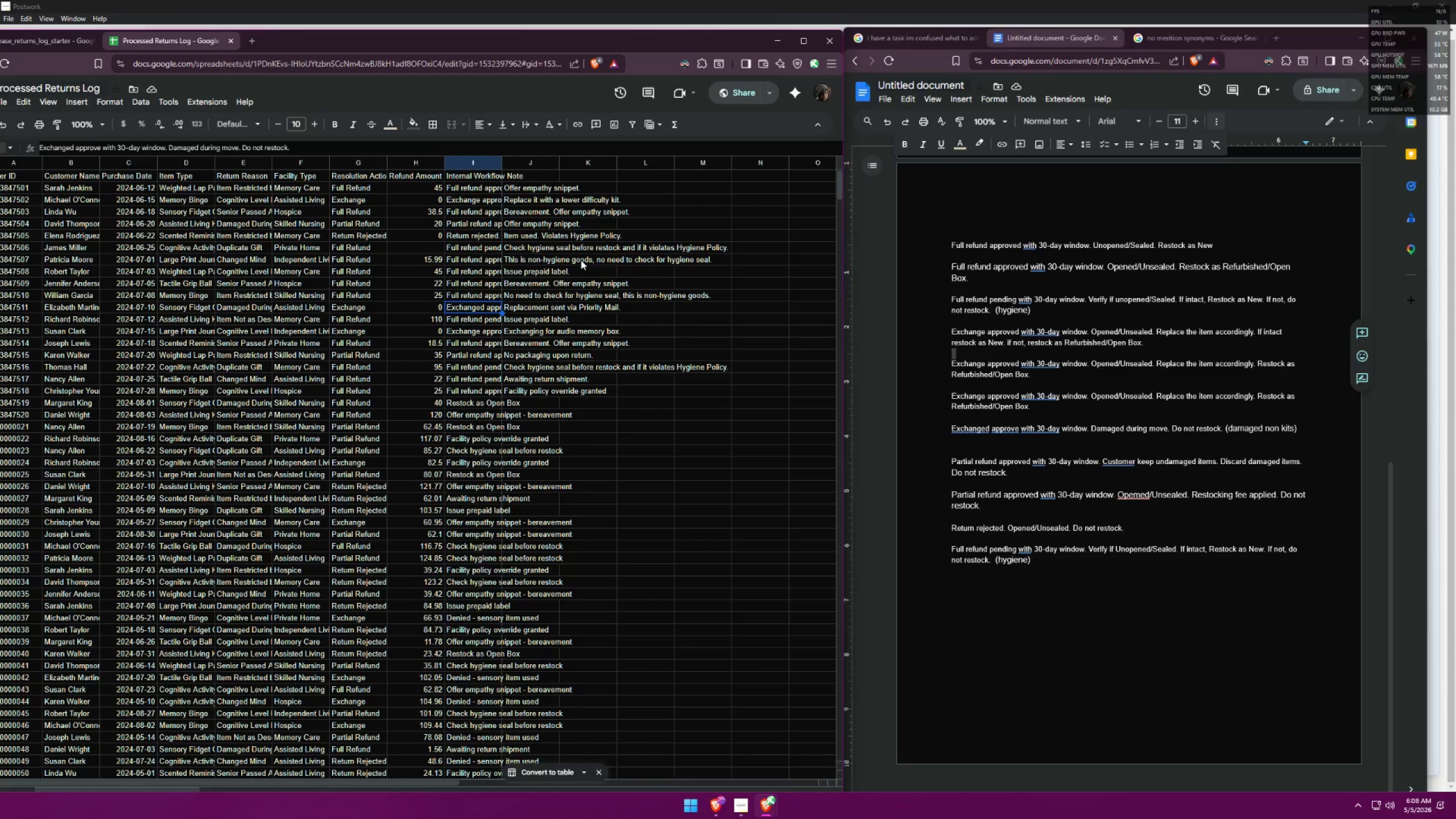 
key(ArrowUp)
 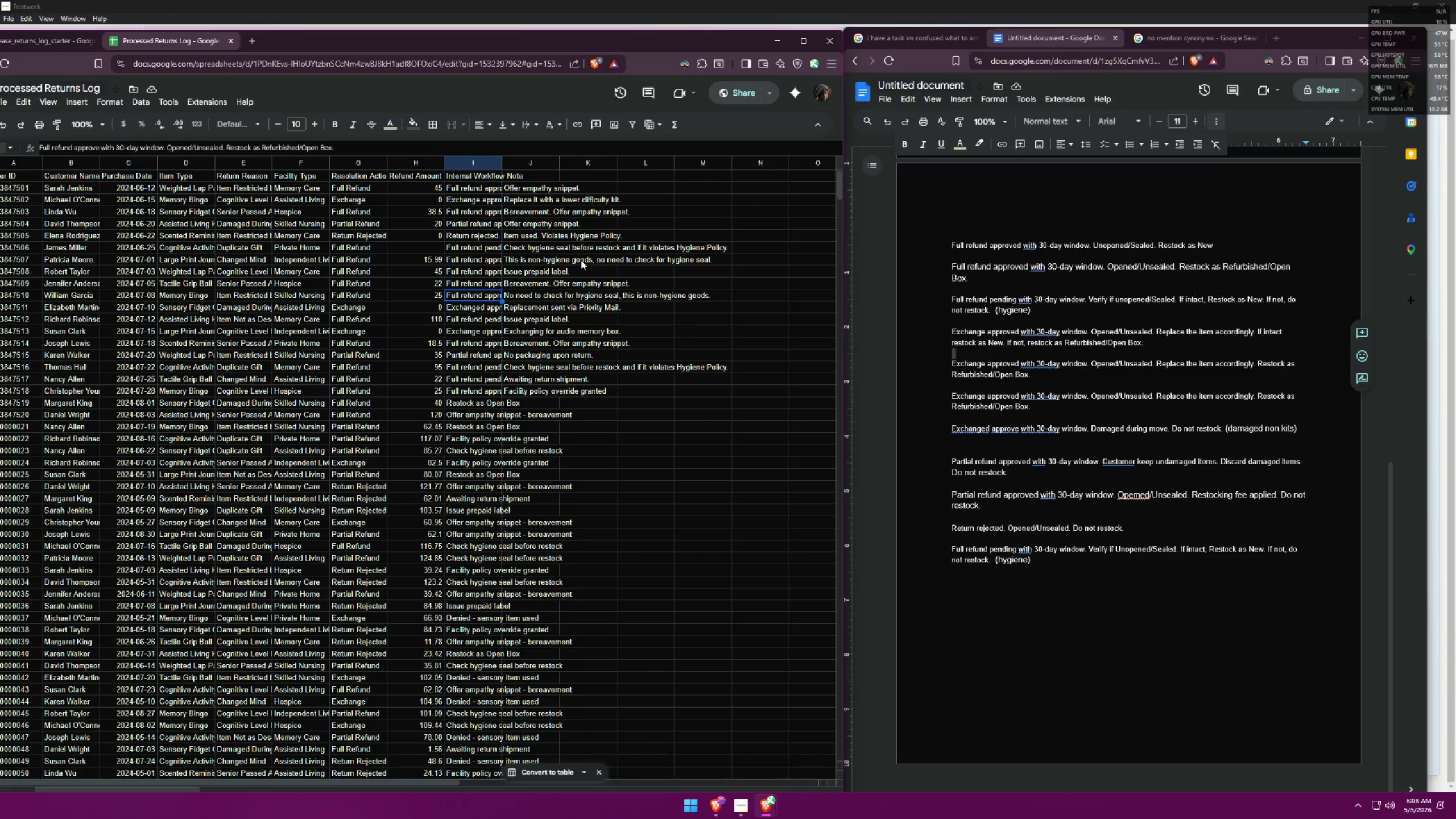 
key(ArrowDown)
 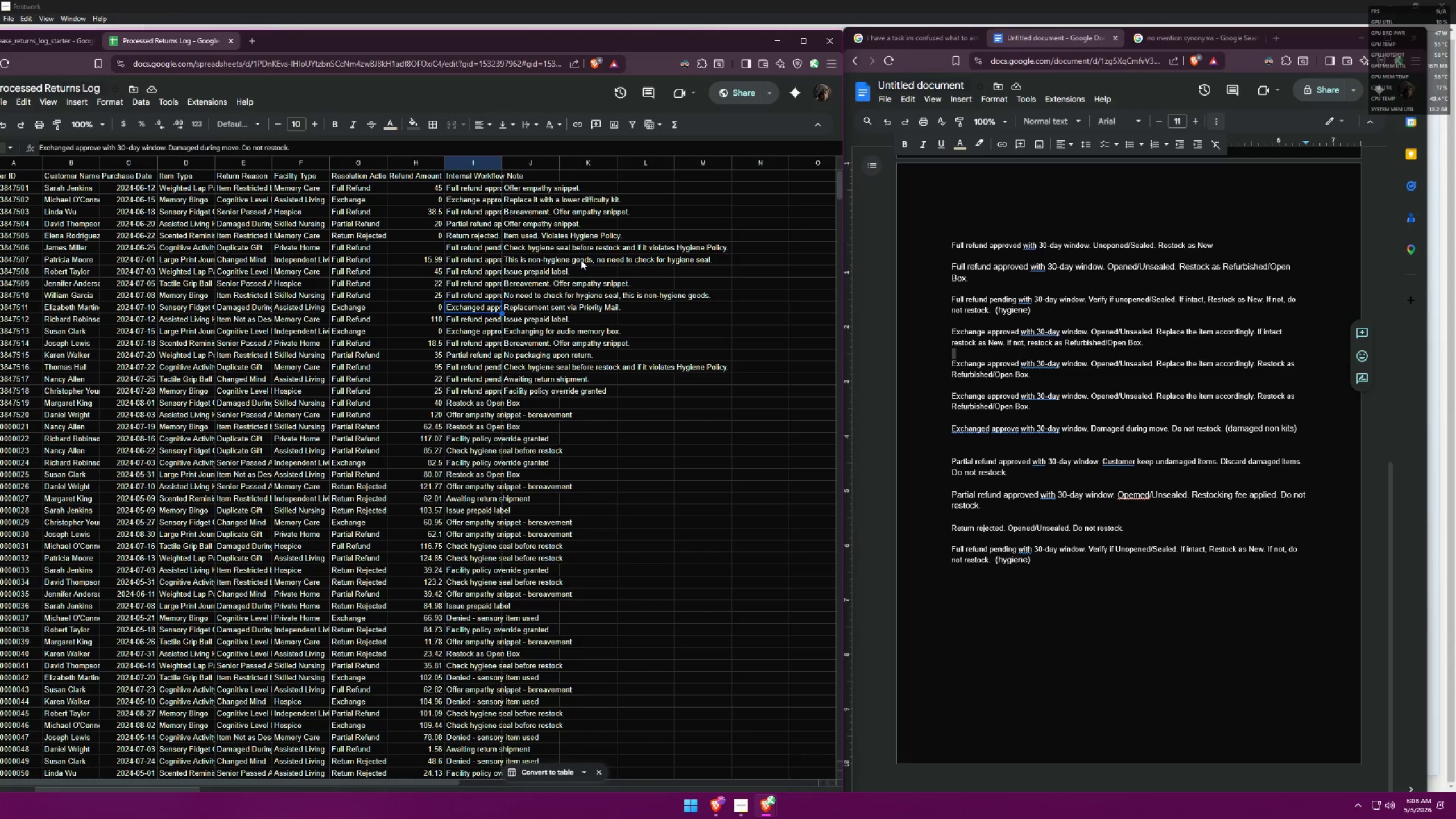 
key(ArrowDown)
 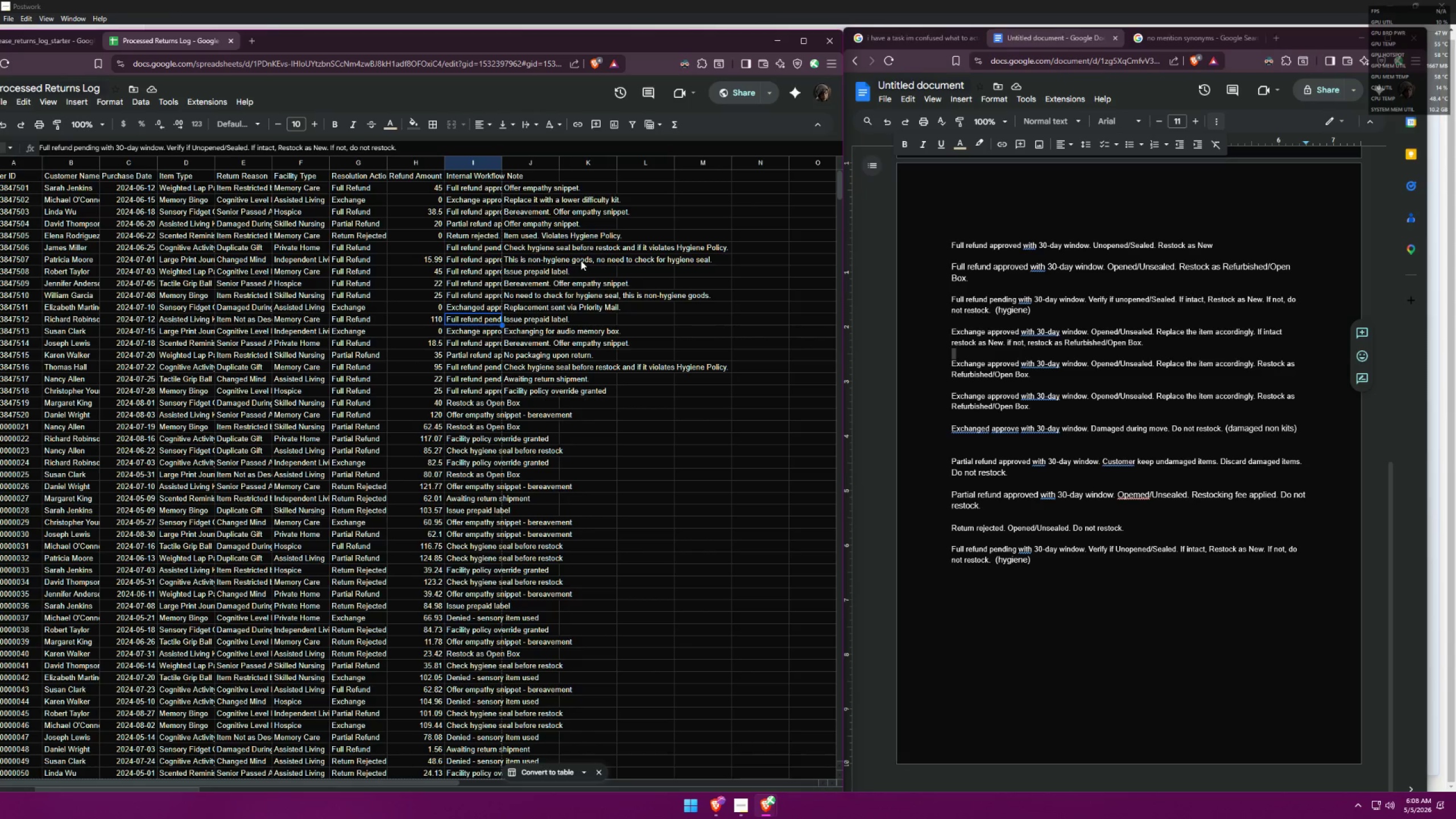 
wait(16.42)
 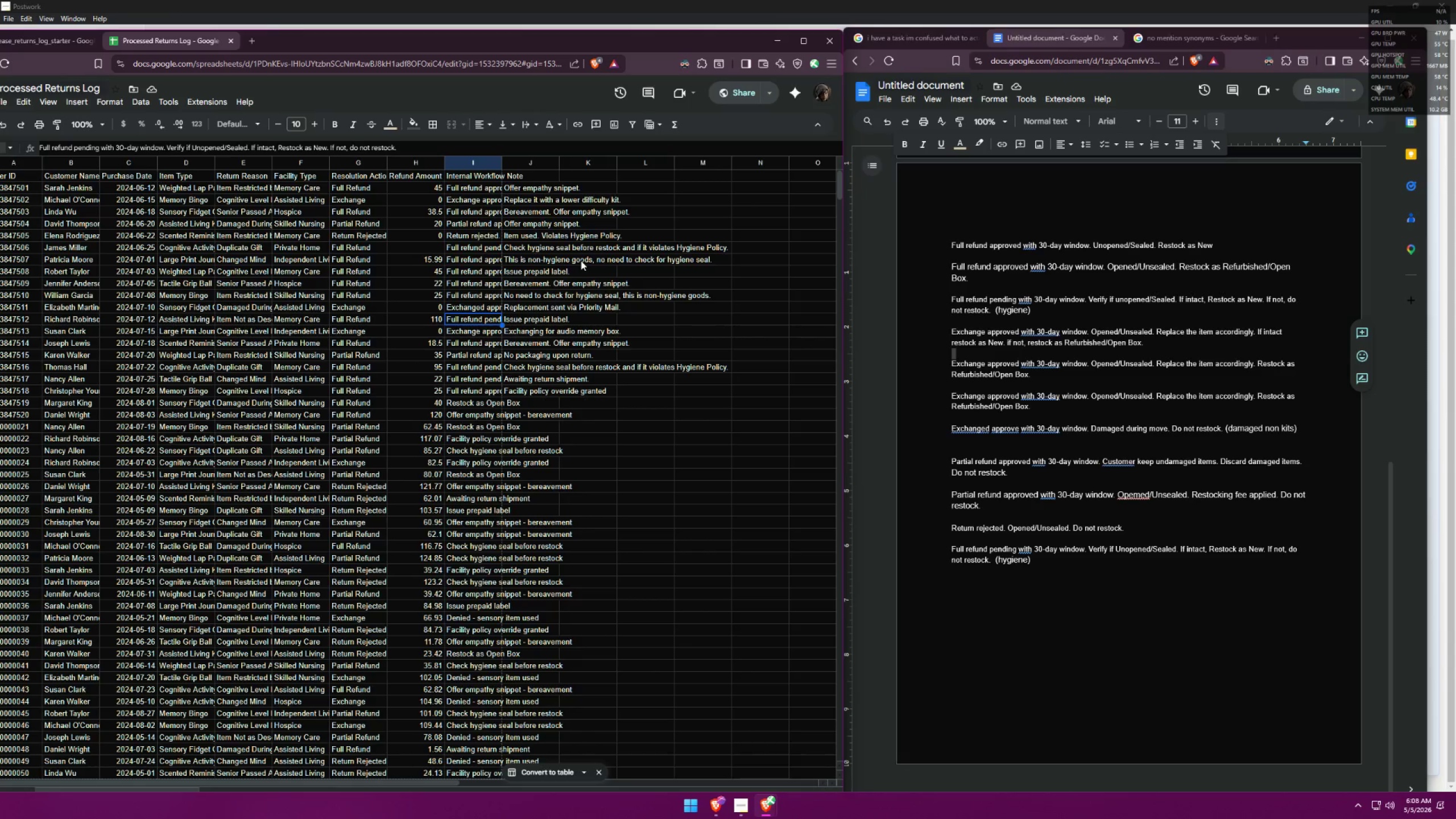 
key(ArrowDown)
 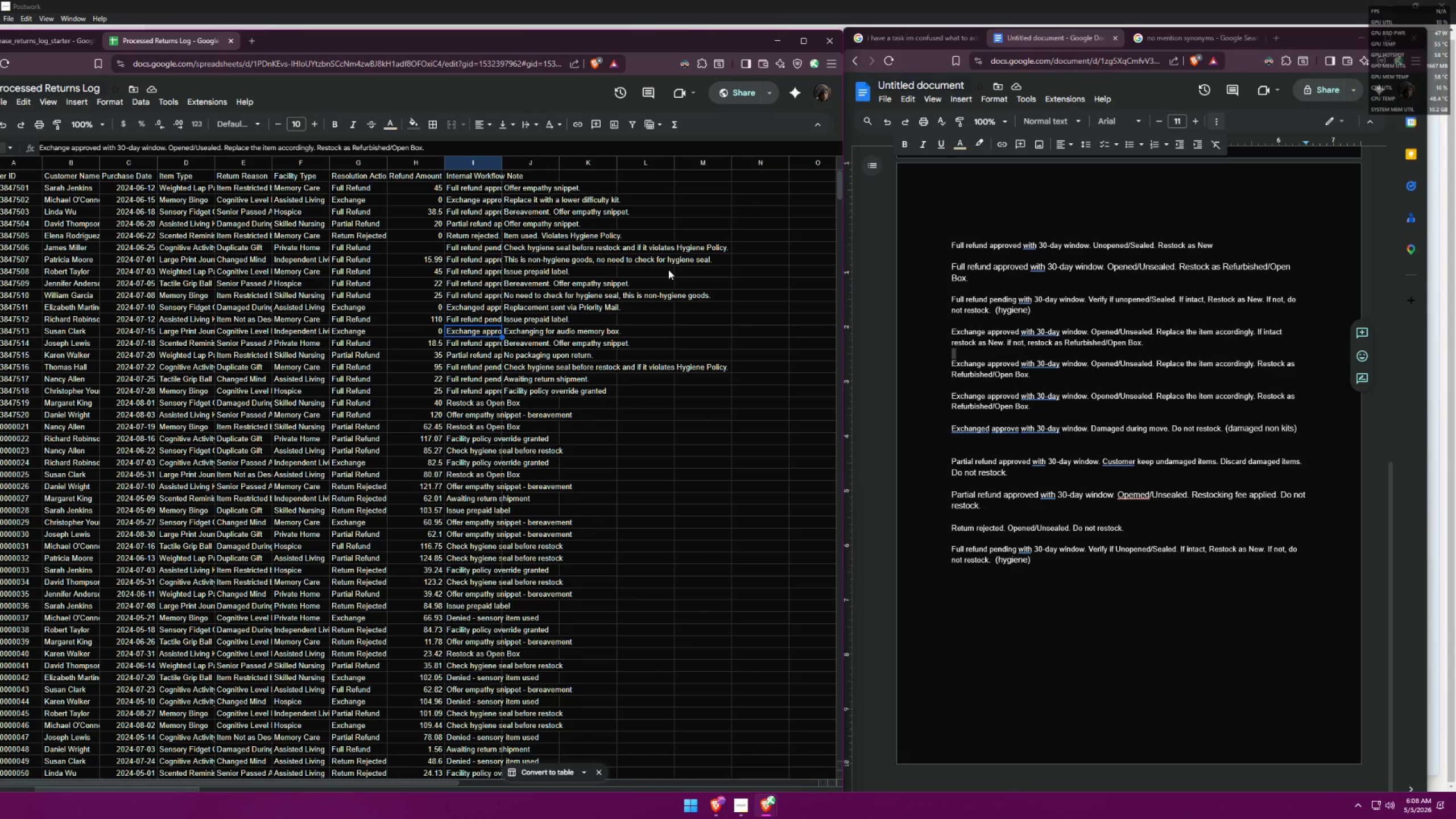 
key(ArrowDown)
 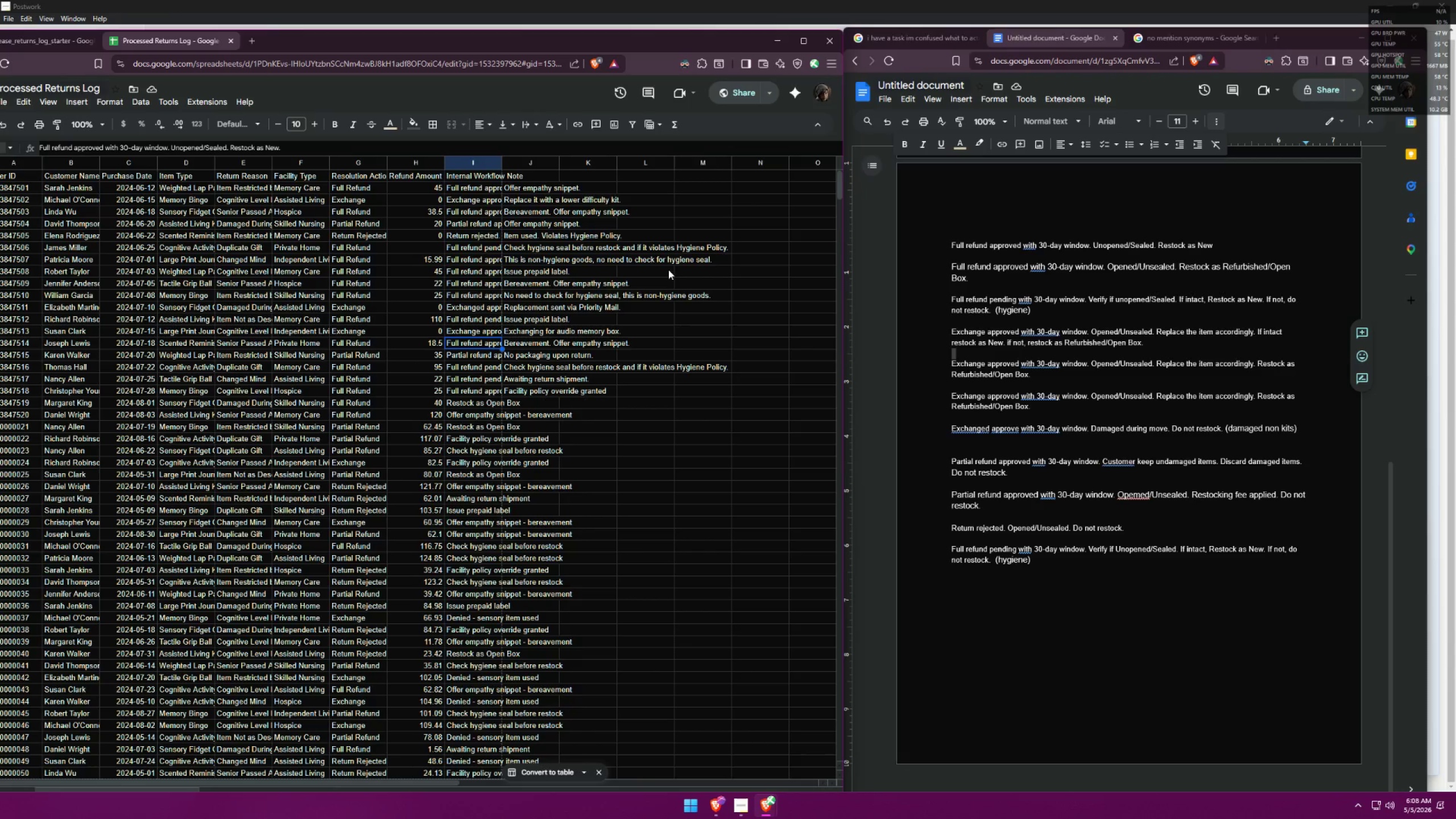 
wait(13.89)
 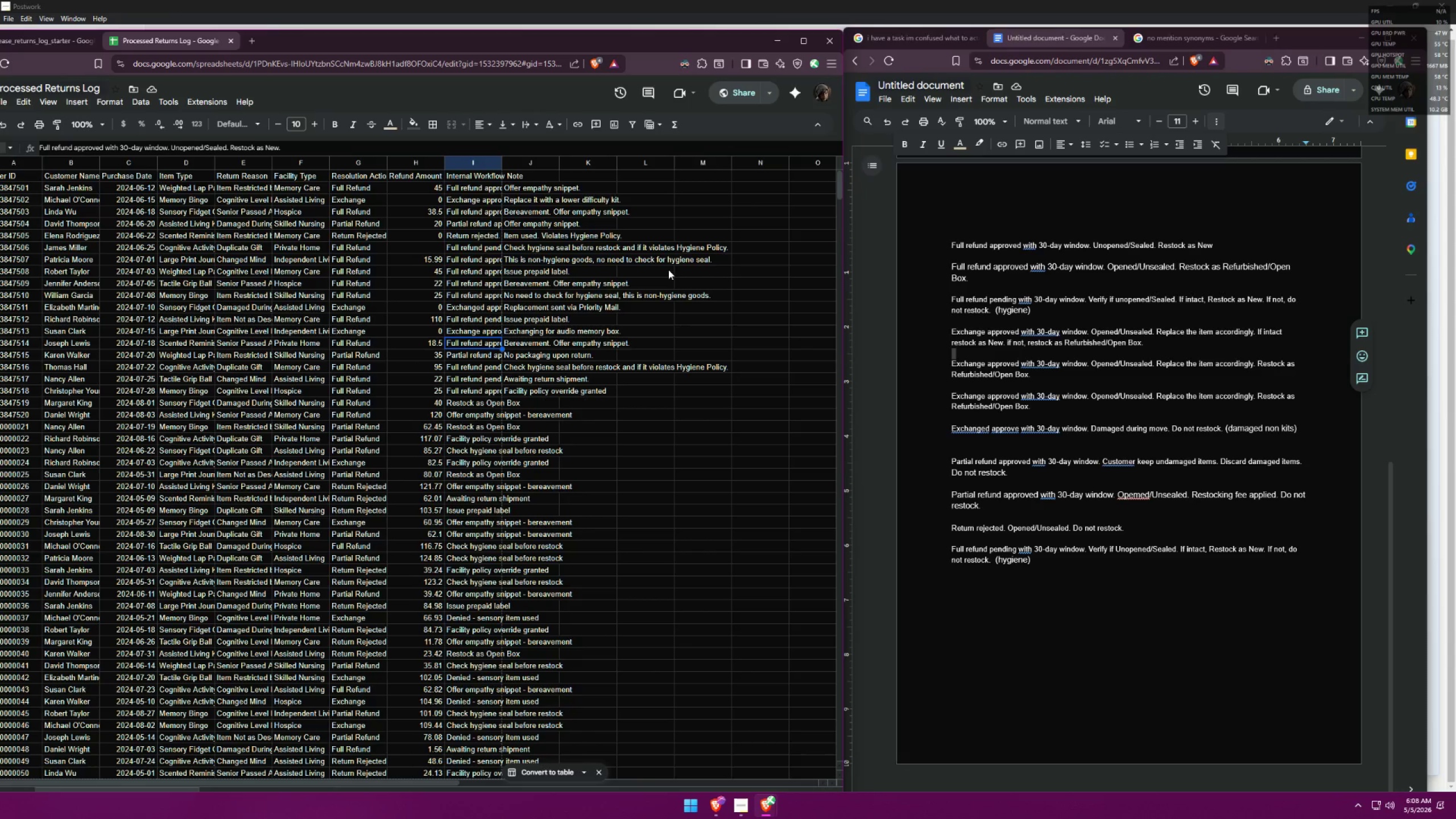 
key(ArrowDown)
 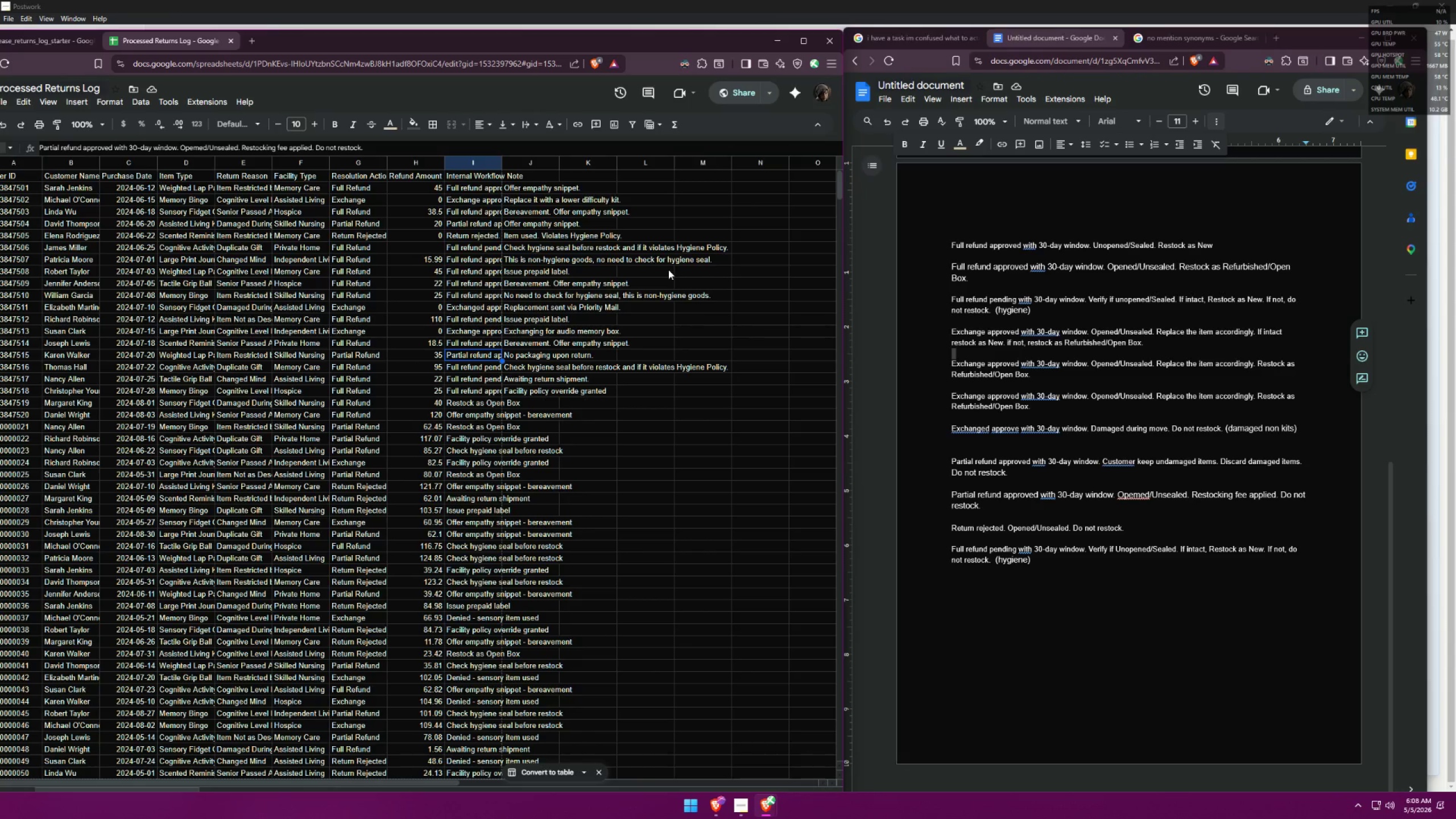 
left_click([258, 357])
 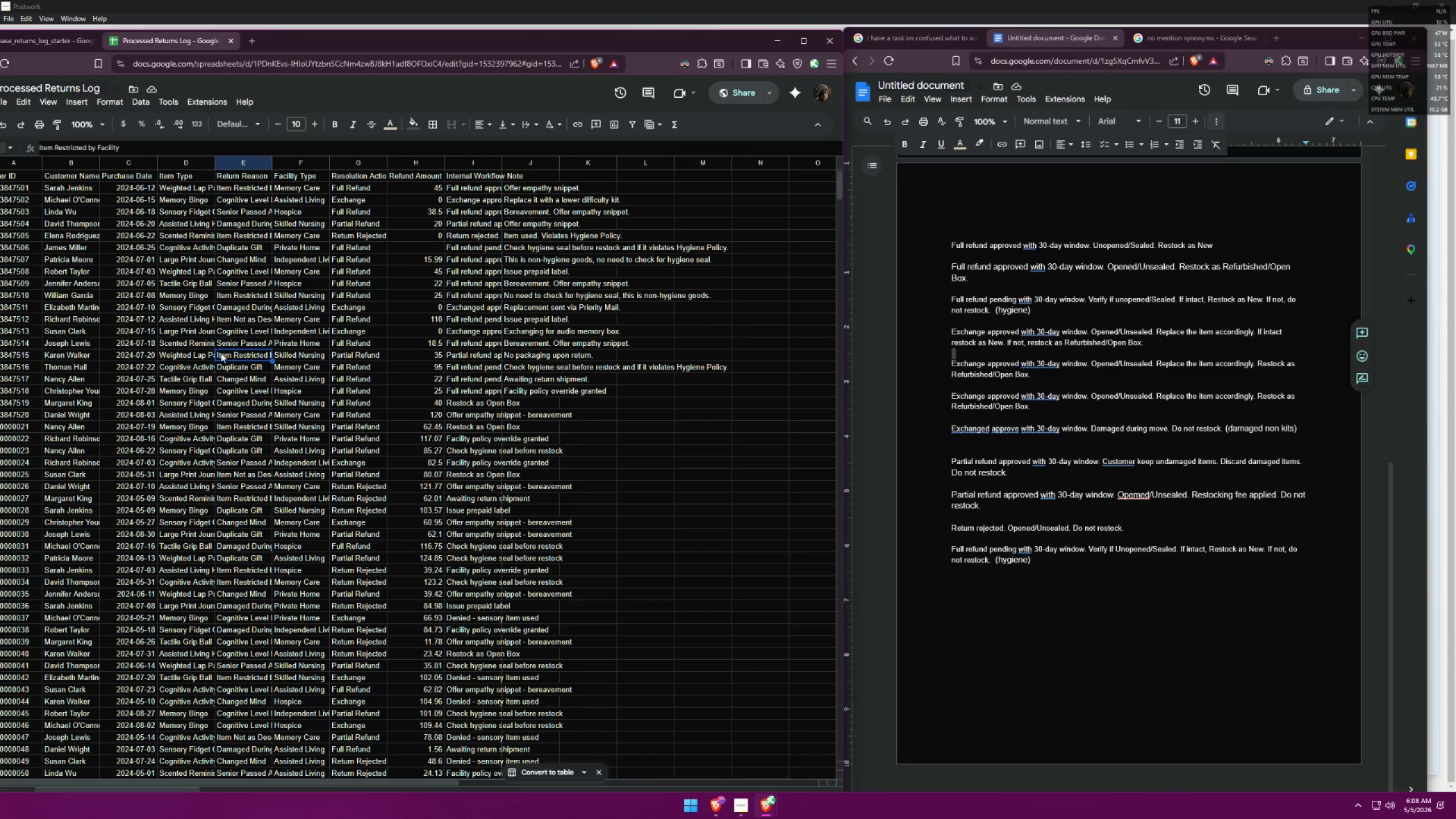 
left_click([473, 353])
 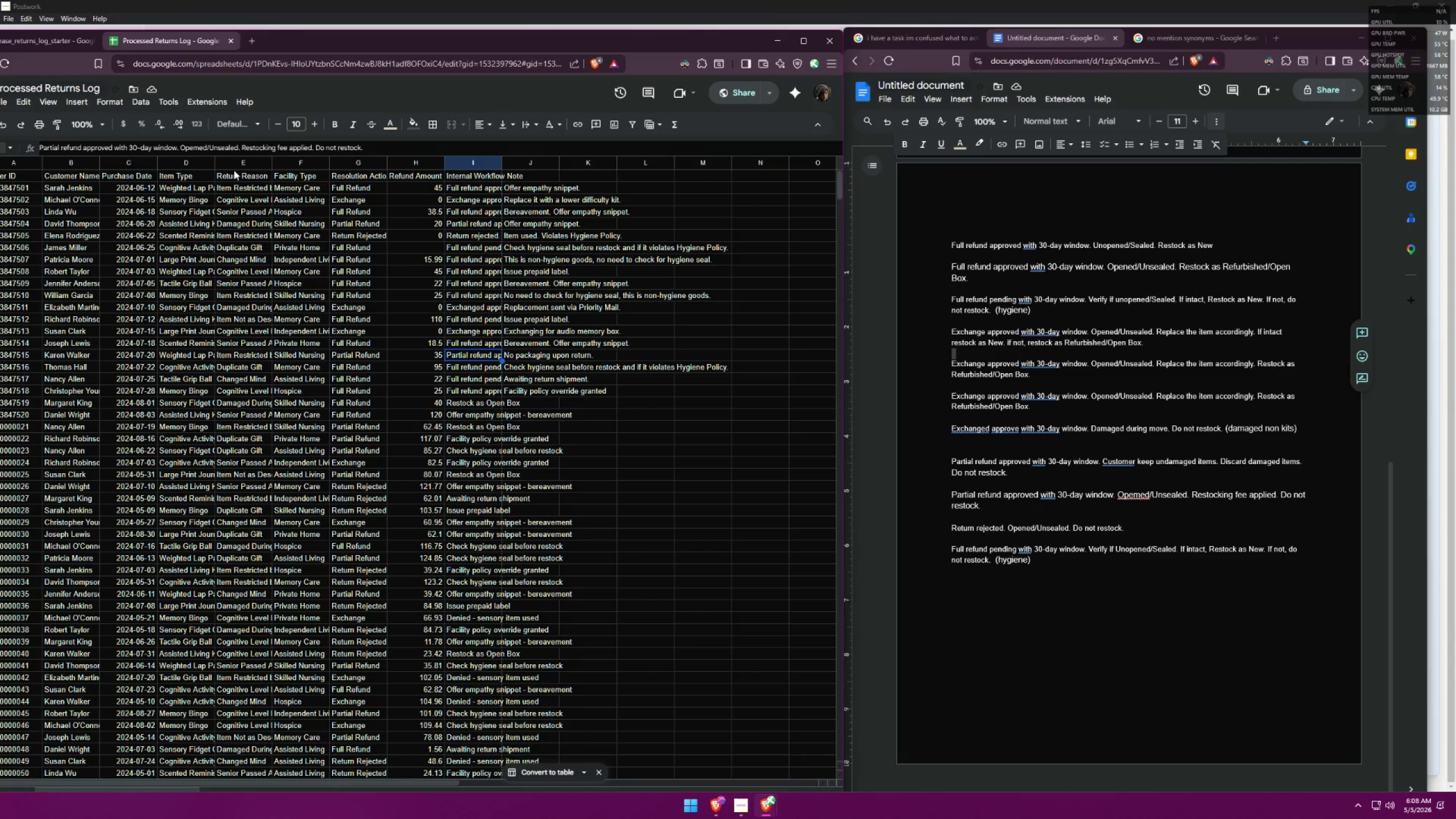 
left_click([200, 147])
 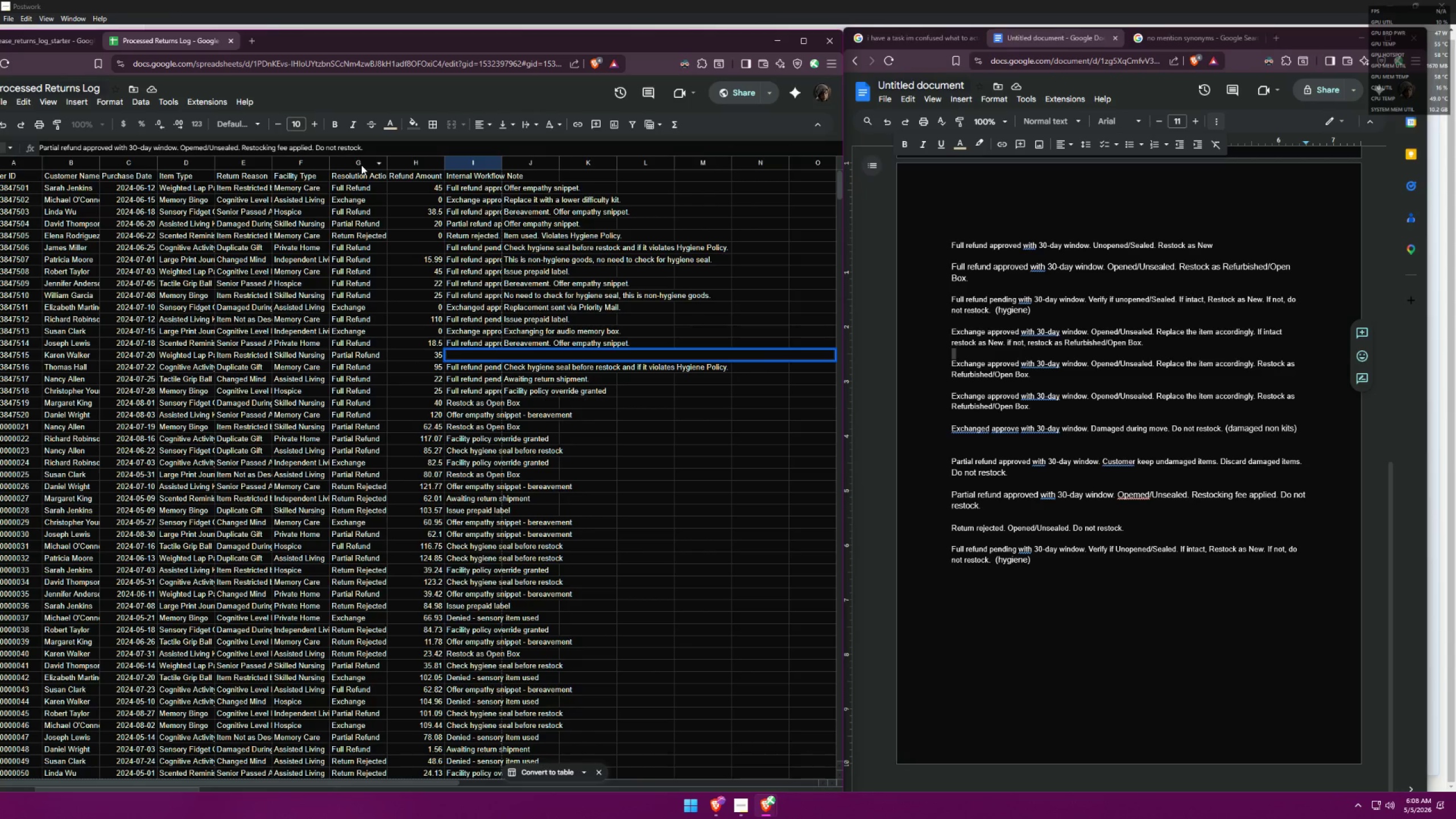 
key(Backspace)
 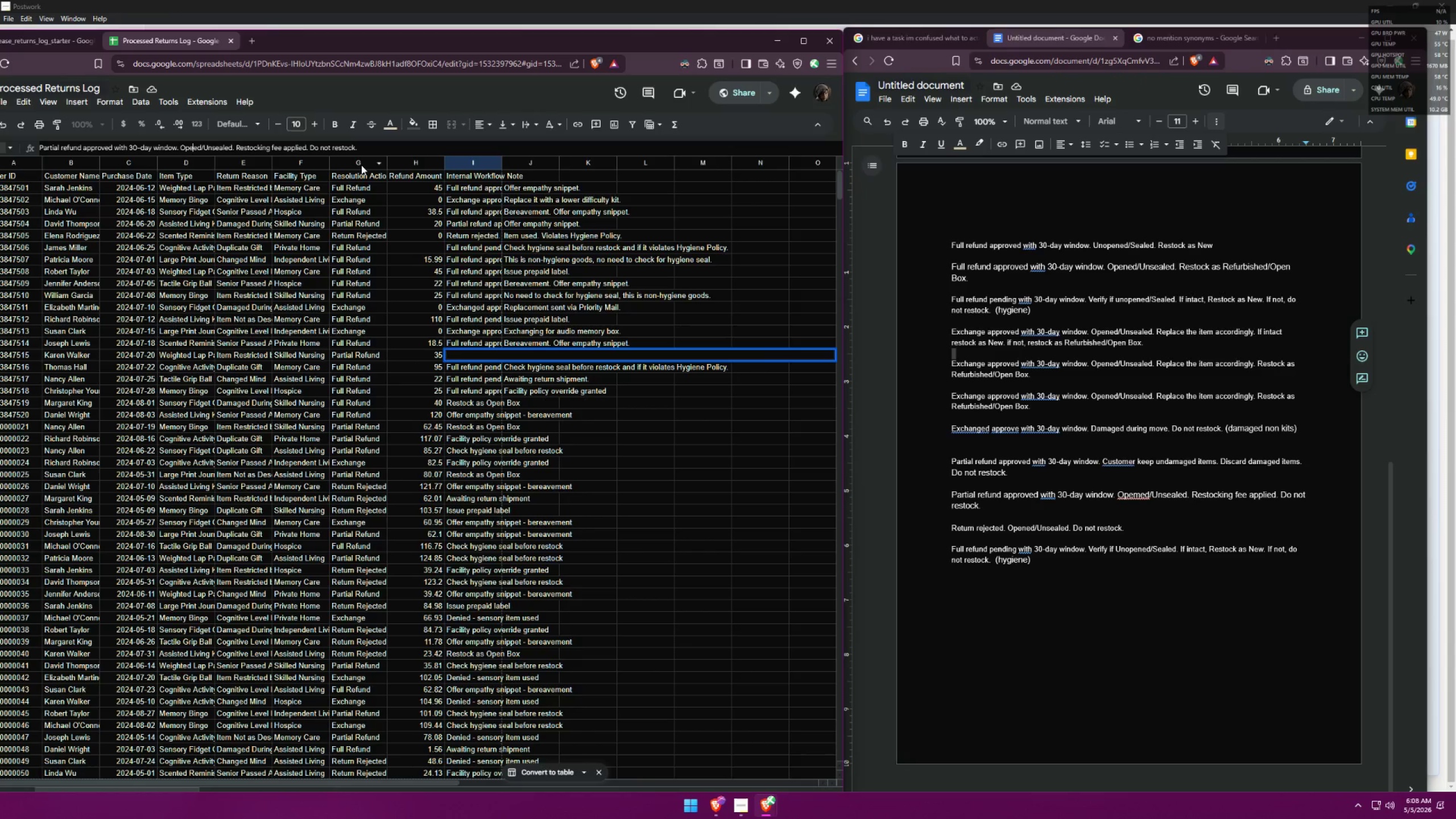 
key(N)
 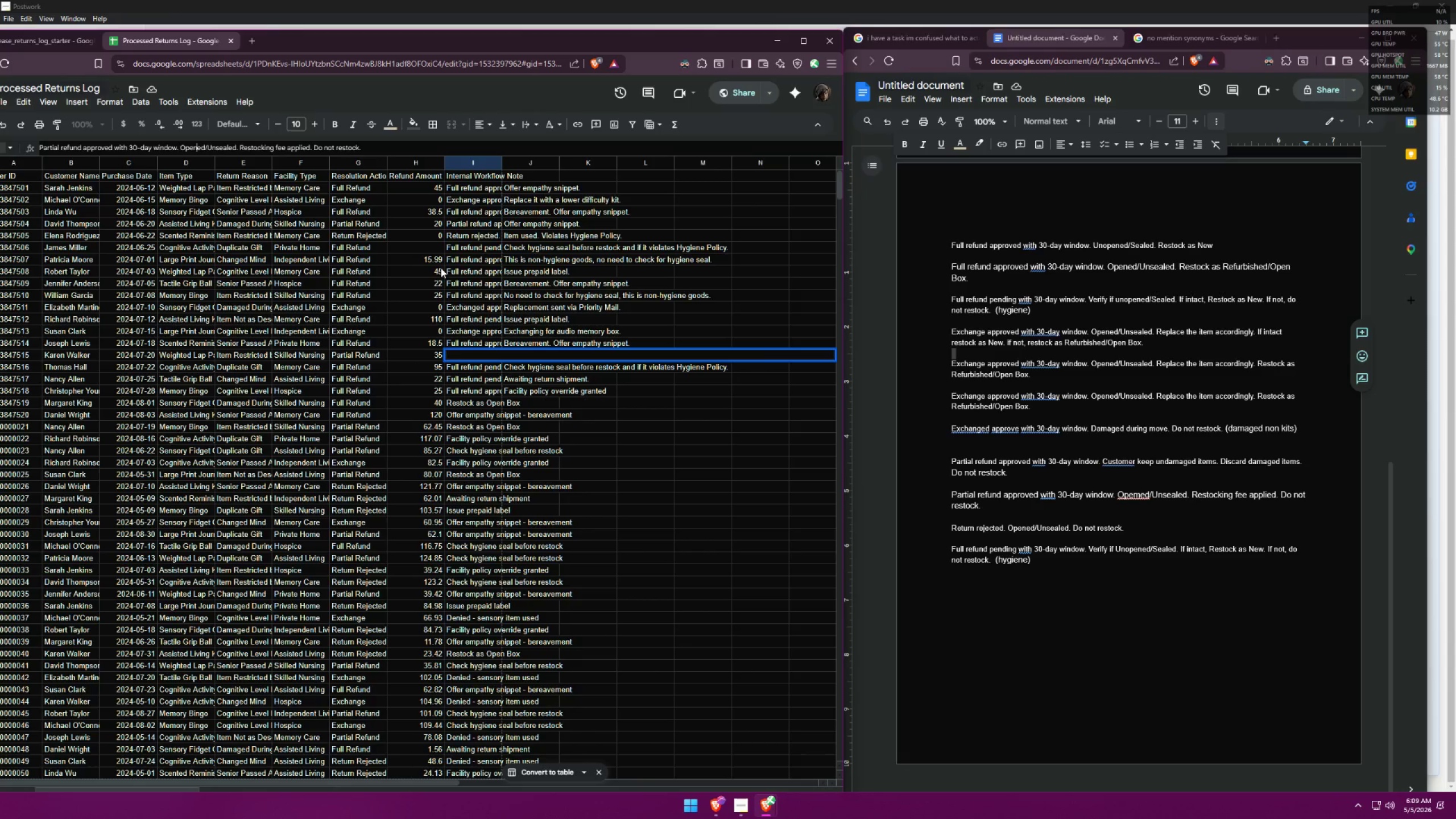 
double_click([475, 355])
 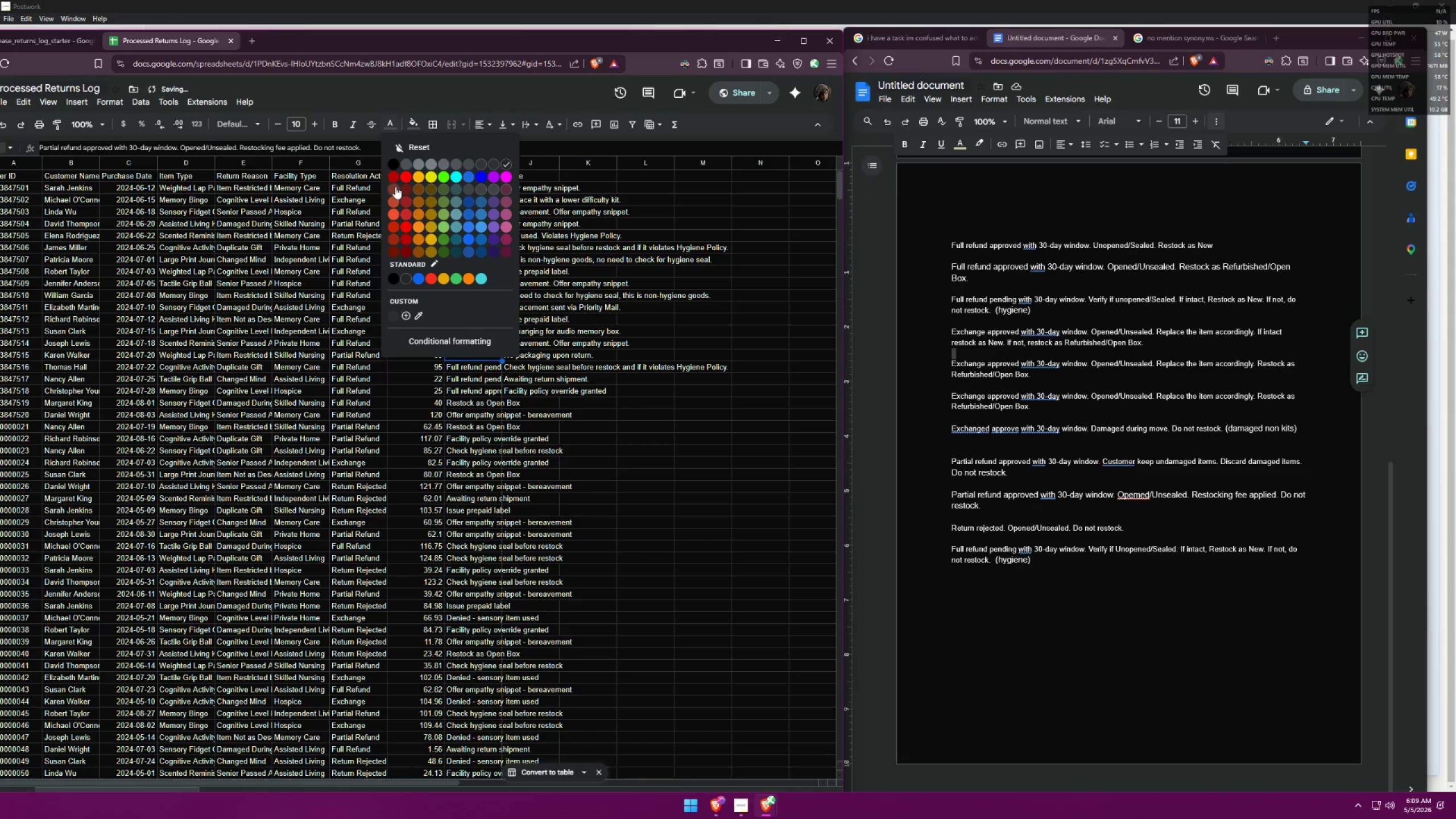 
left_click([396, 163])
 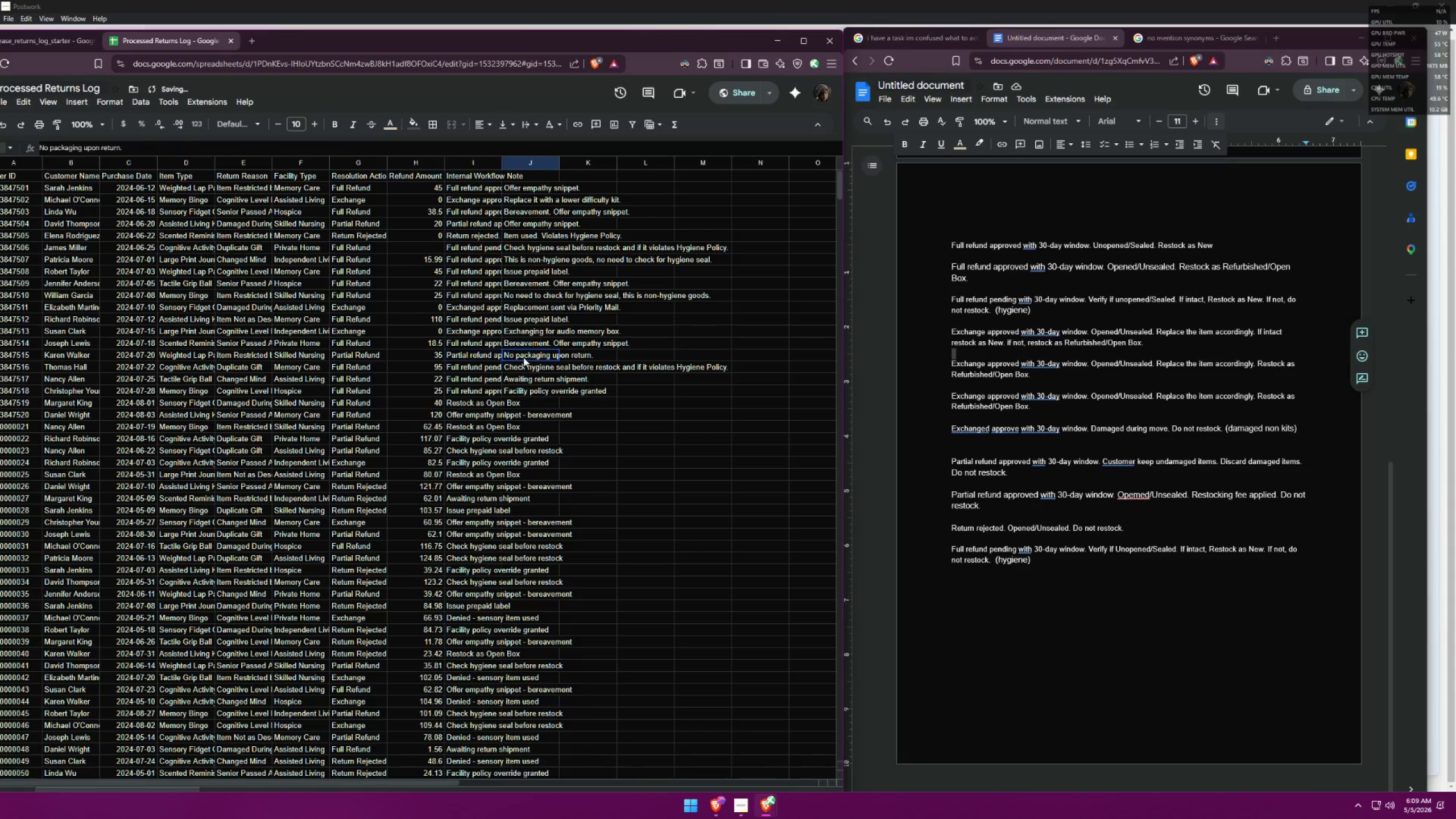 
double_click([506, 353])
 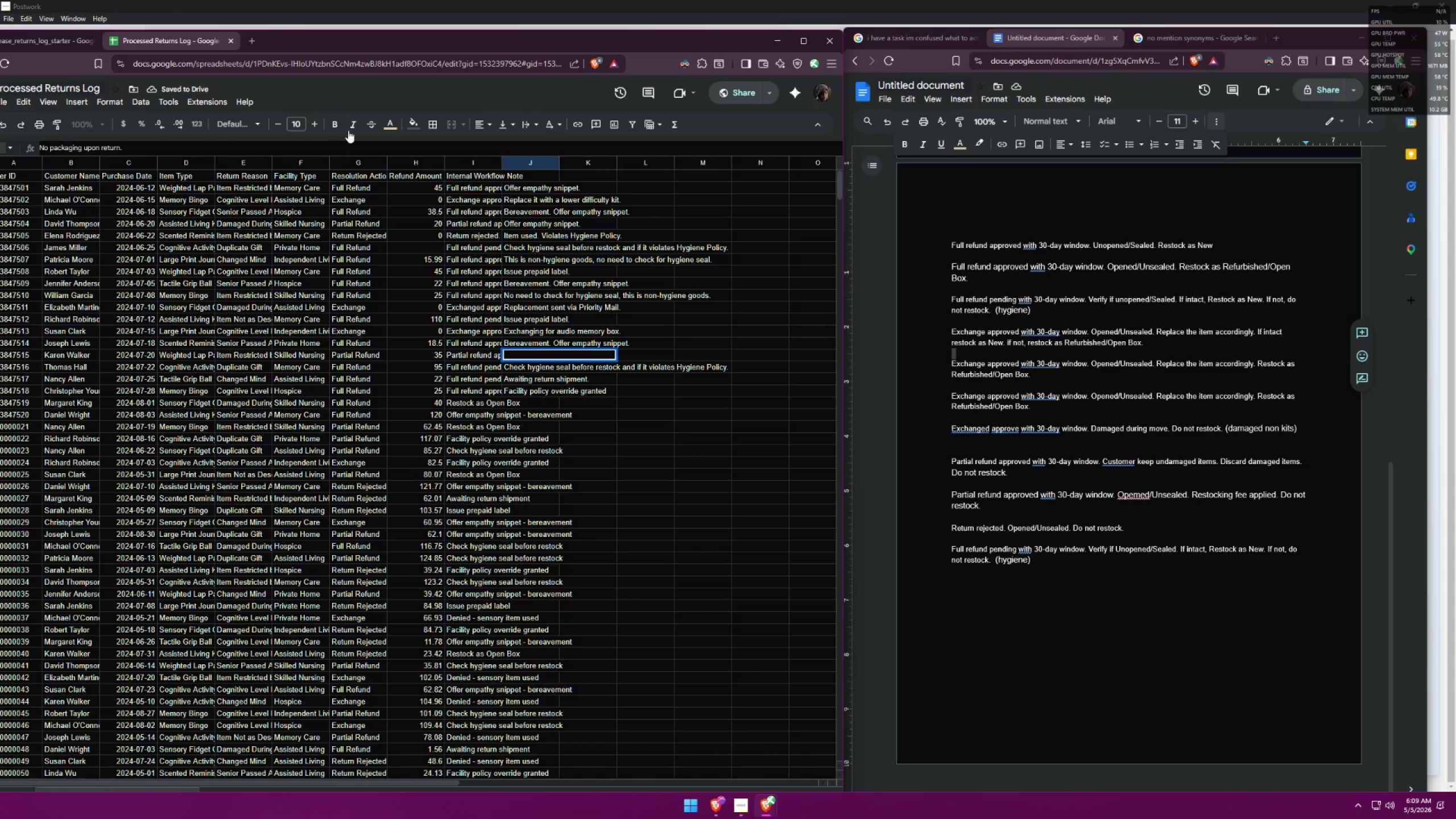 
left_click([394, 119])
 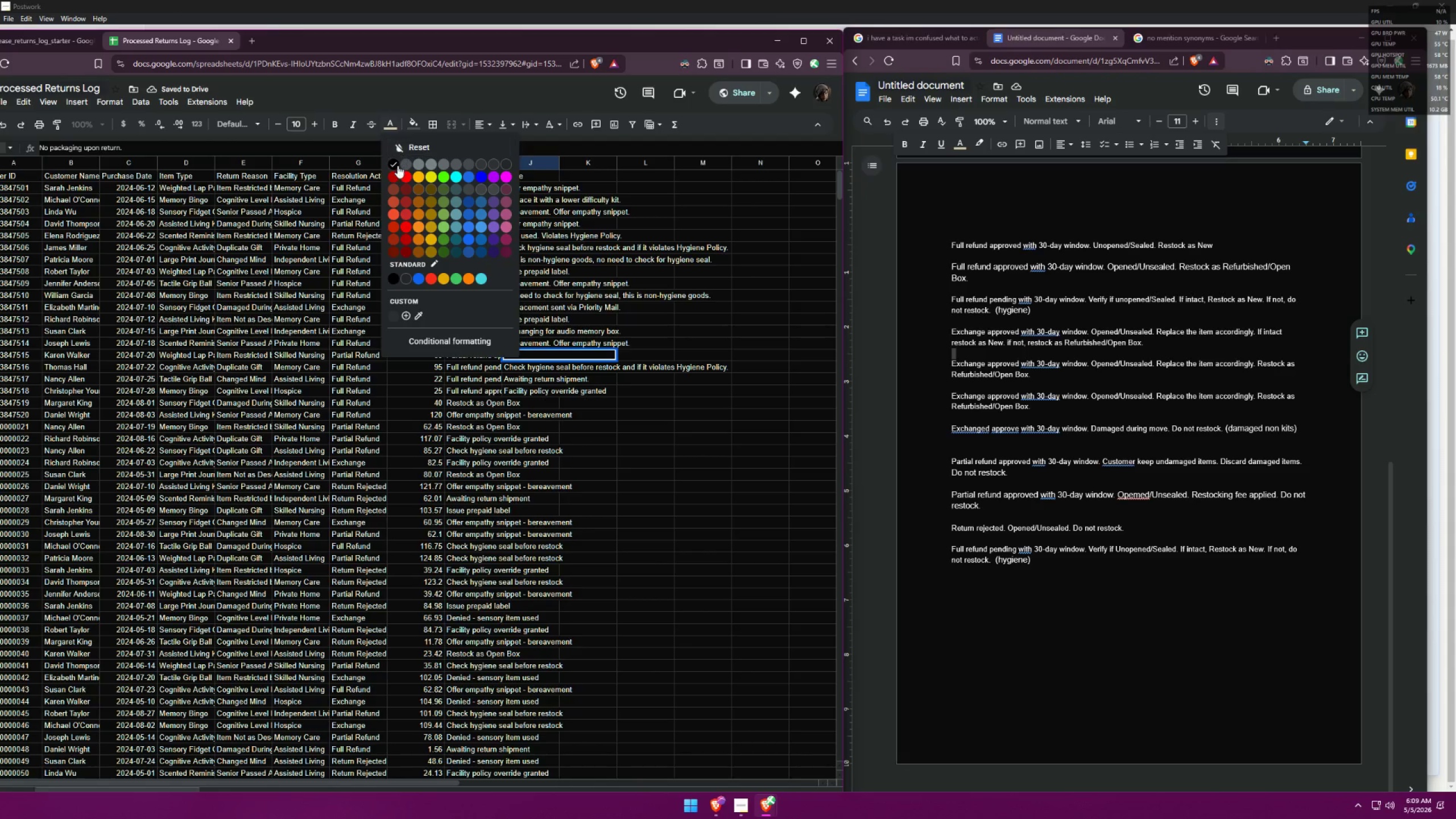 
left_click([397, 166])
 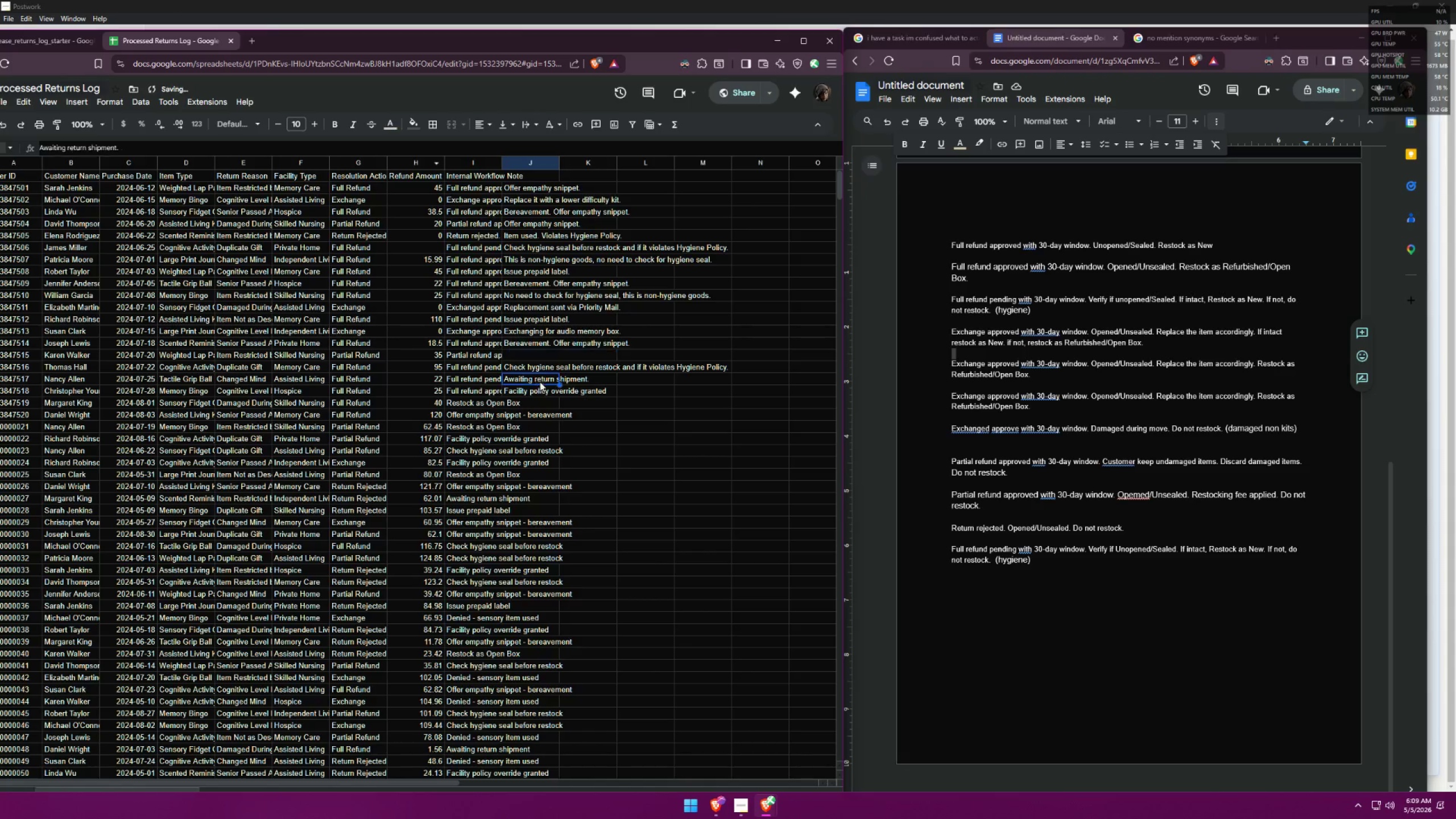 
double_click([523, 355])
 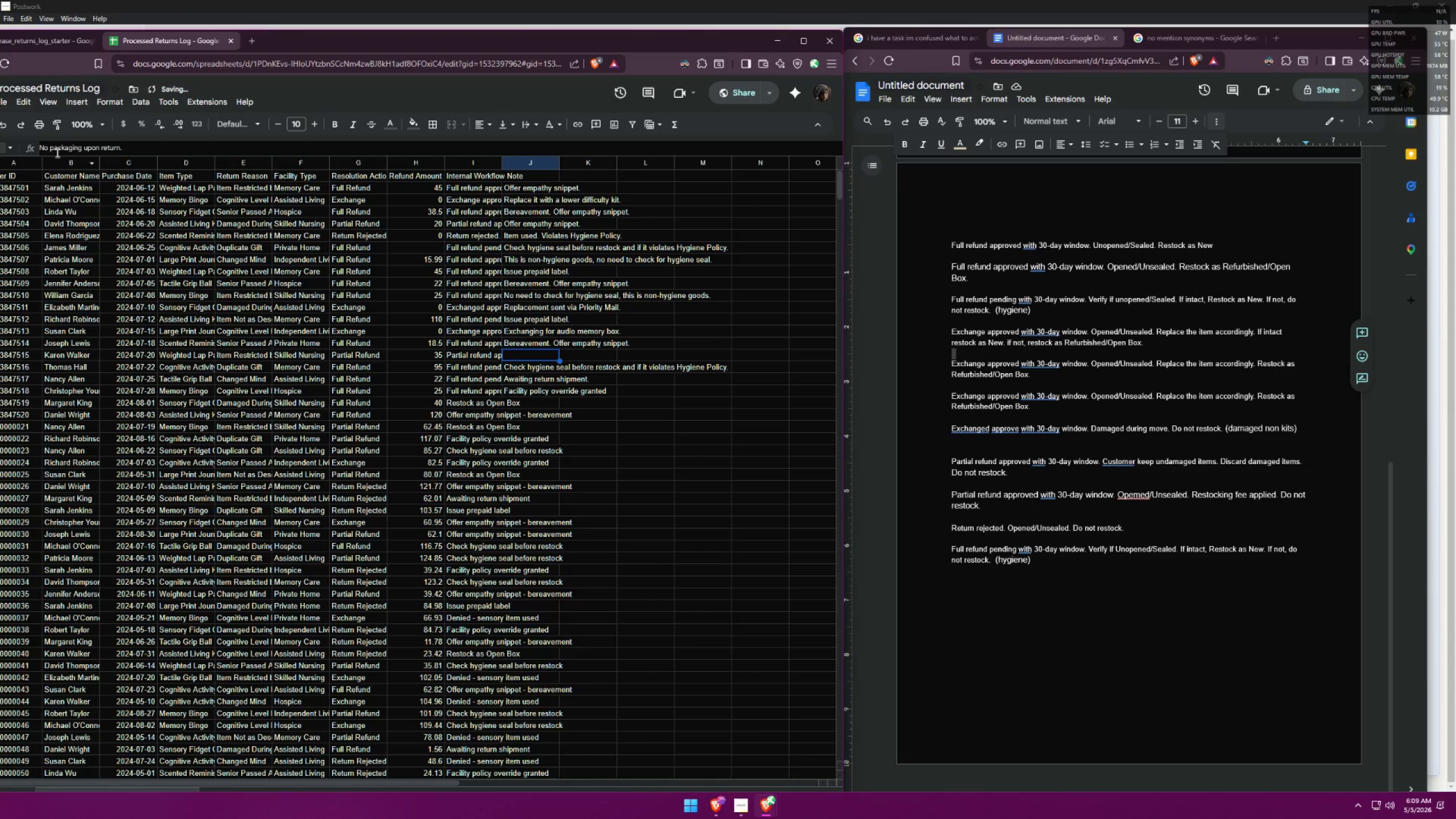 
left_click([42, 149])
 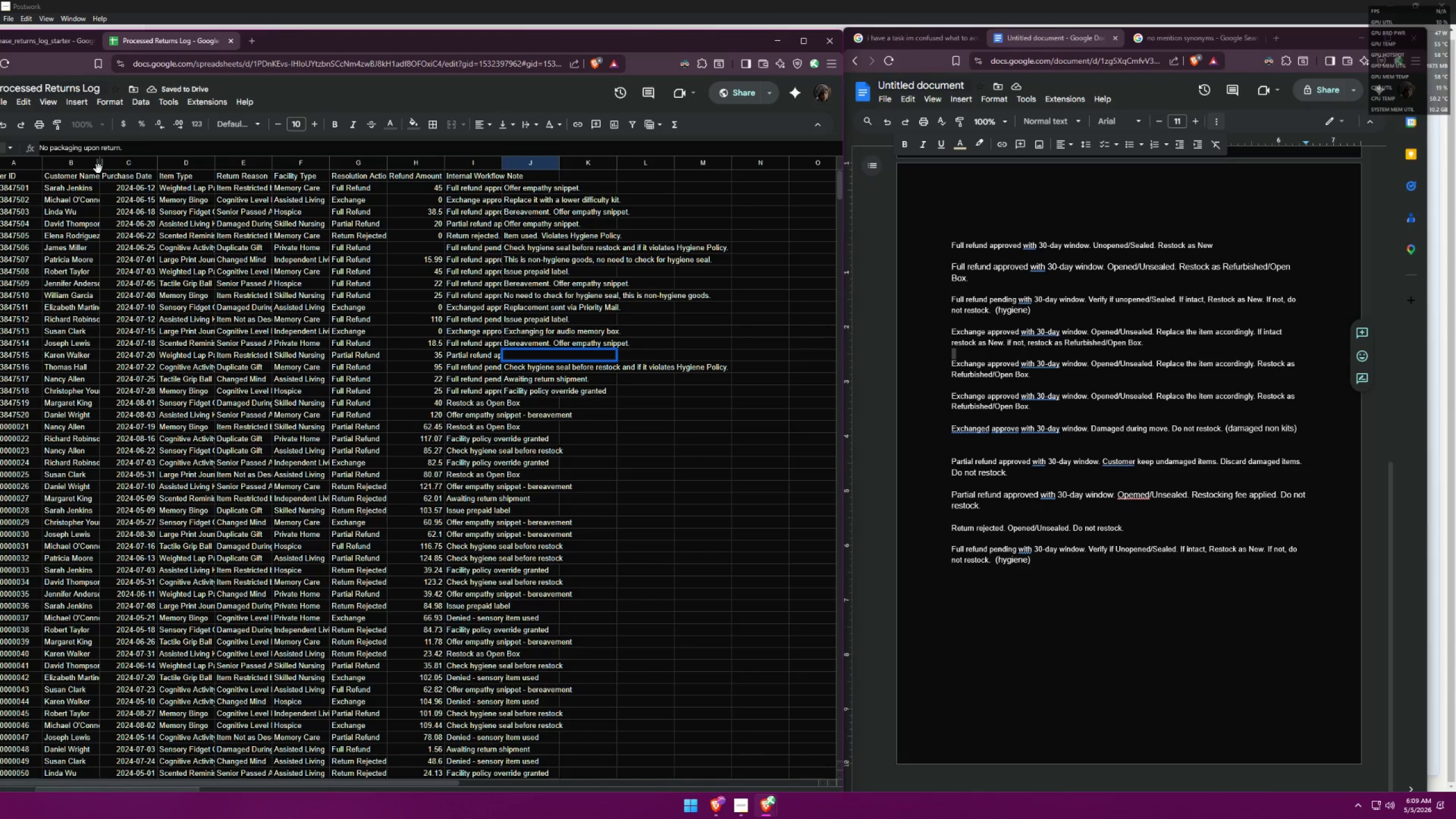 
key(ArrowLeft)
 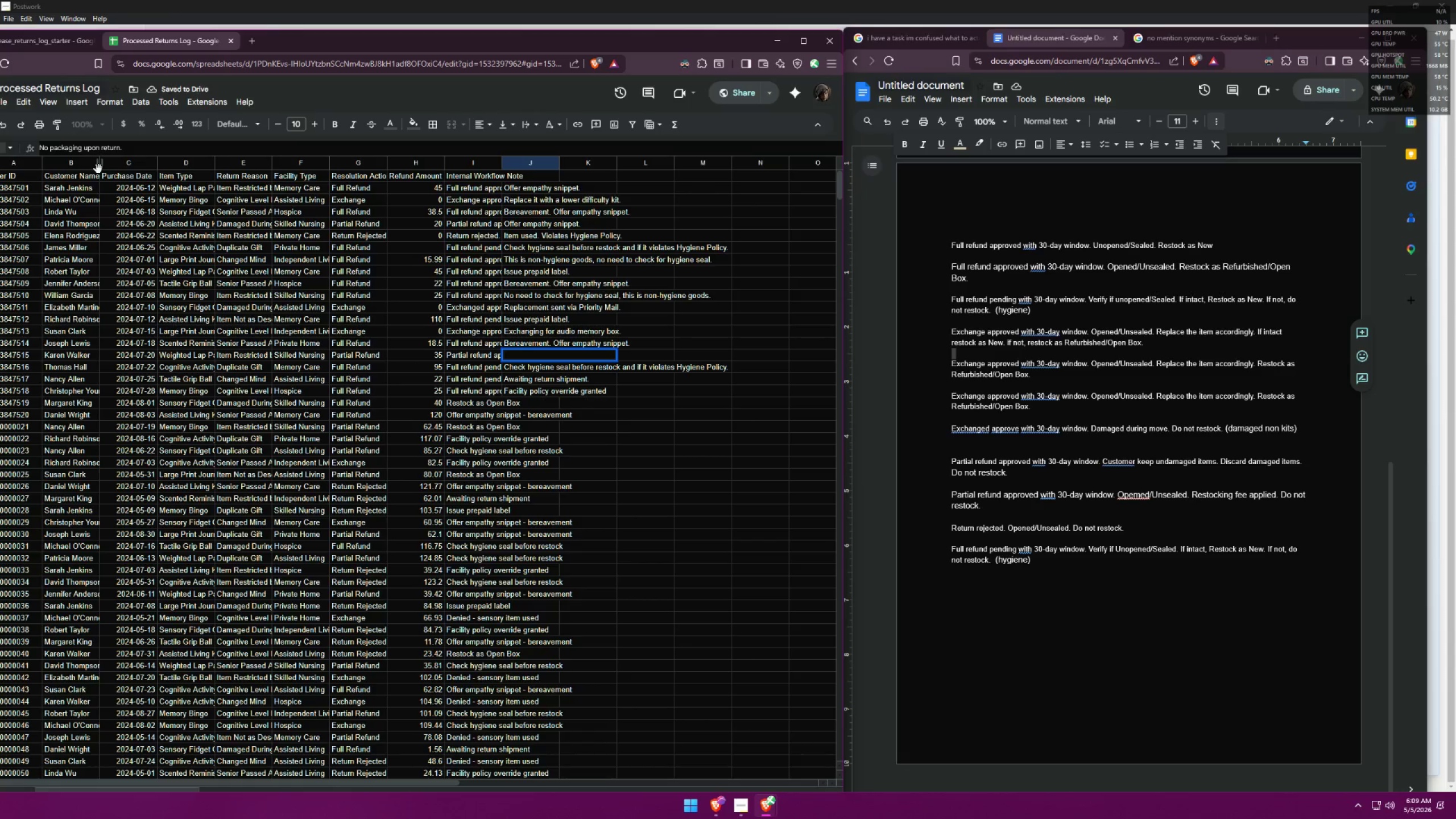 
type(Violates Hygiene Policy. )
 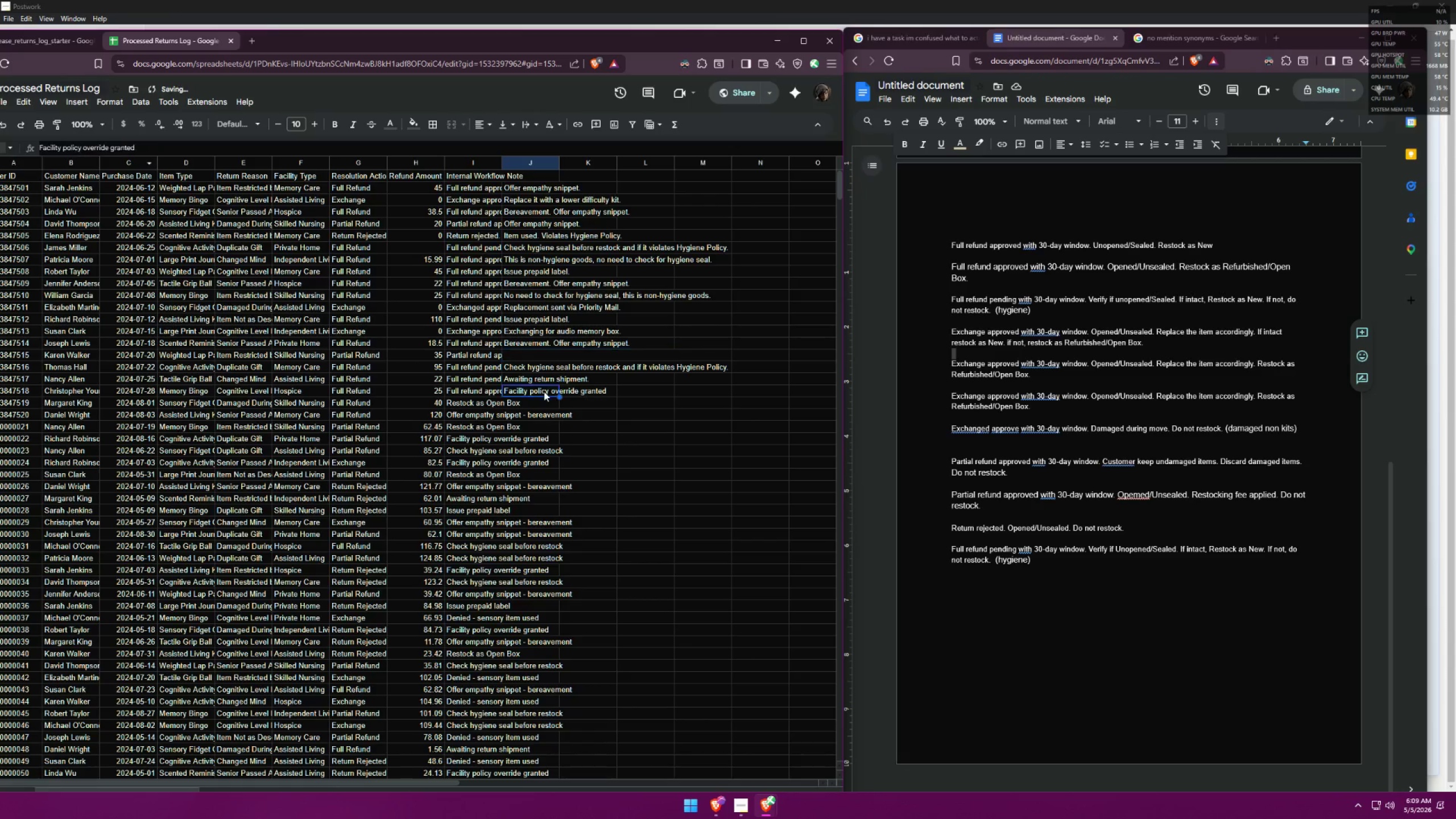 
double_click([515, 353])
 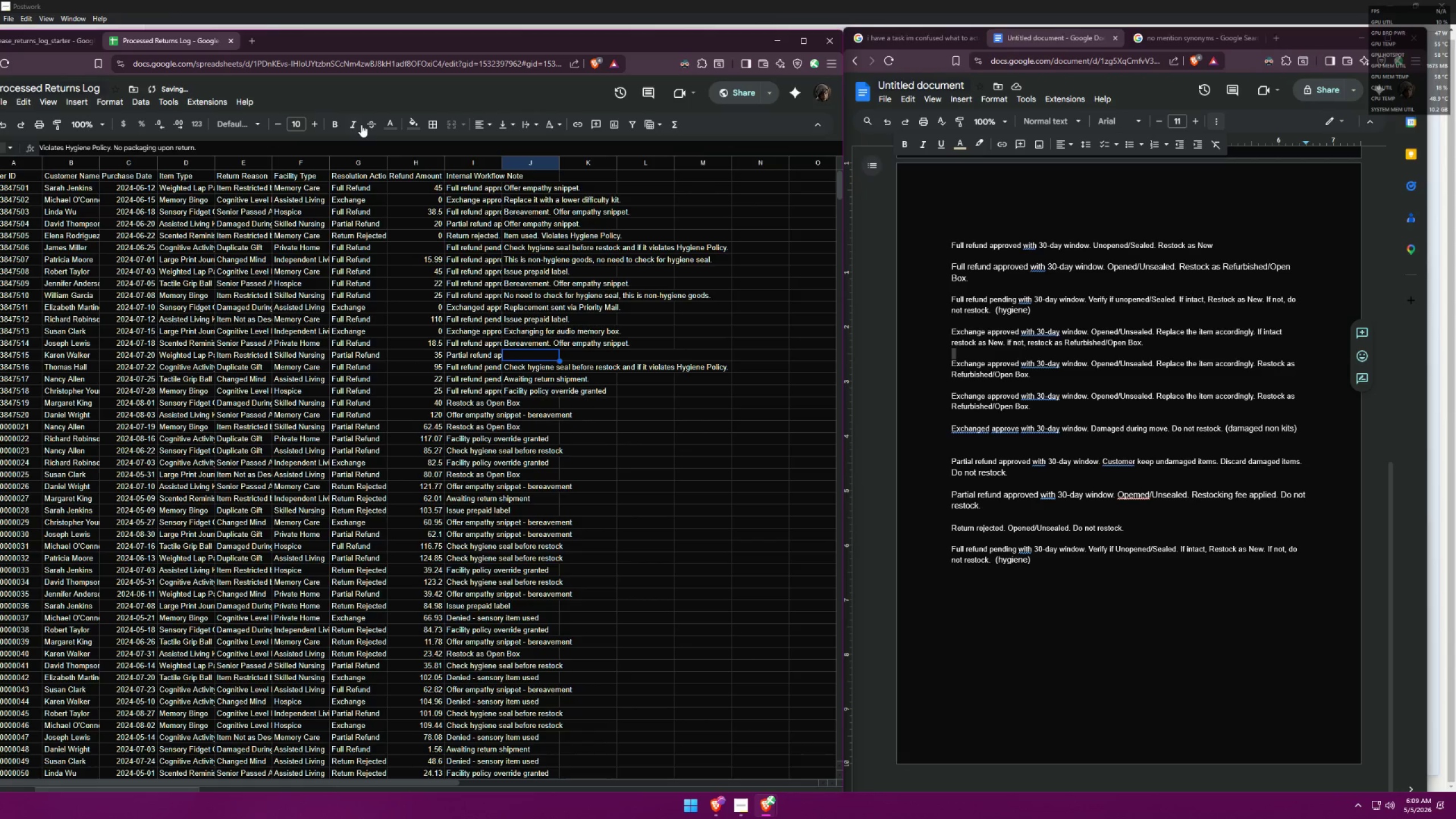 
left_click([388, 119])
 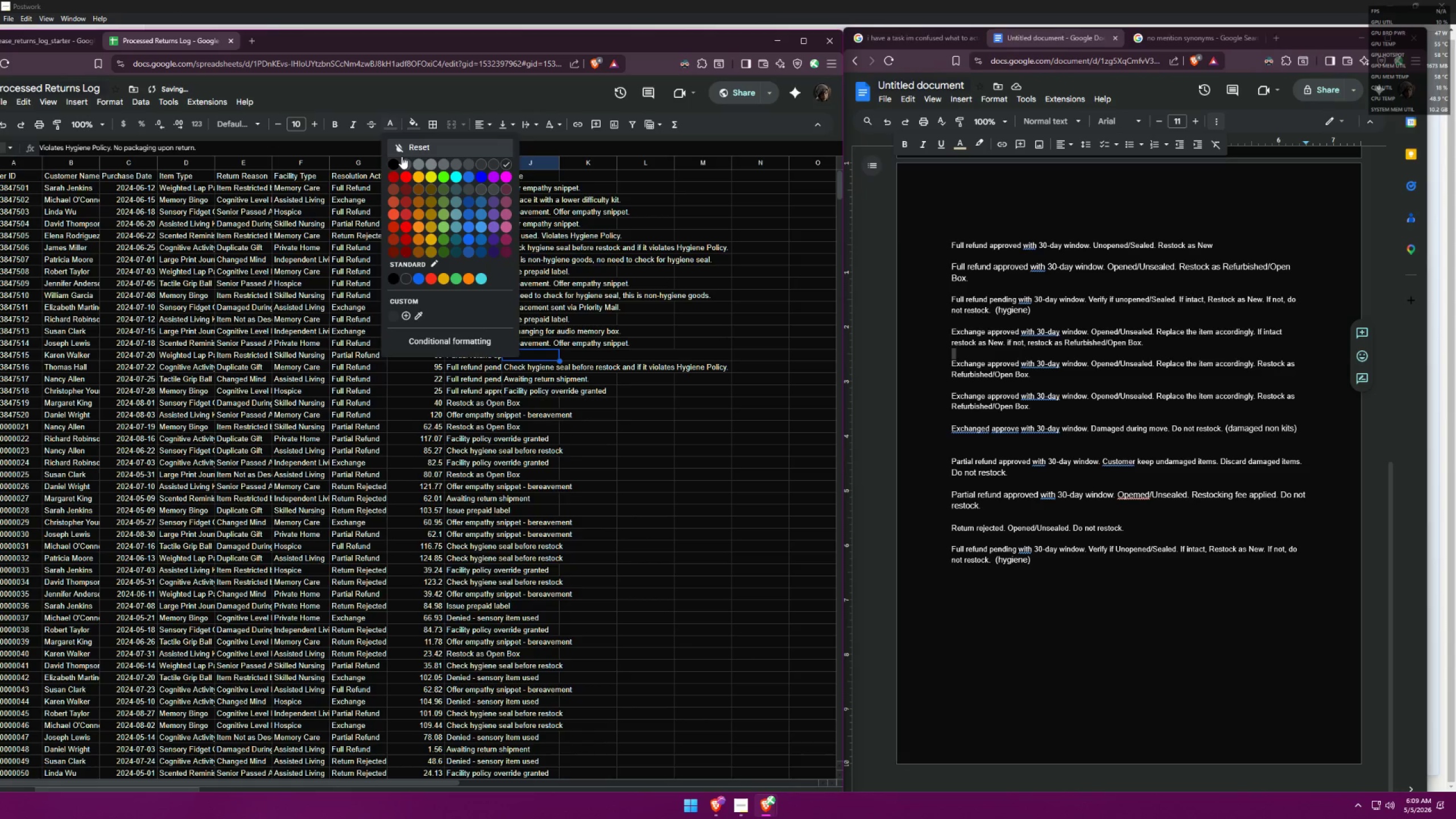 
left_click([394, 161])
 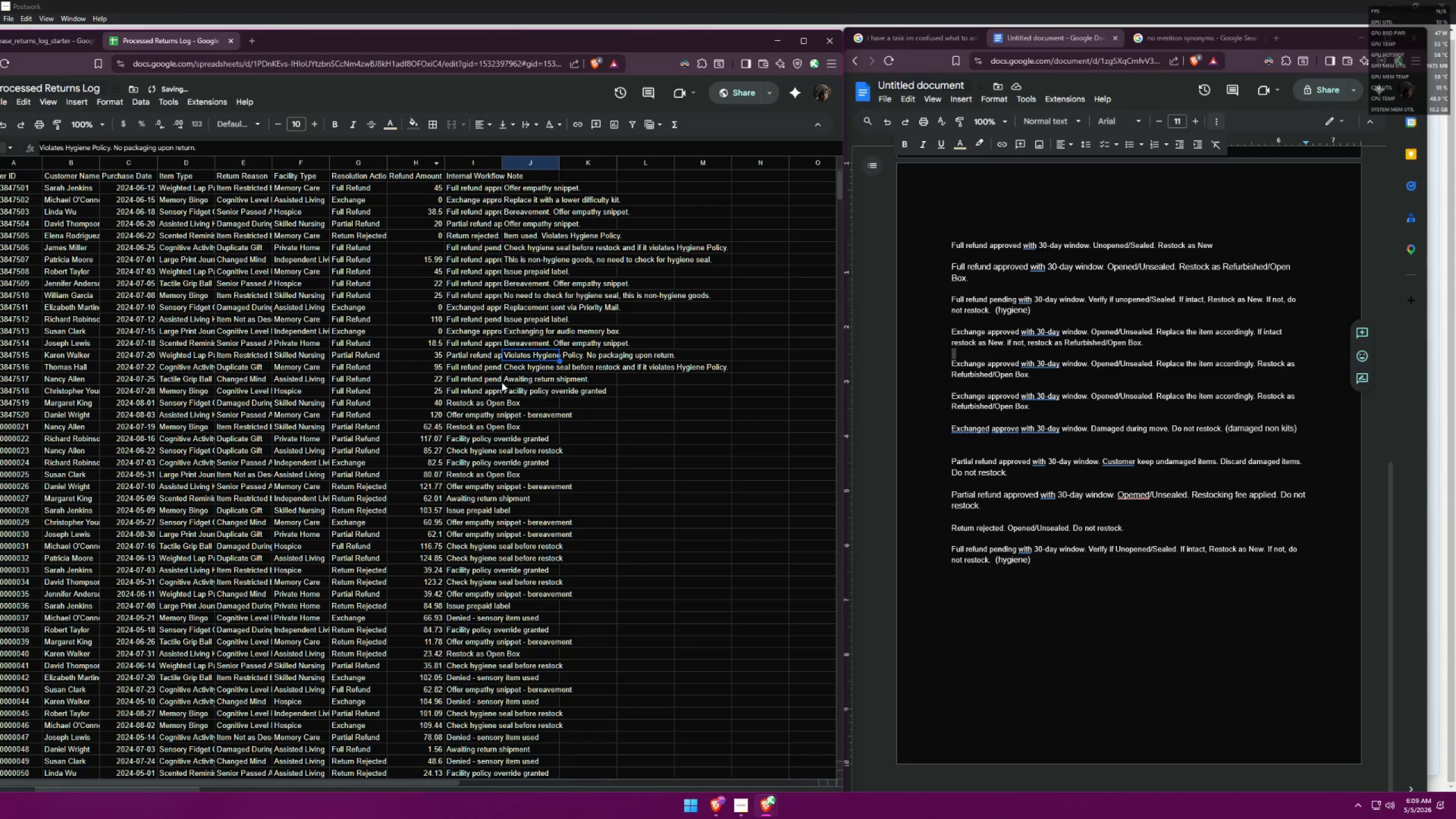 
left_click([476, 362])
 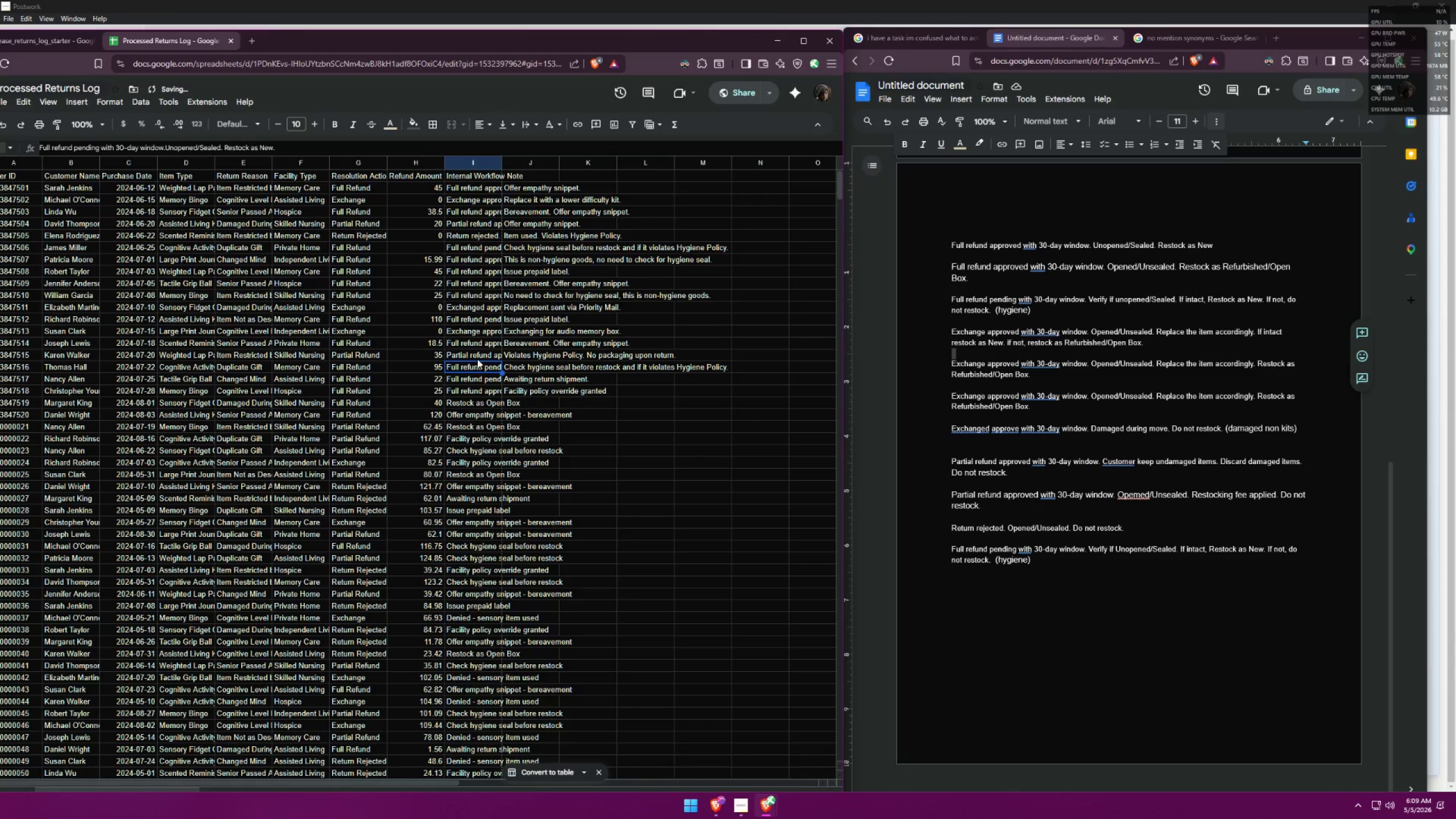 
left_click([479, 357])
 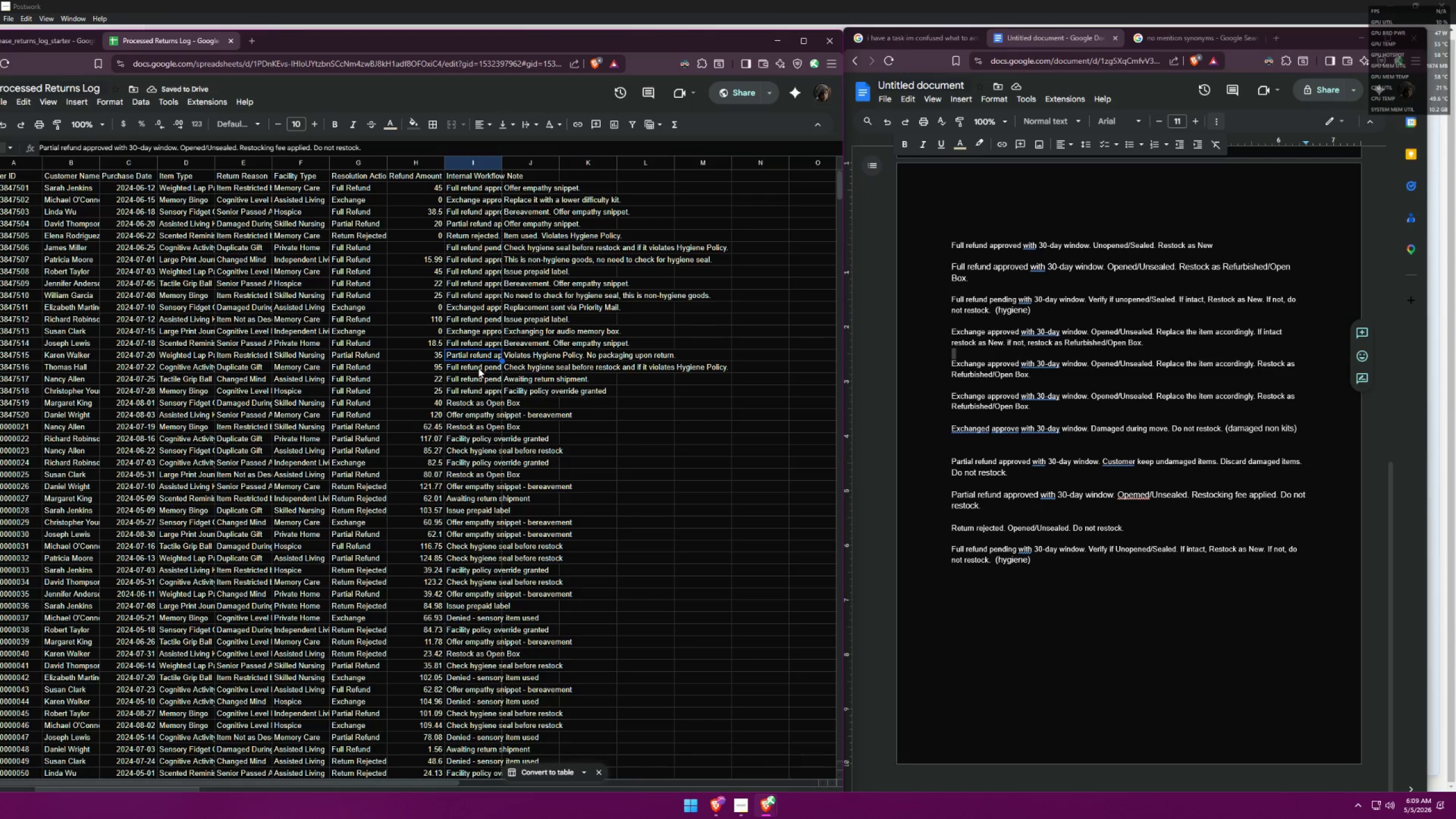 
double_click([481, 350])
 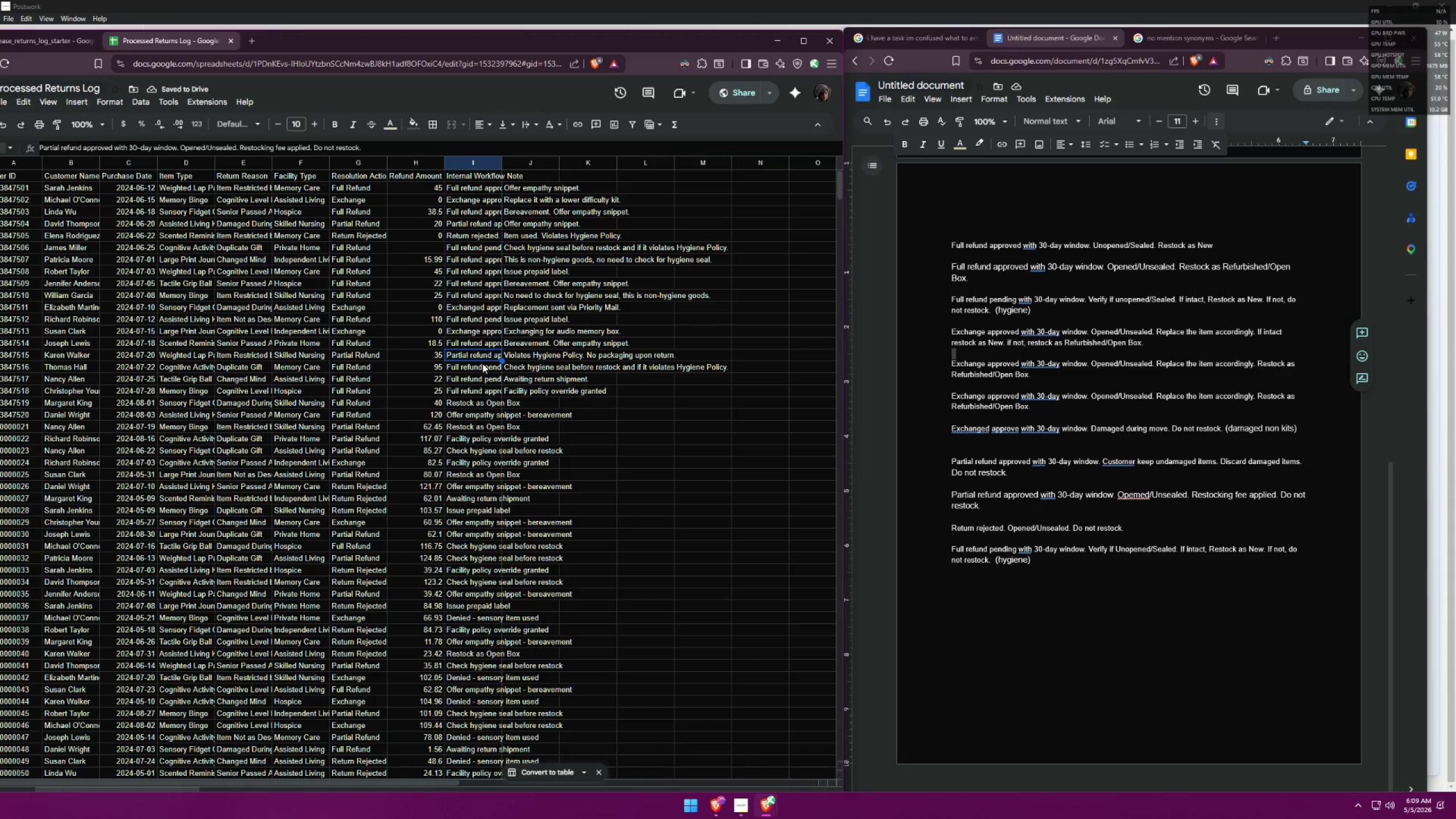 
left_click([483, 365])
 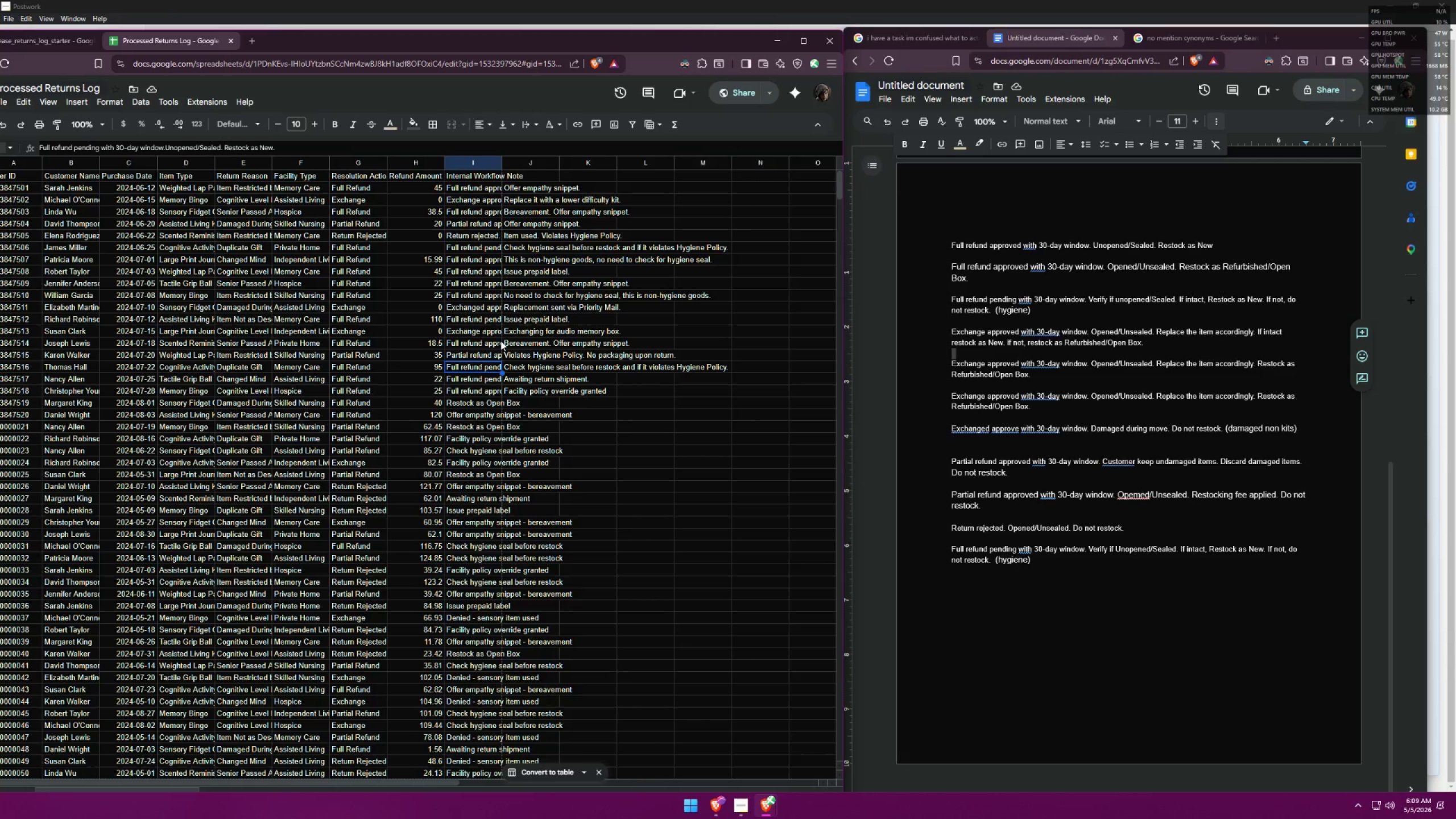 
wait(5.3)
 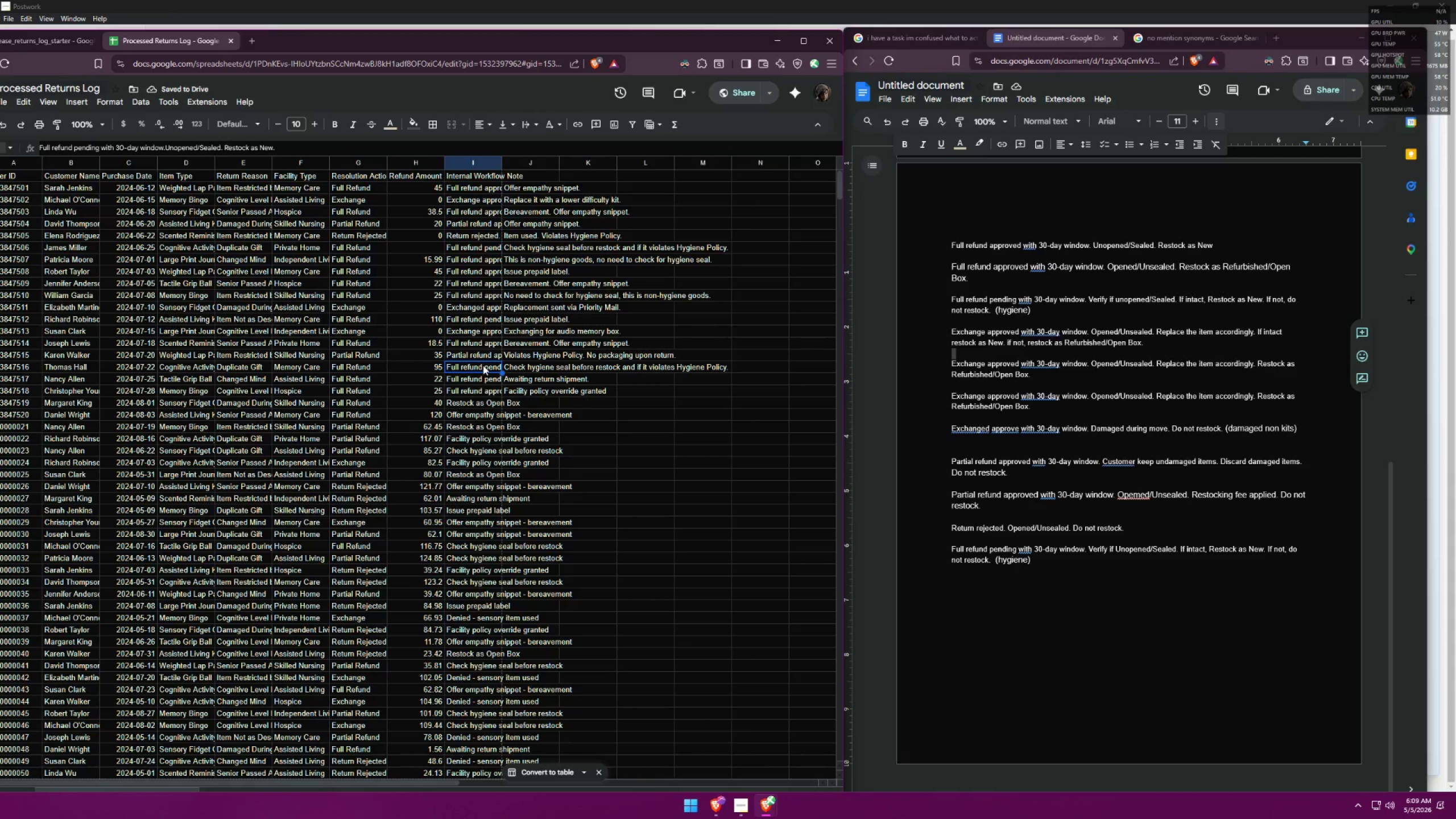 
left_click([166, 147])
 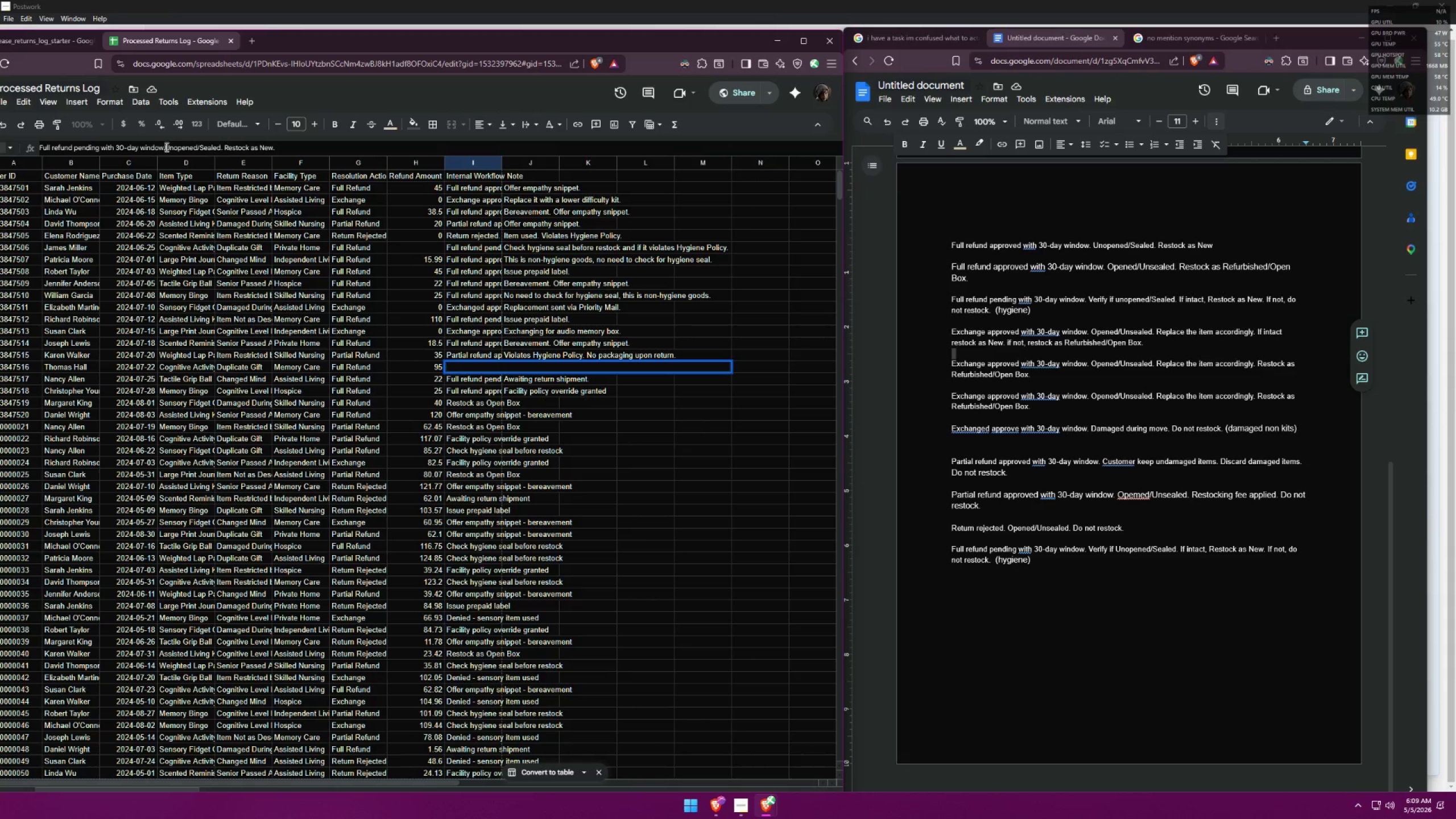 
key(Space)
 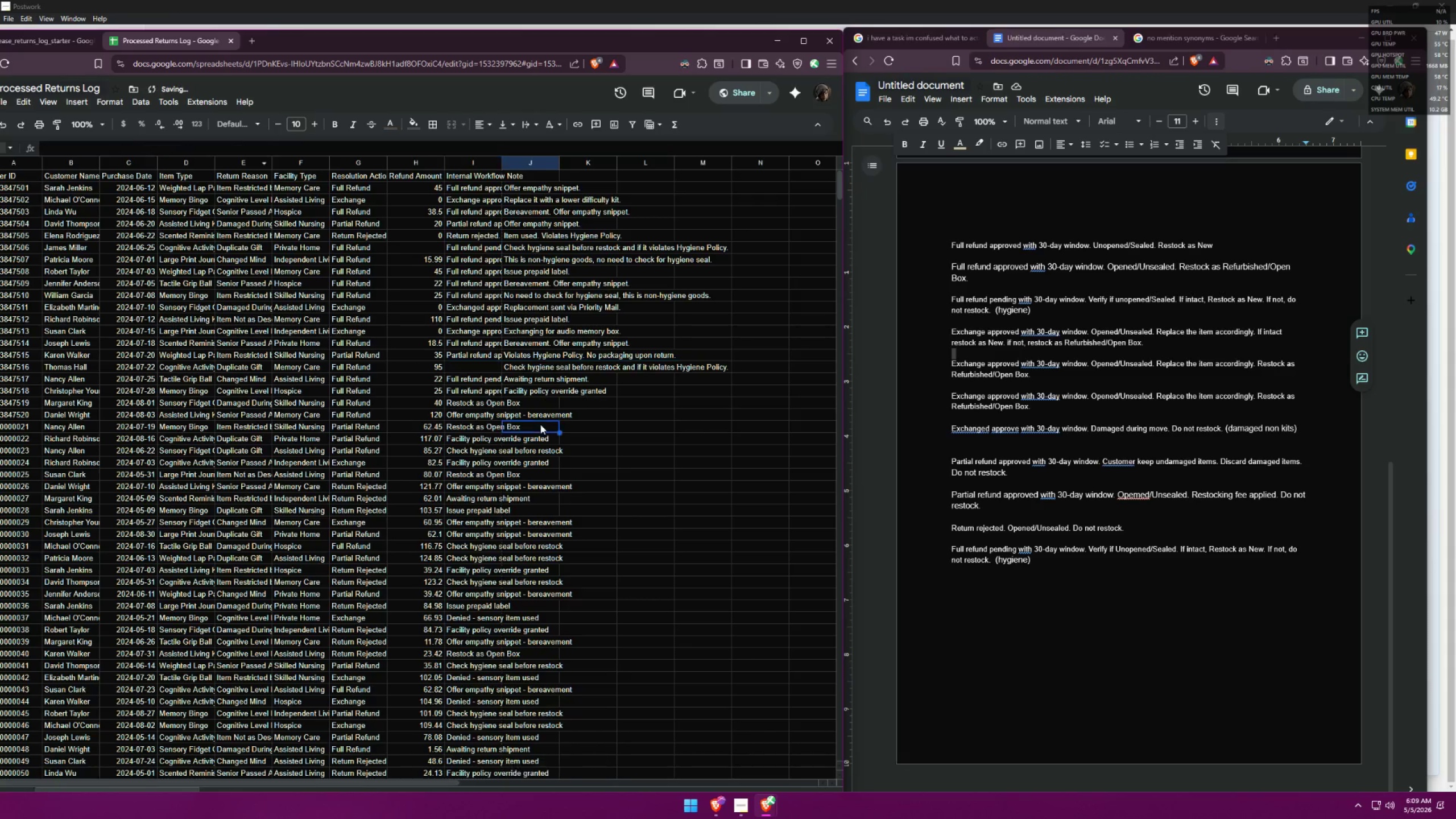 
double_click([473, 368])
 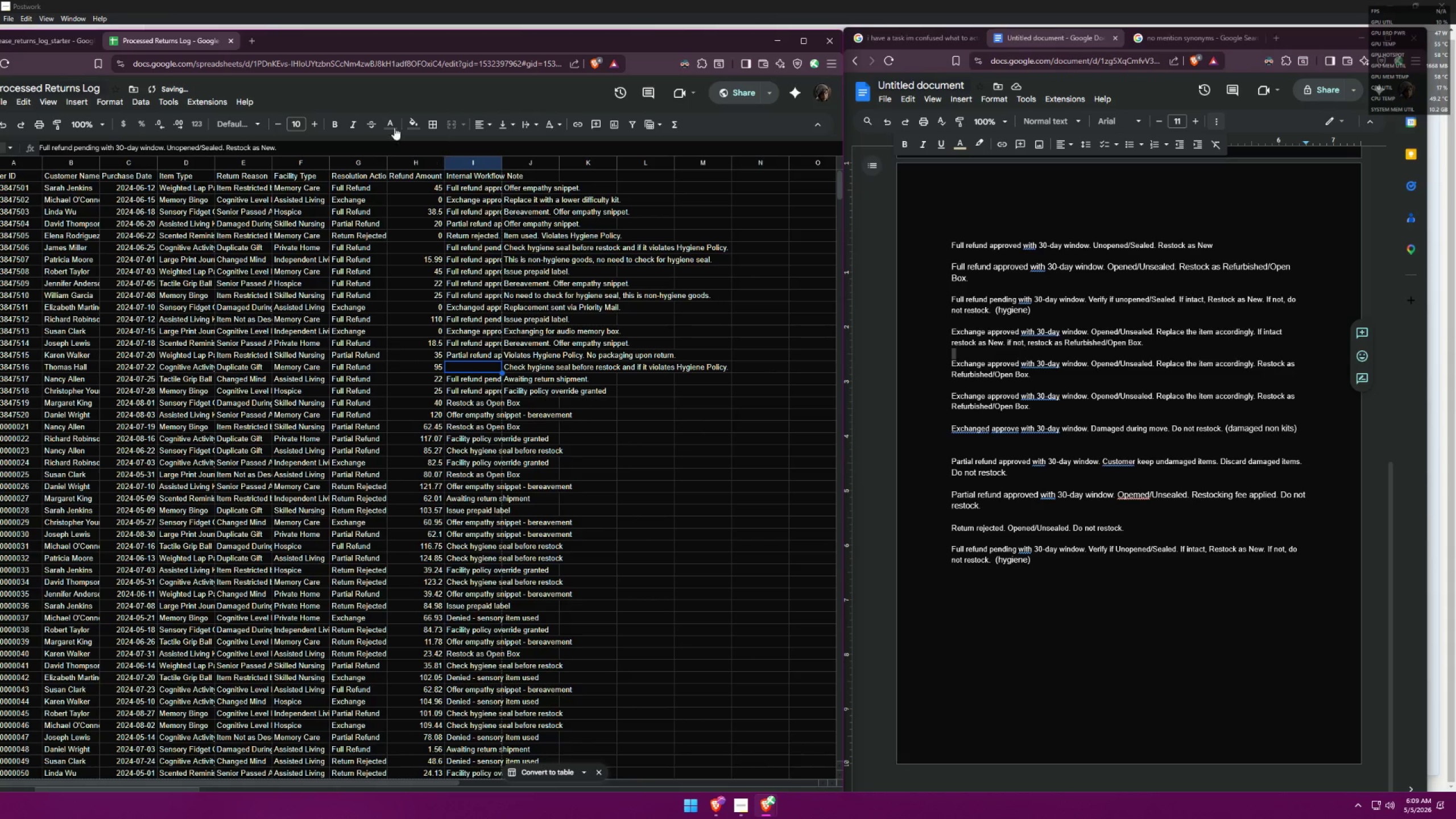 
left_click([392, 127])
 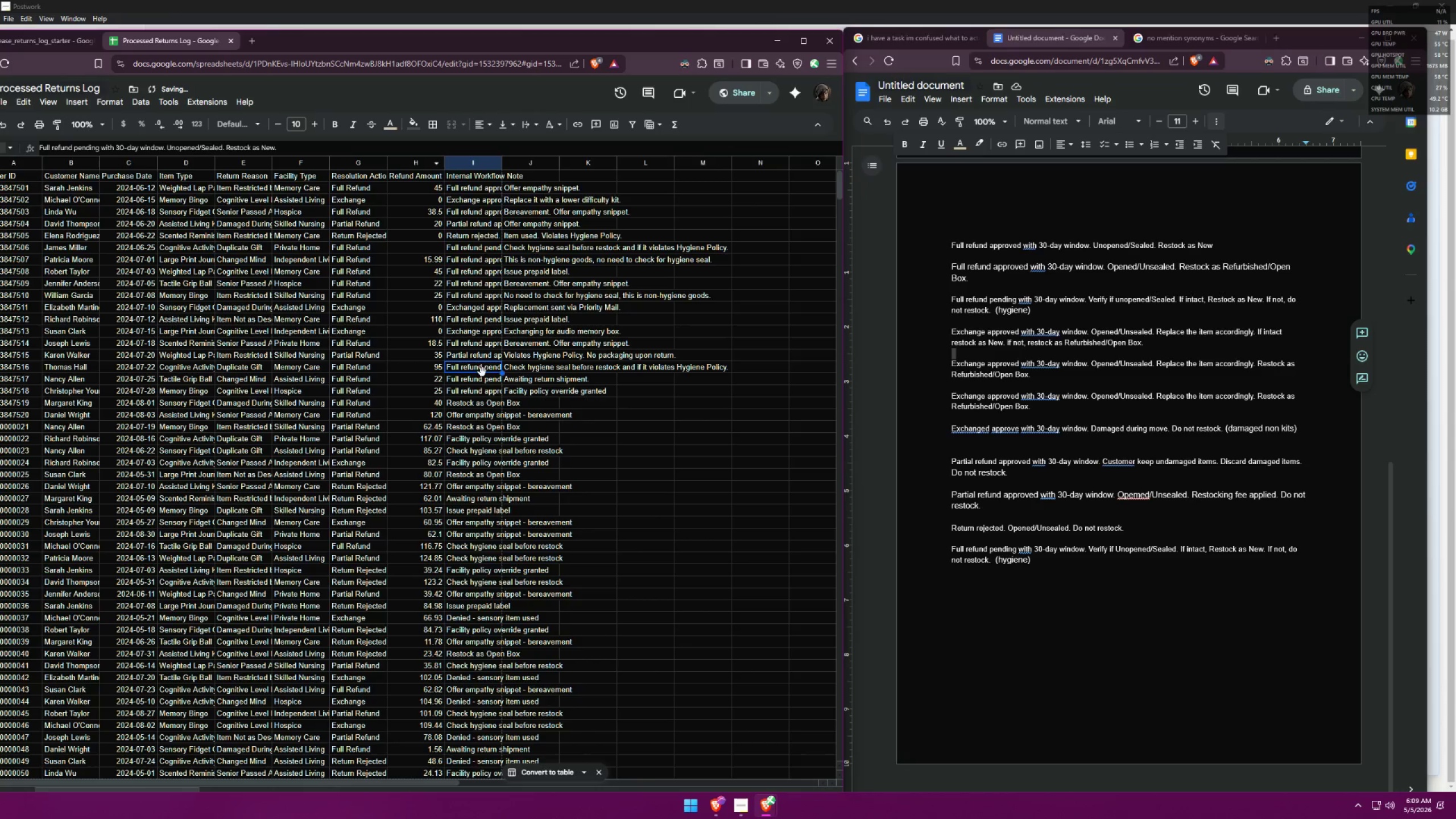 
left_click([517, 373])
 